 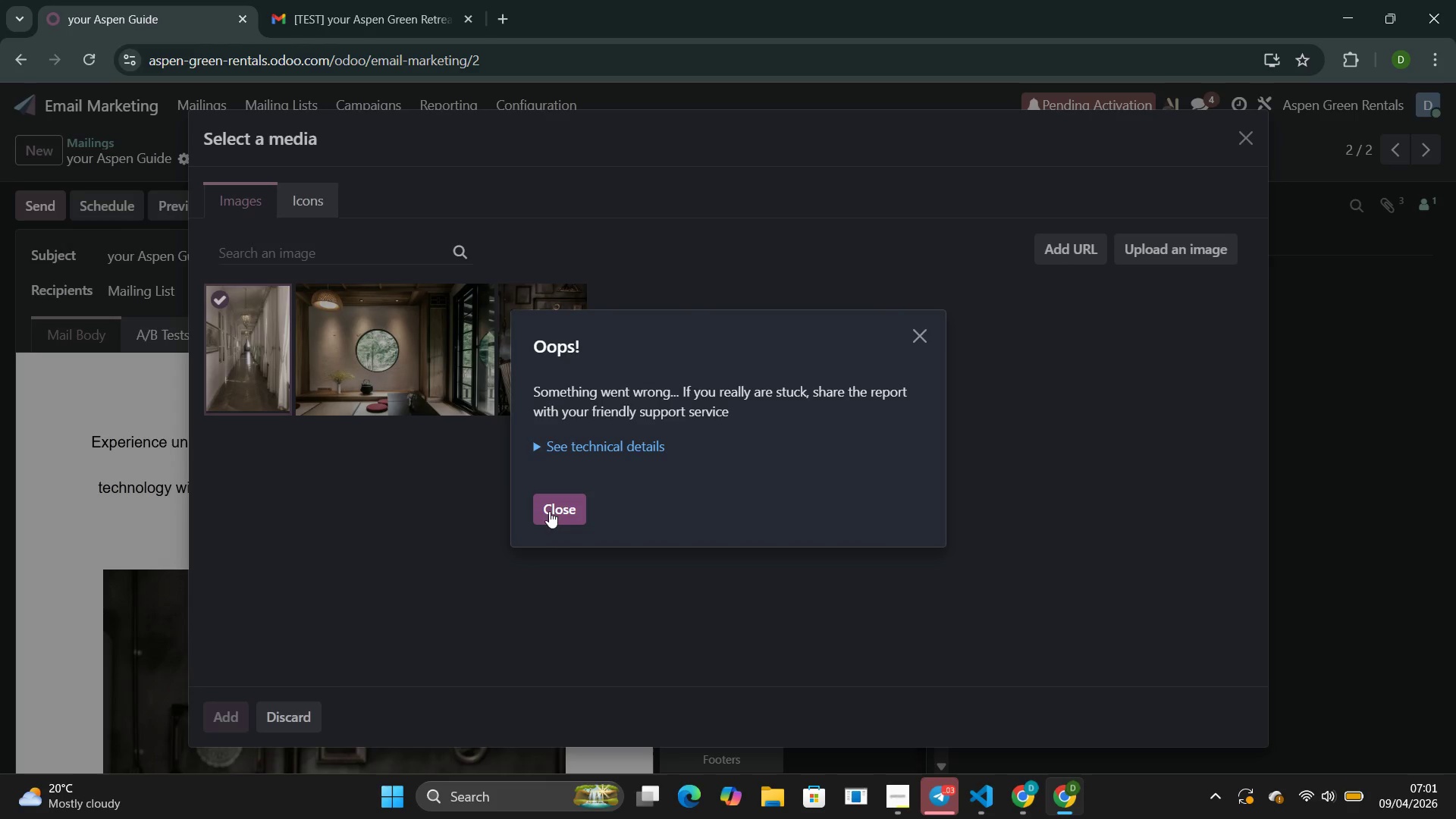 
left_click([556, 514])
 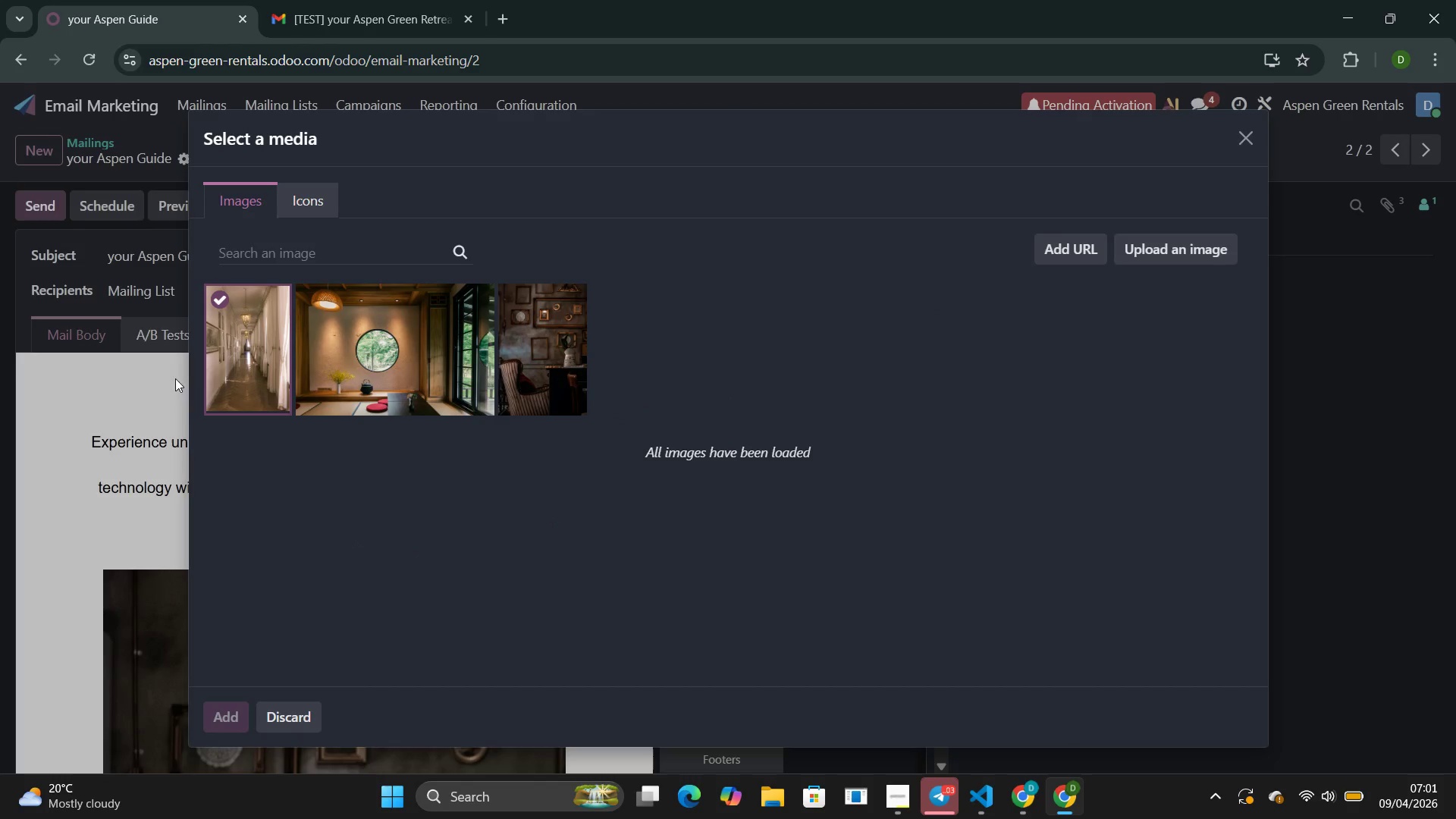 
left_click([228, 353])
 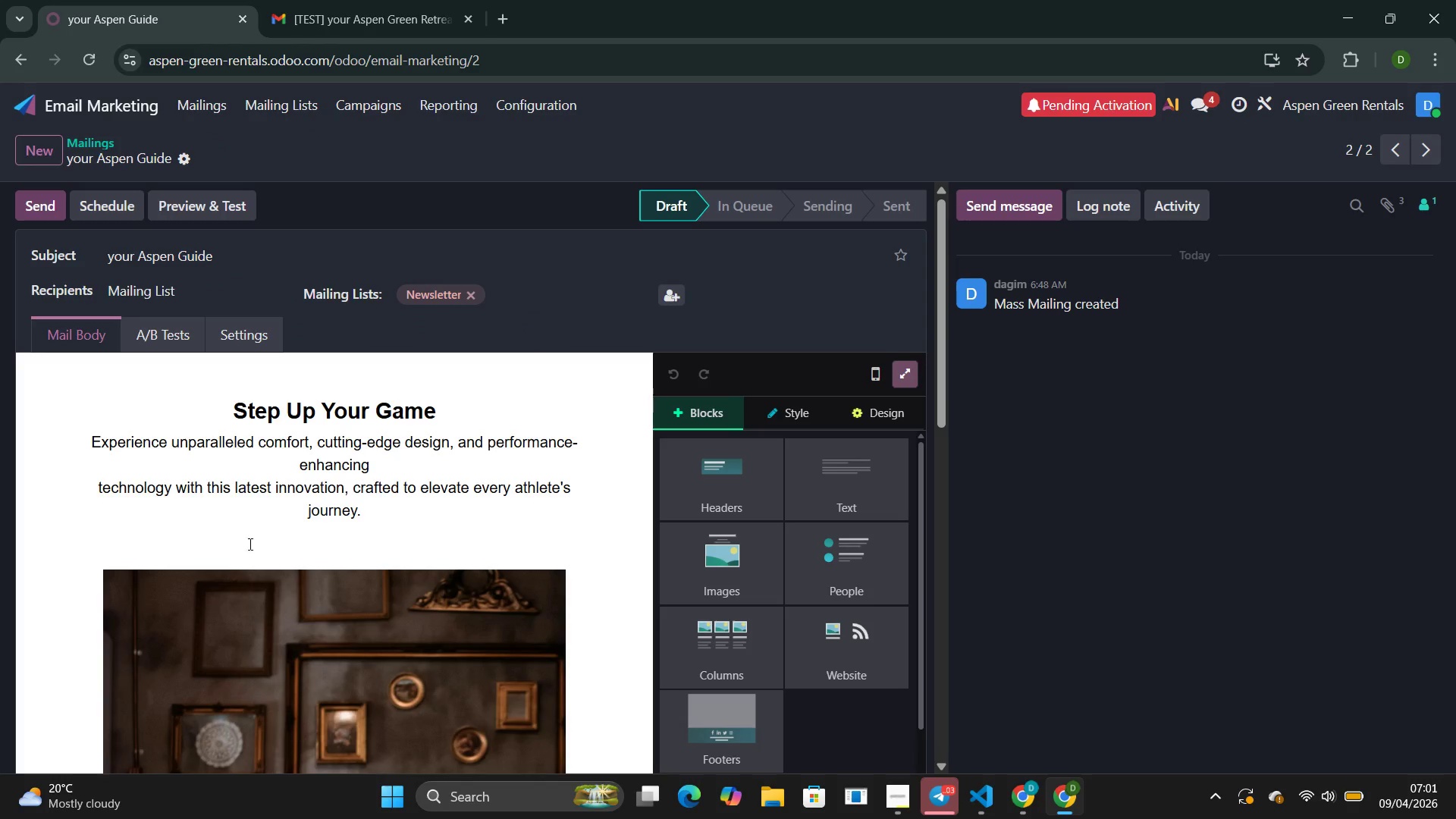 
wait(6.05)
 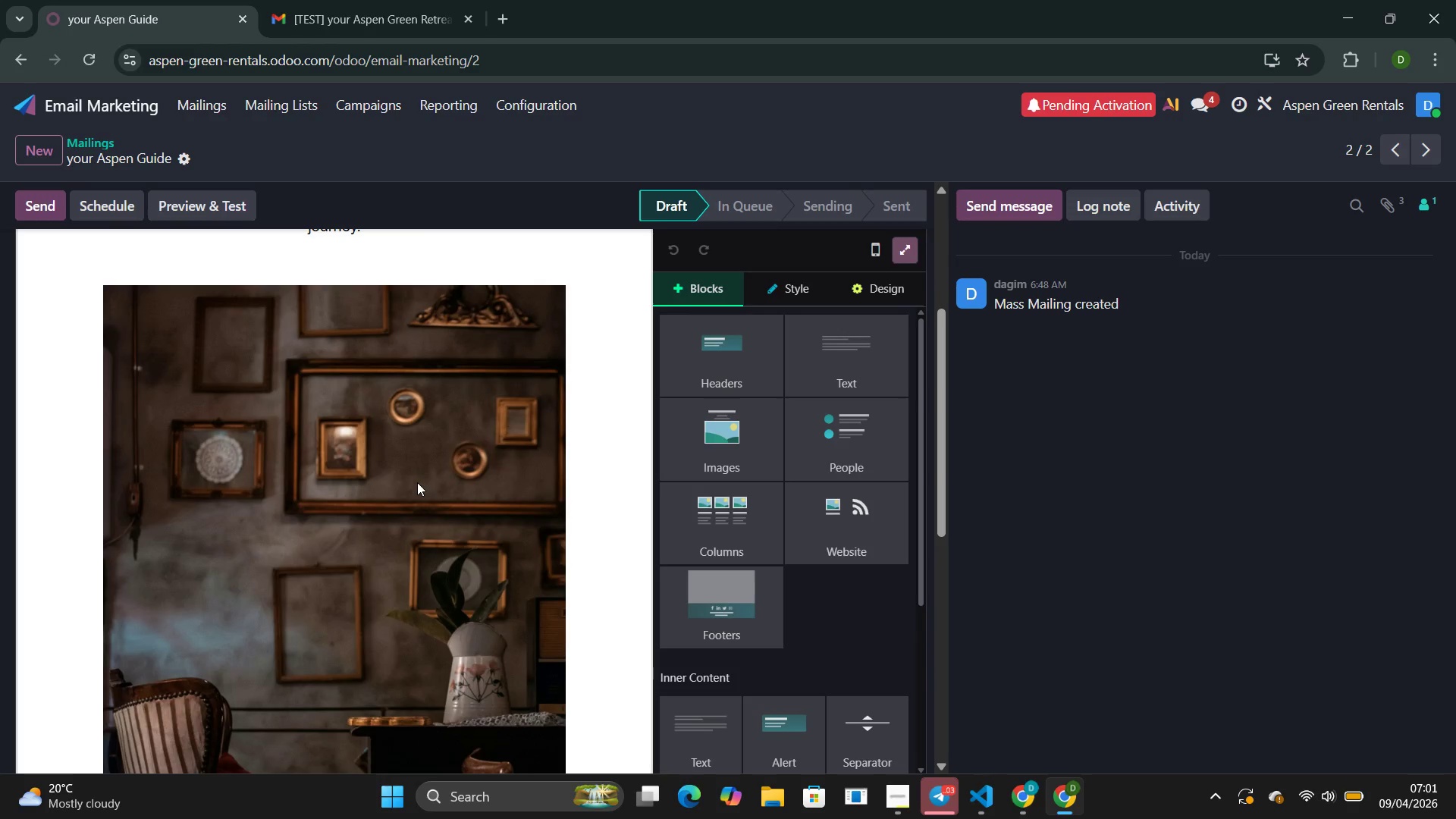 
left_click([404, 482])
 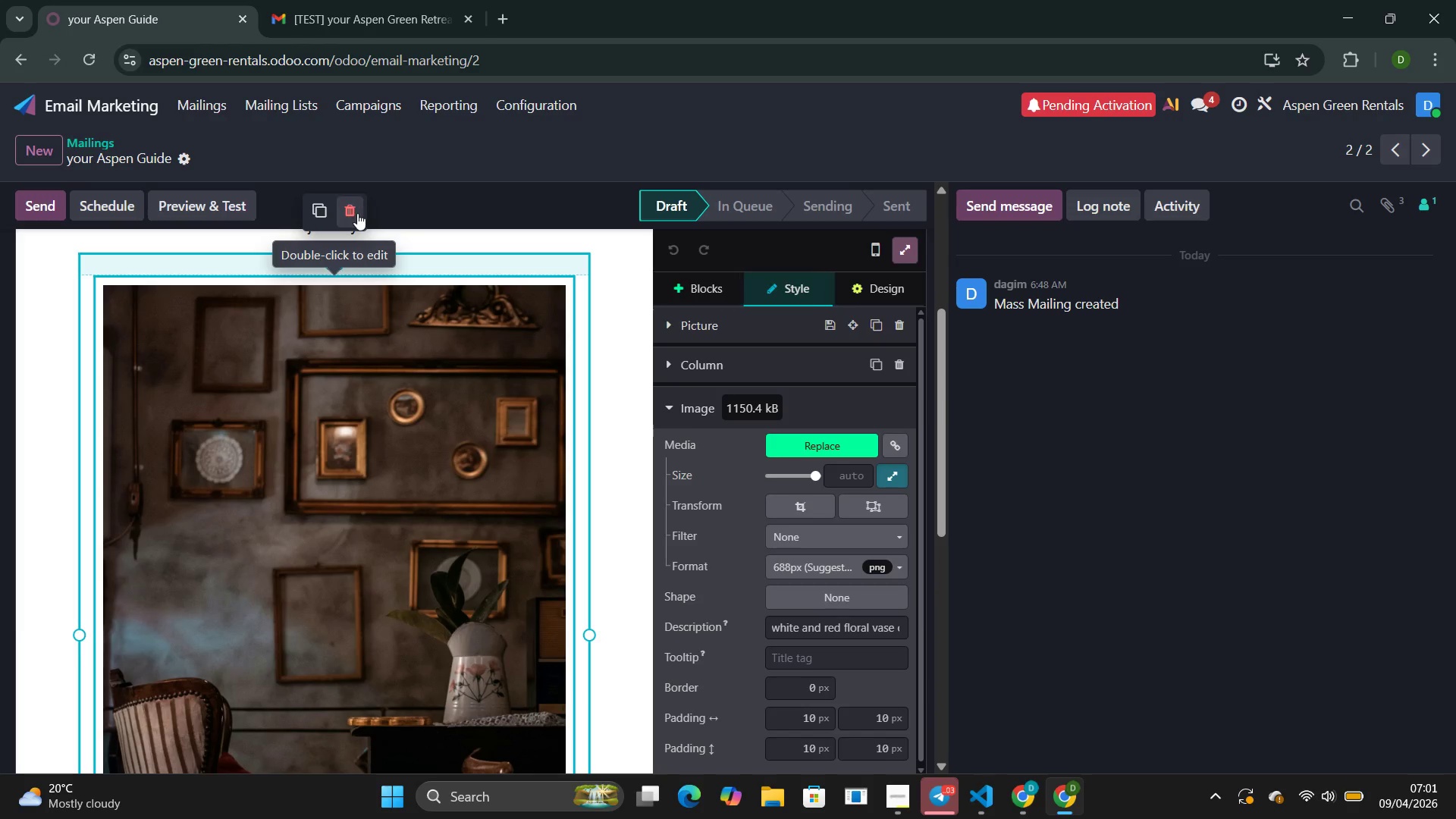 
scroll: coordinate [420, 482], scroll_direction: down, amount: 1.0
 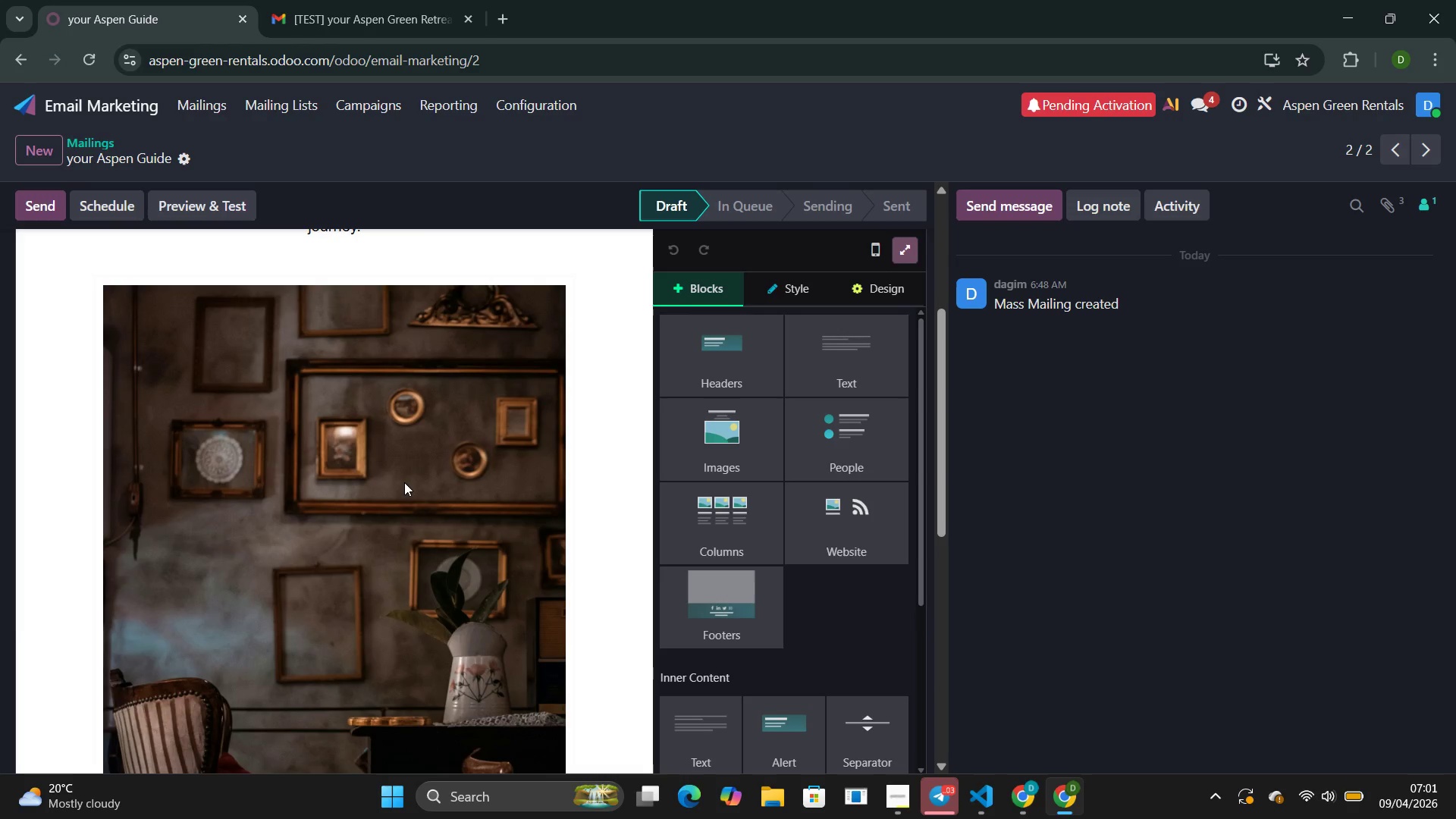 
left_click([356, 211])
 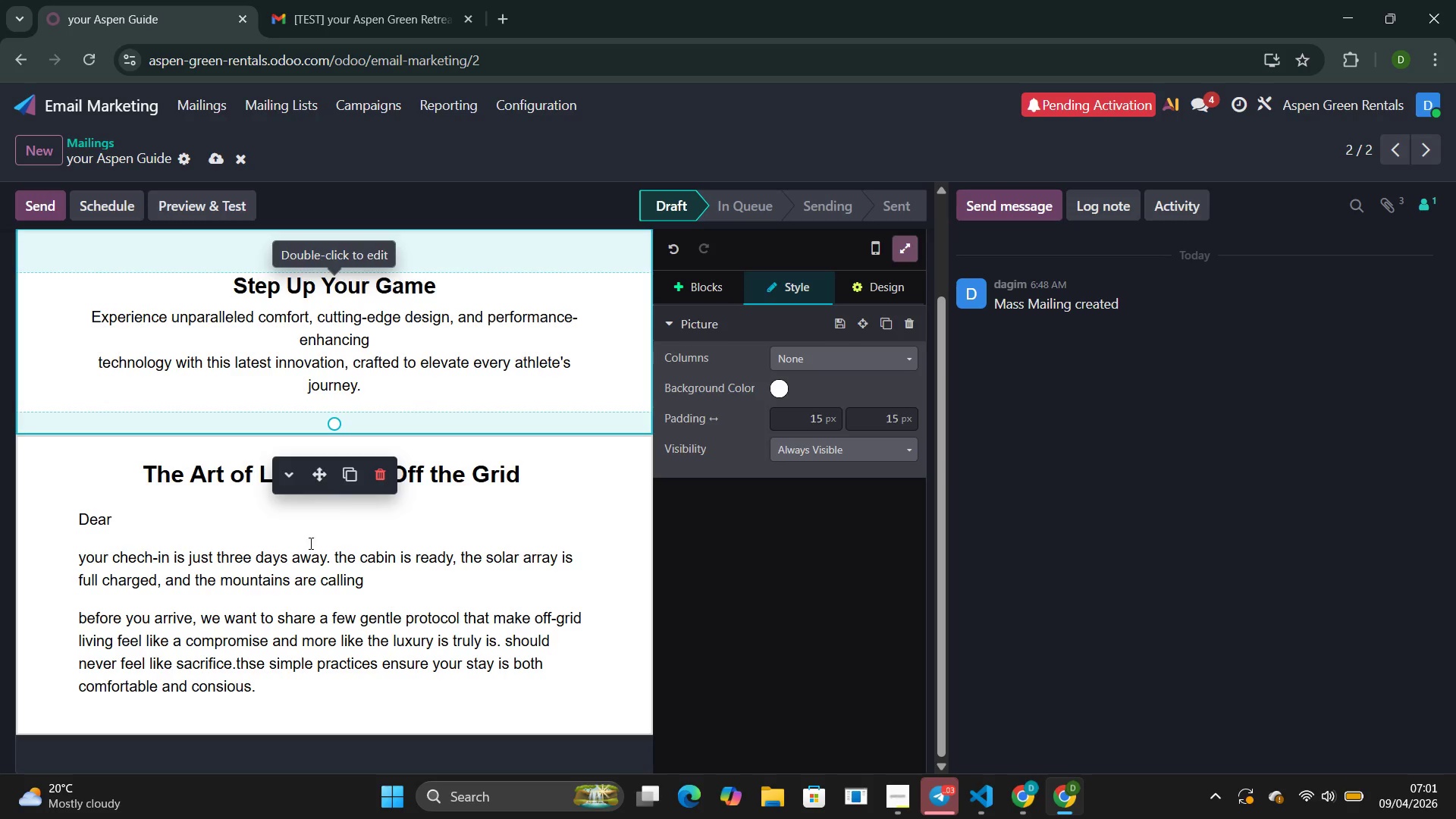 
scroll: coordinate [316, 541], scroll_direction: up, amount: 1.0
 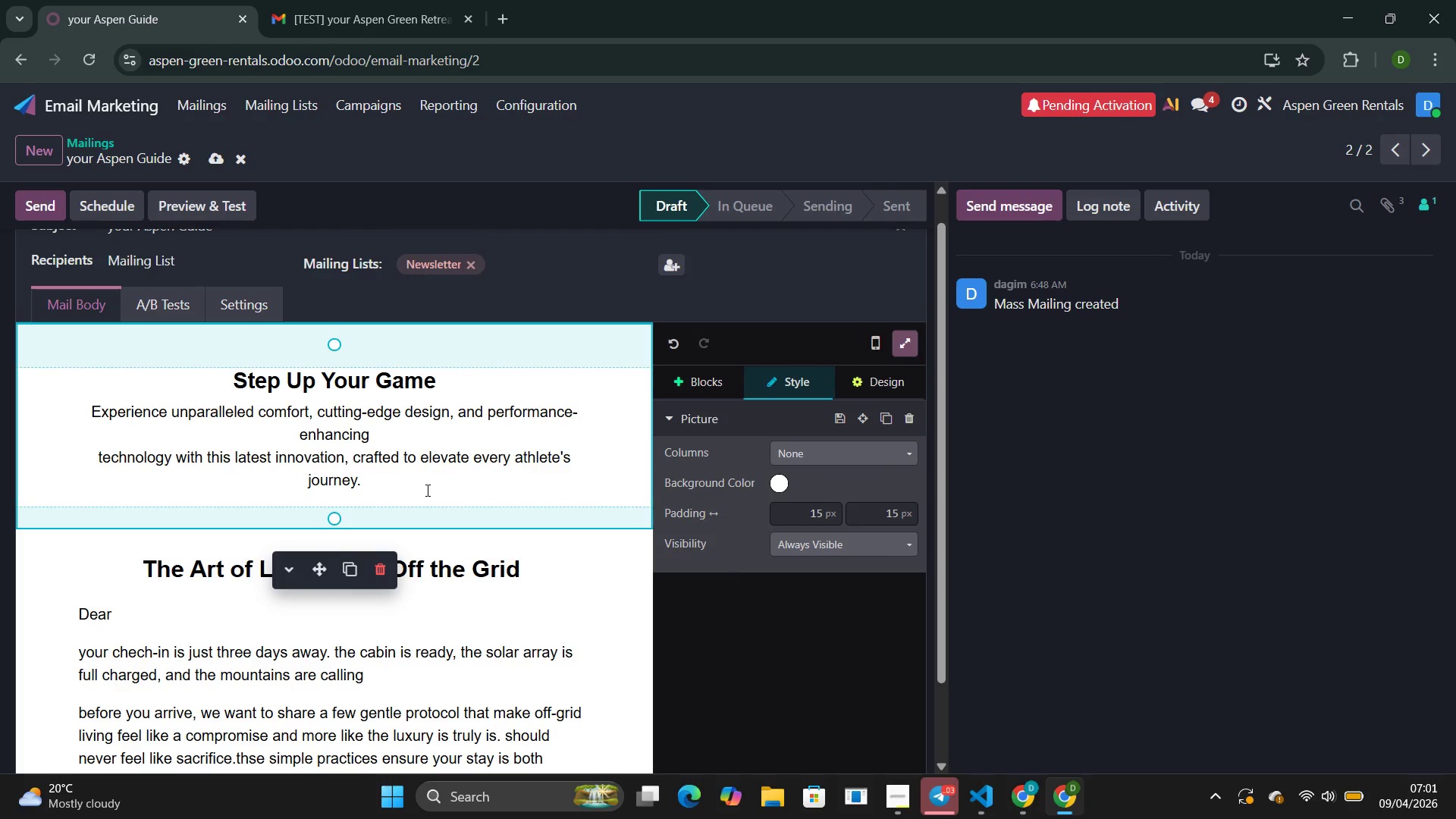 
left_click([426, 490])
 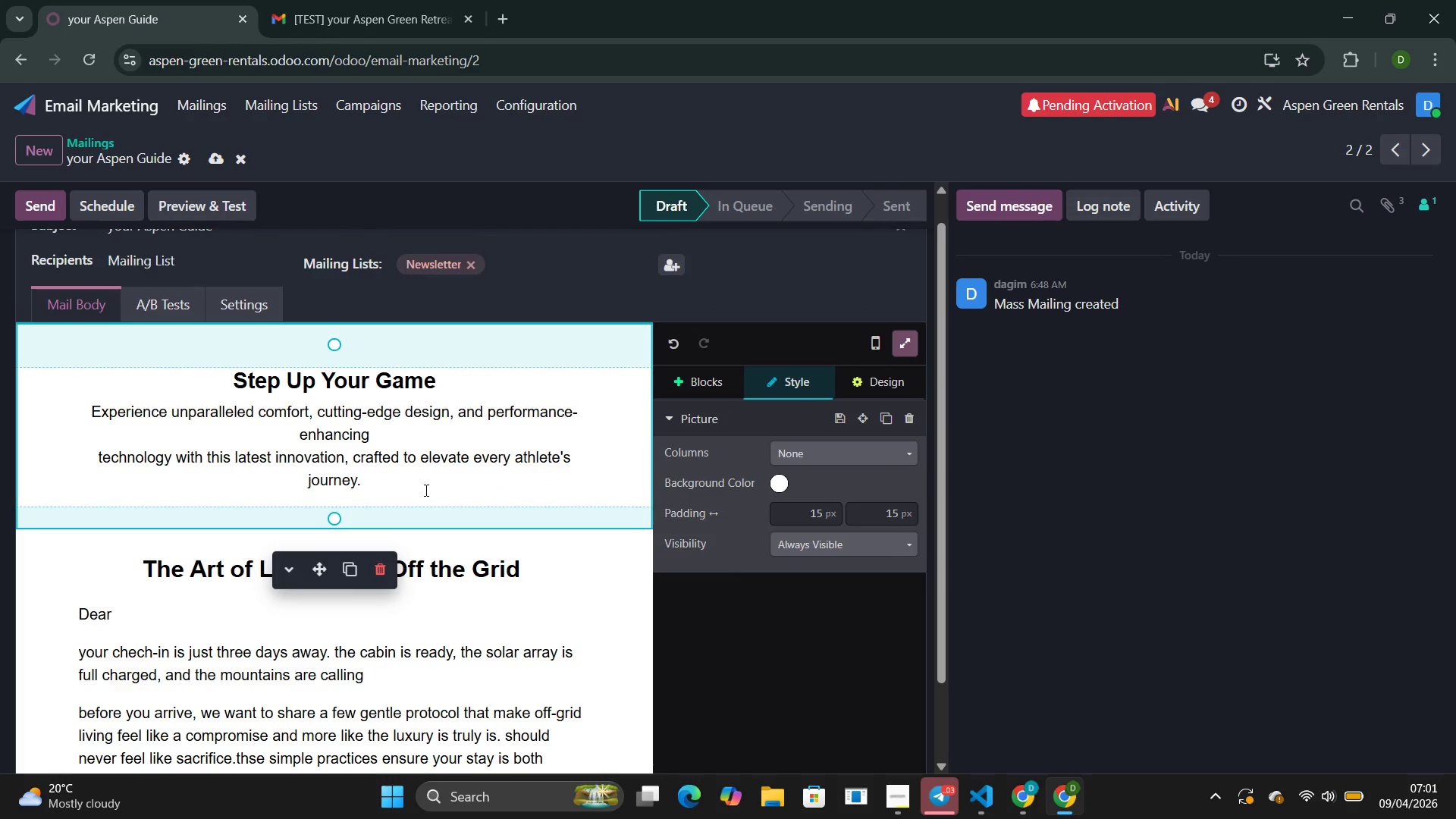 
key(Enter)
 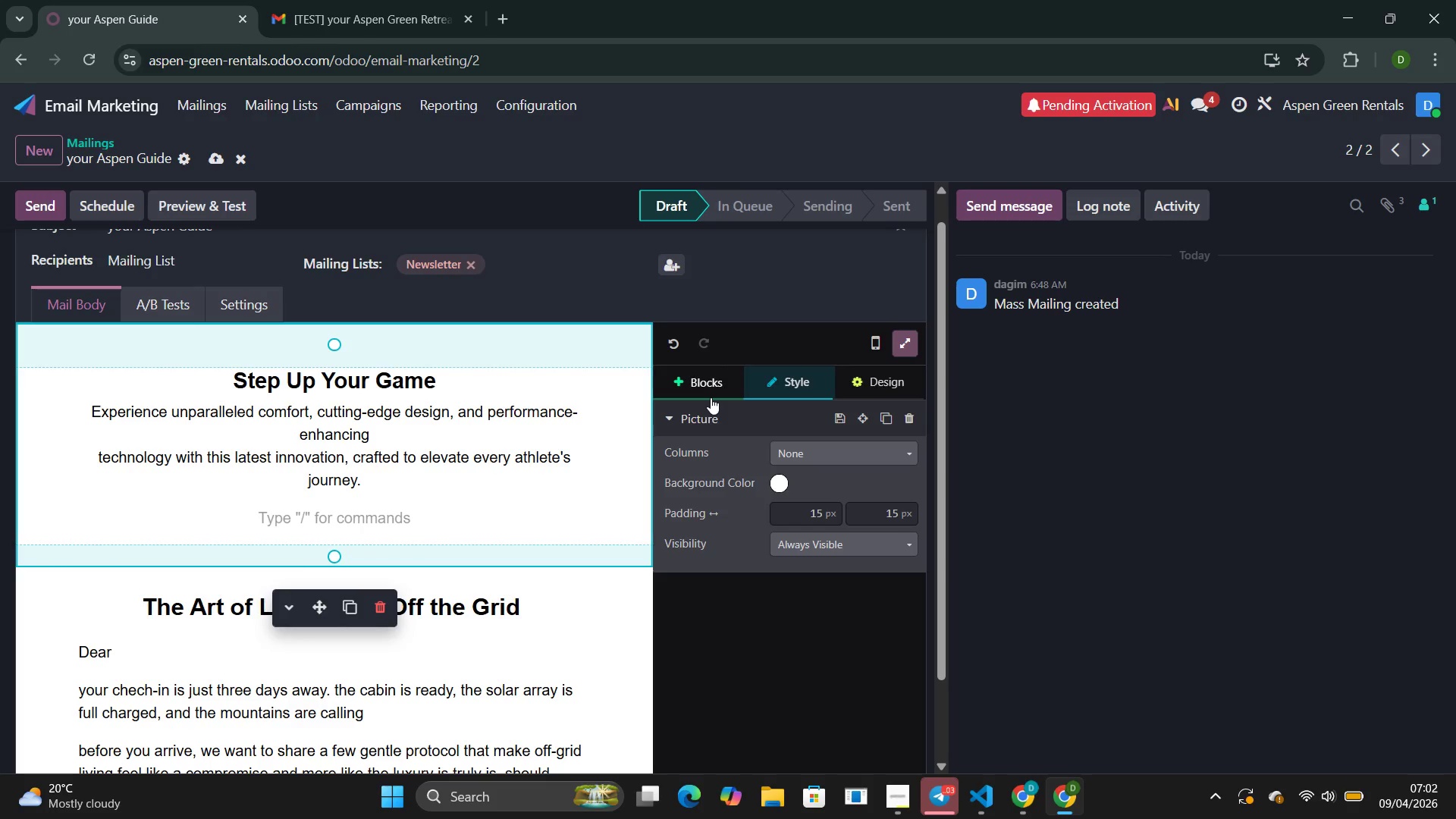 
key(Enter)
 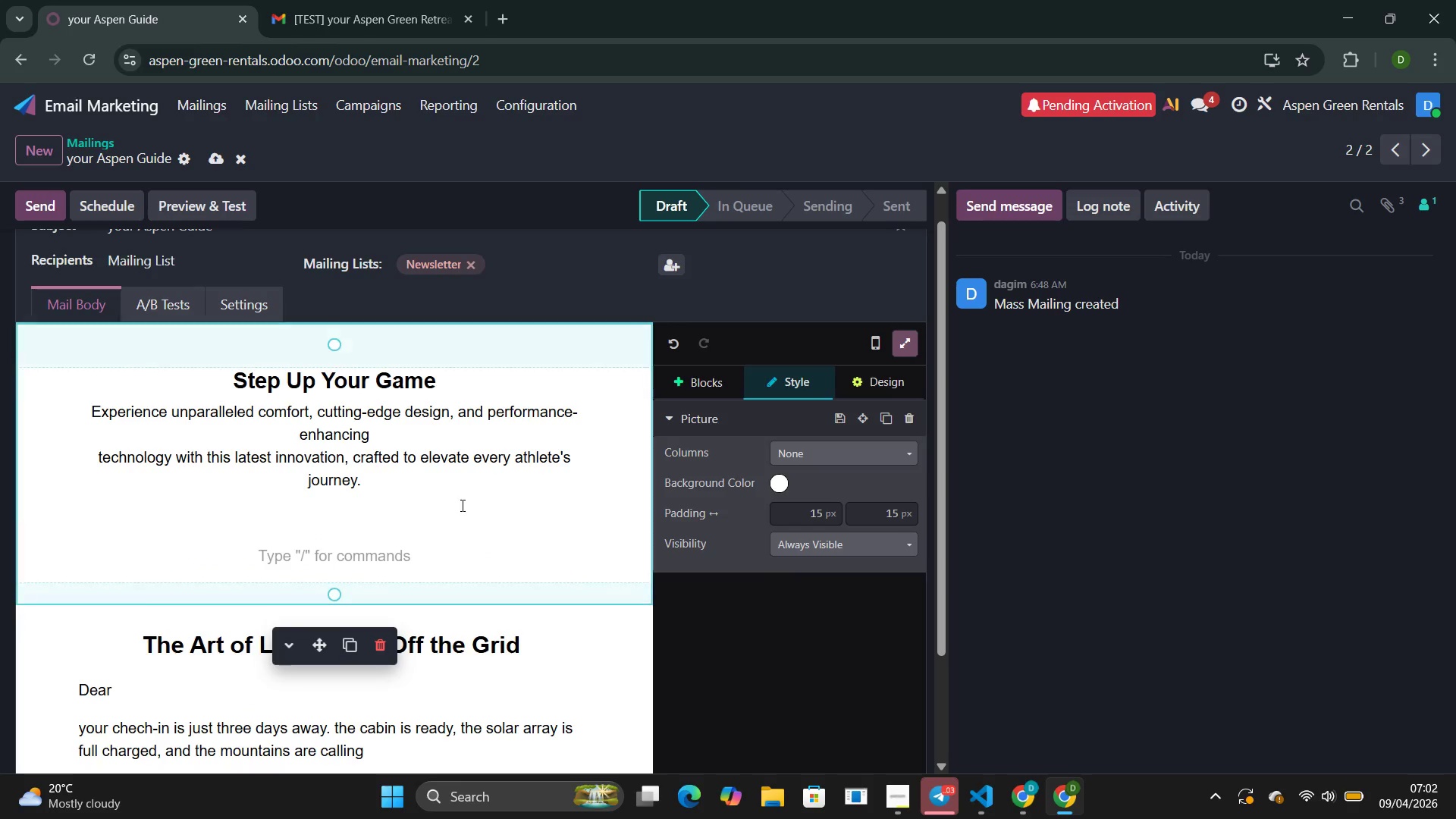 
key(Control+Z)
 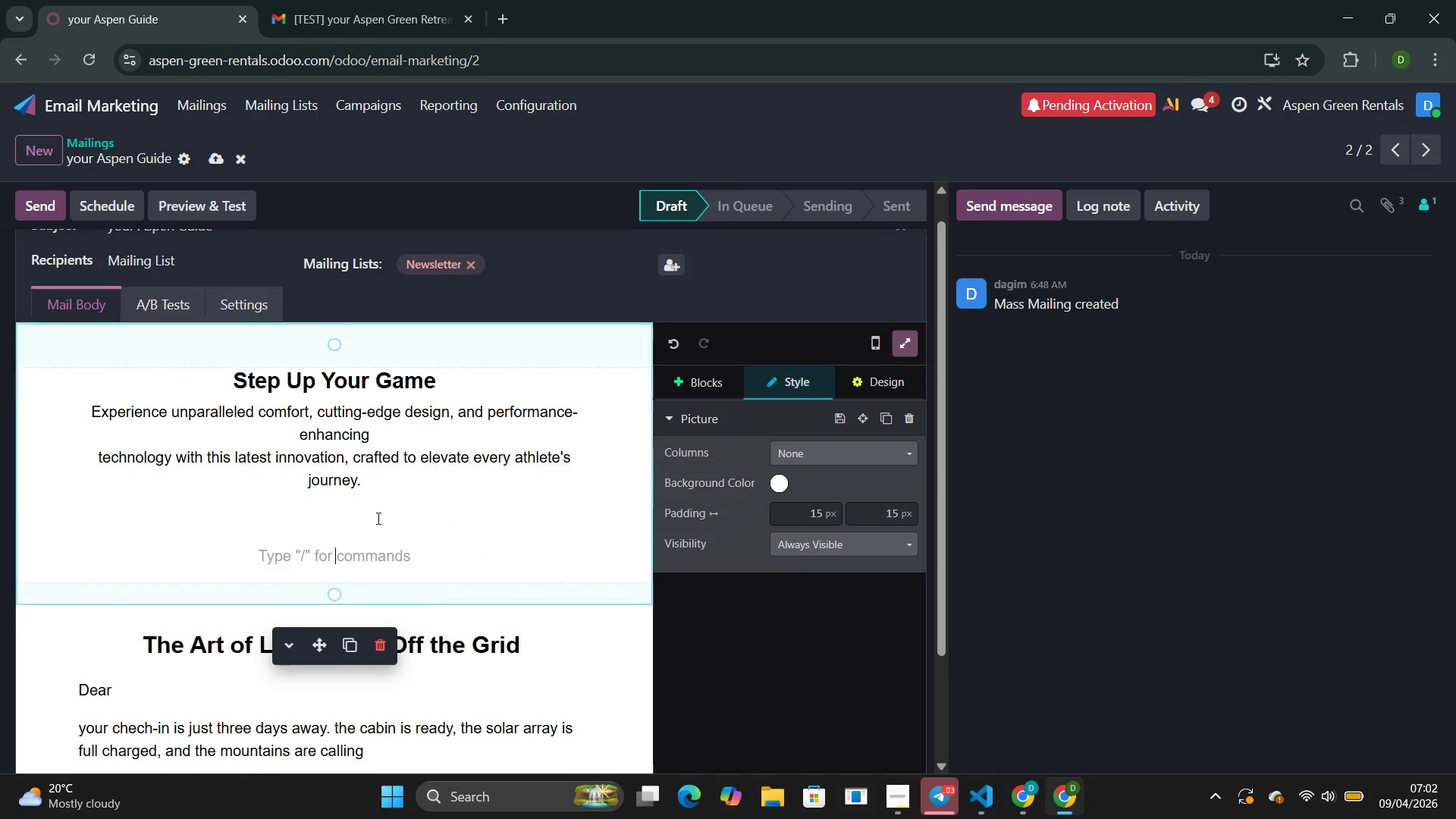 
left_click([375, 518])
 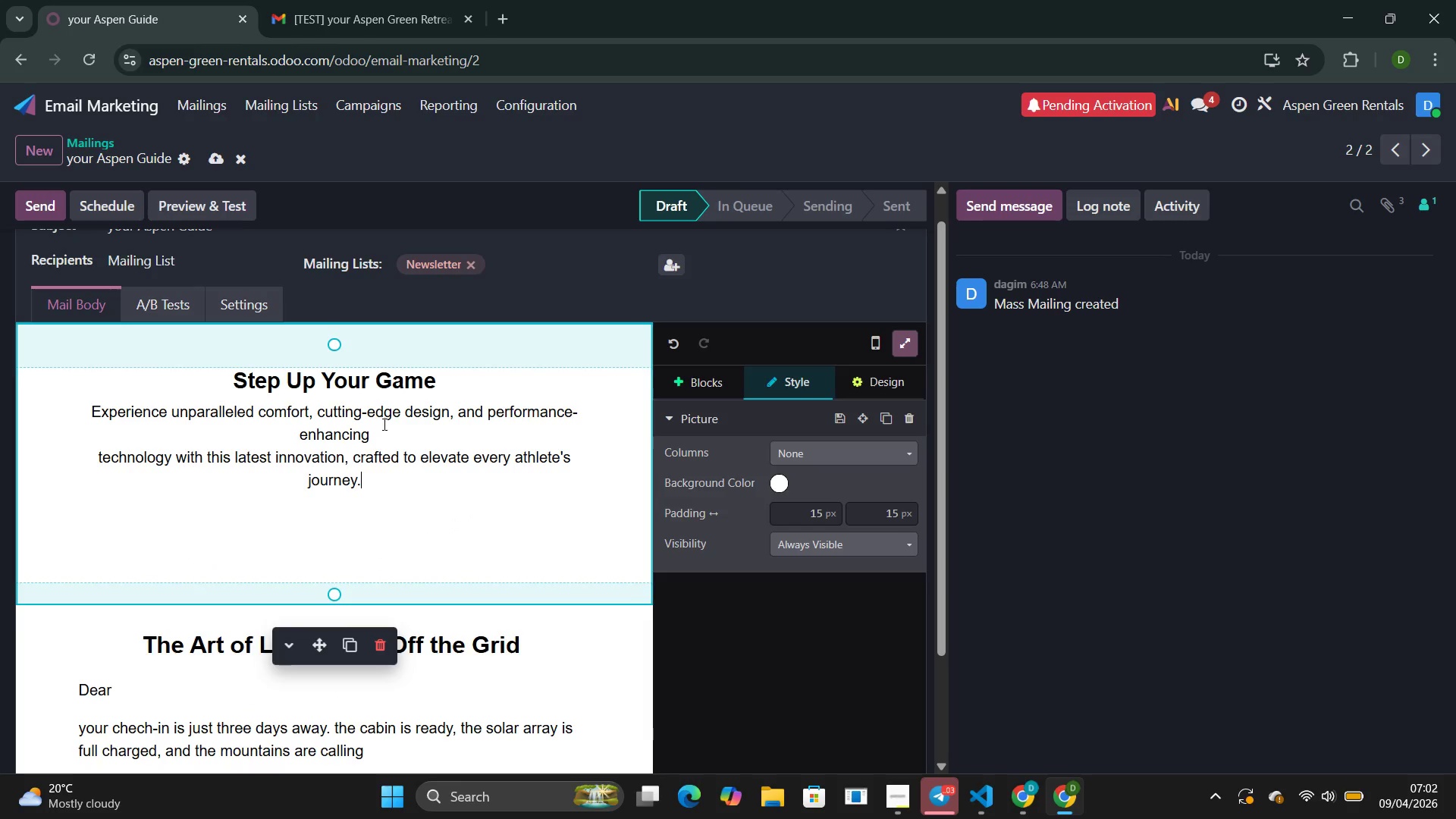 
left_click([404, 377])
 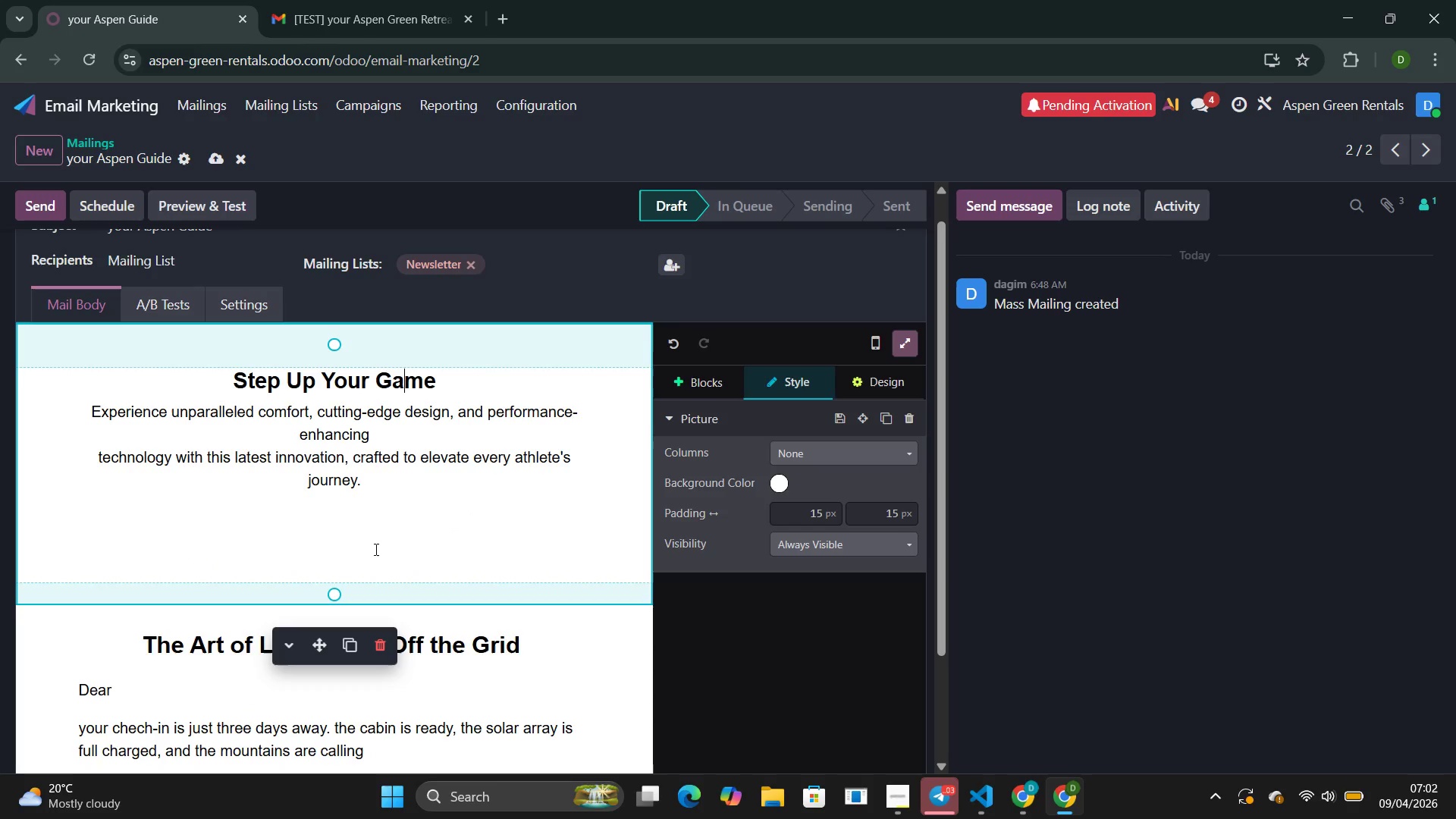 
left_click([387, 646])
 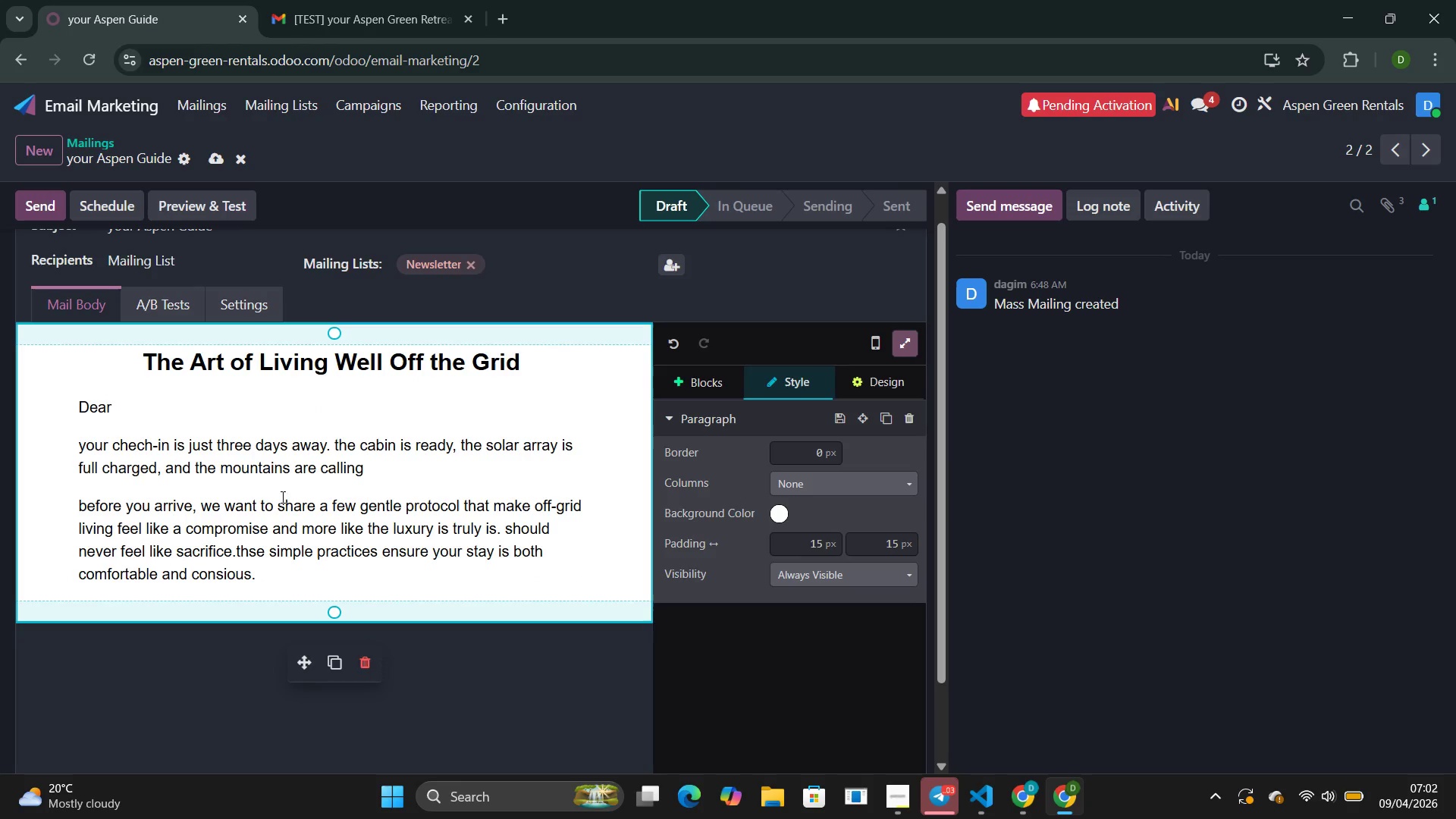 
left_click([513, 690])
 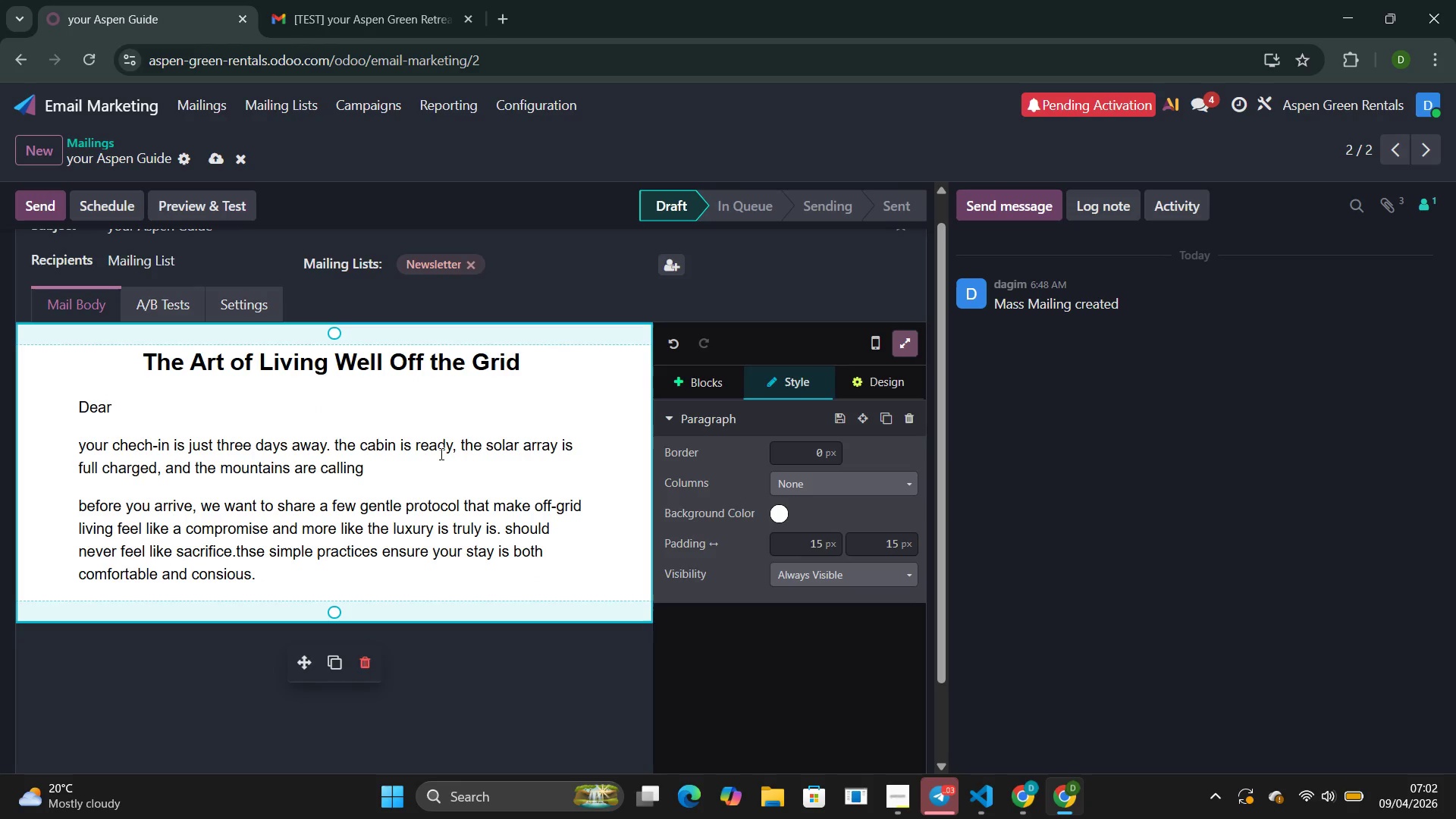 
left_click([440, 453])
 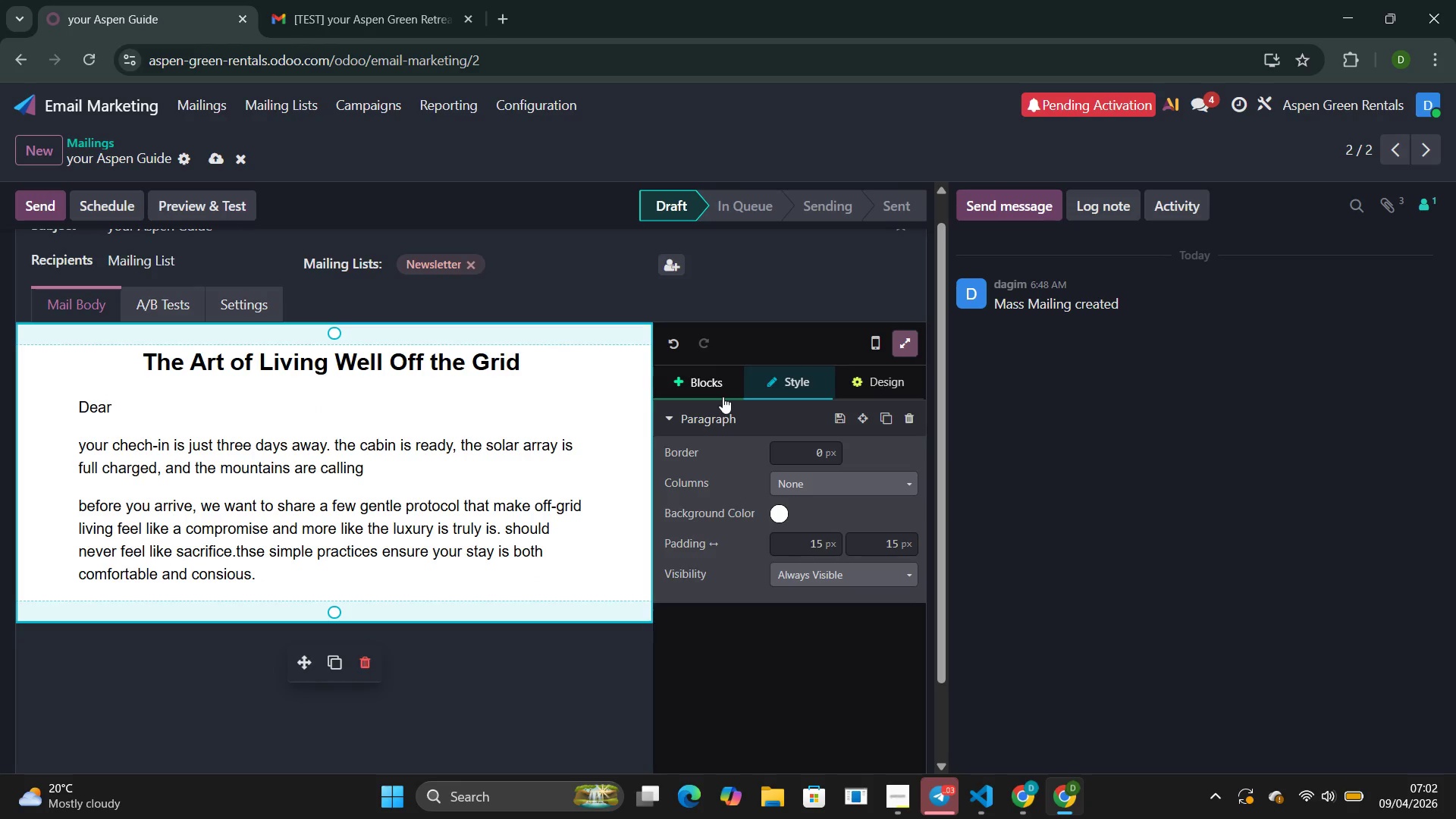 
left_click([717, 383])
 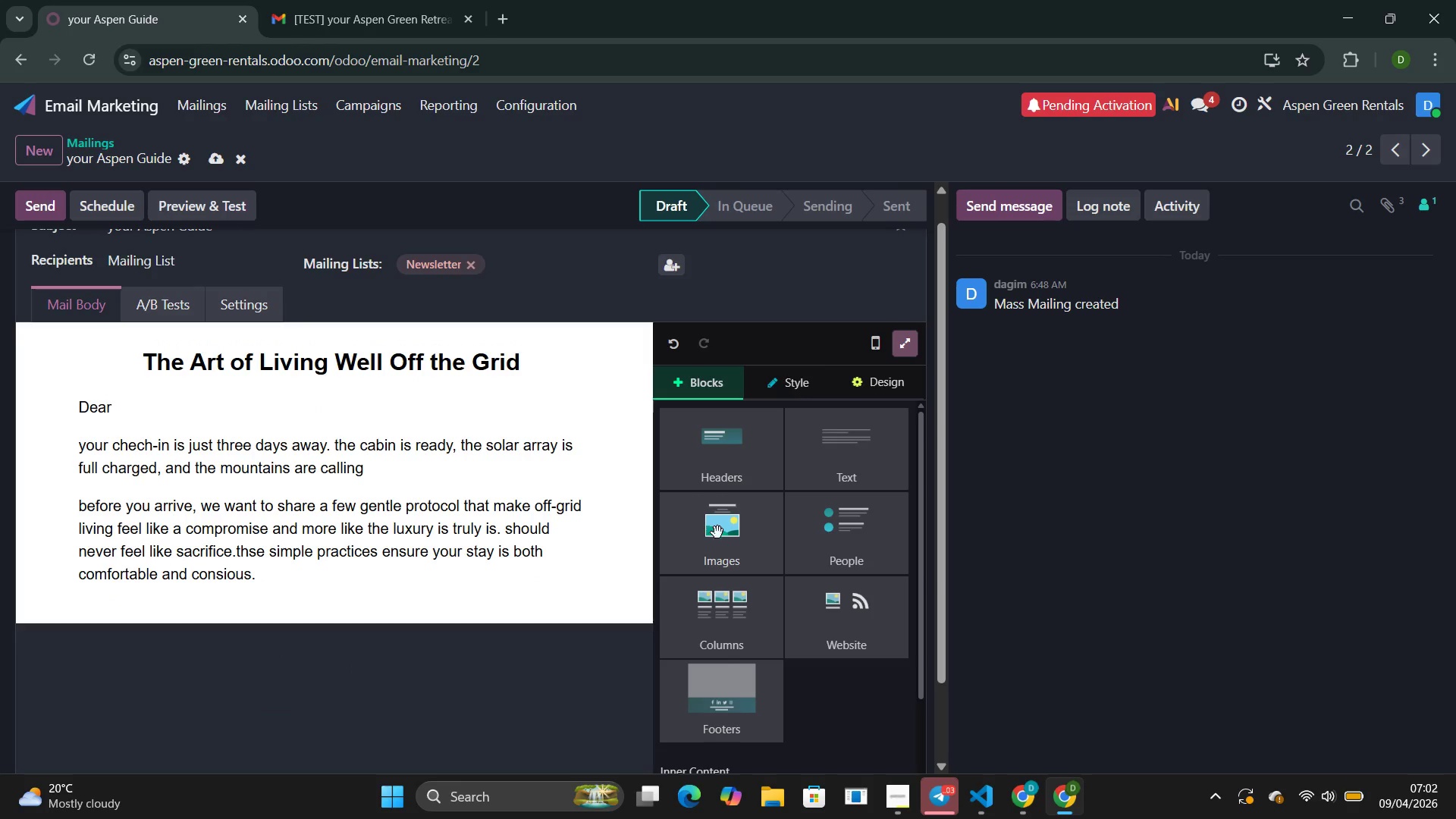 
left_click([717, 532])
 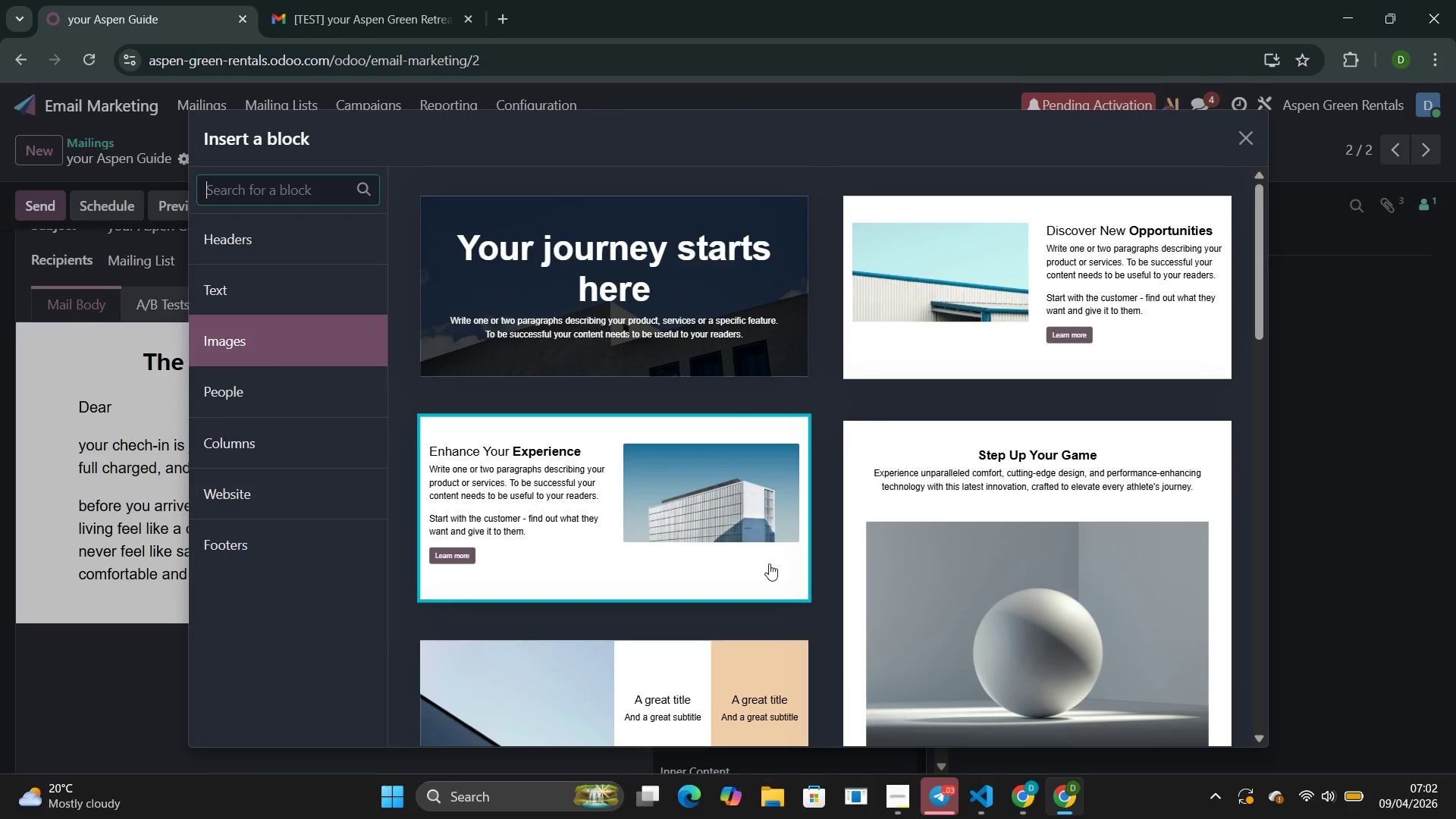 
scroll: coordinate [769, 563], scroll_direction: down, amount: 3.0
 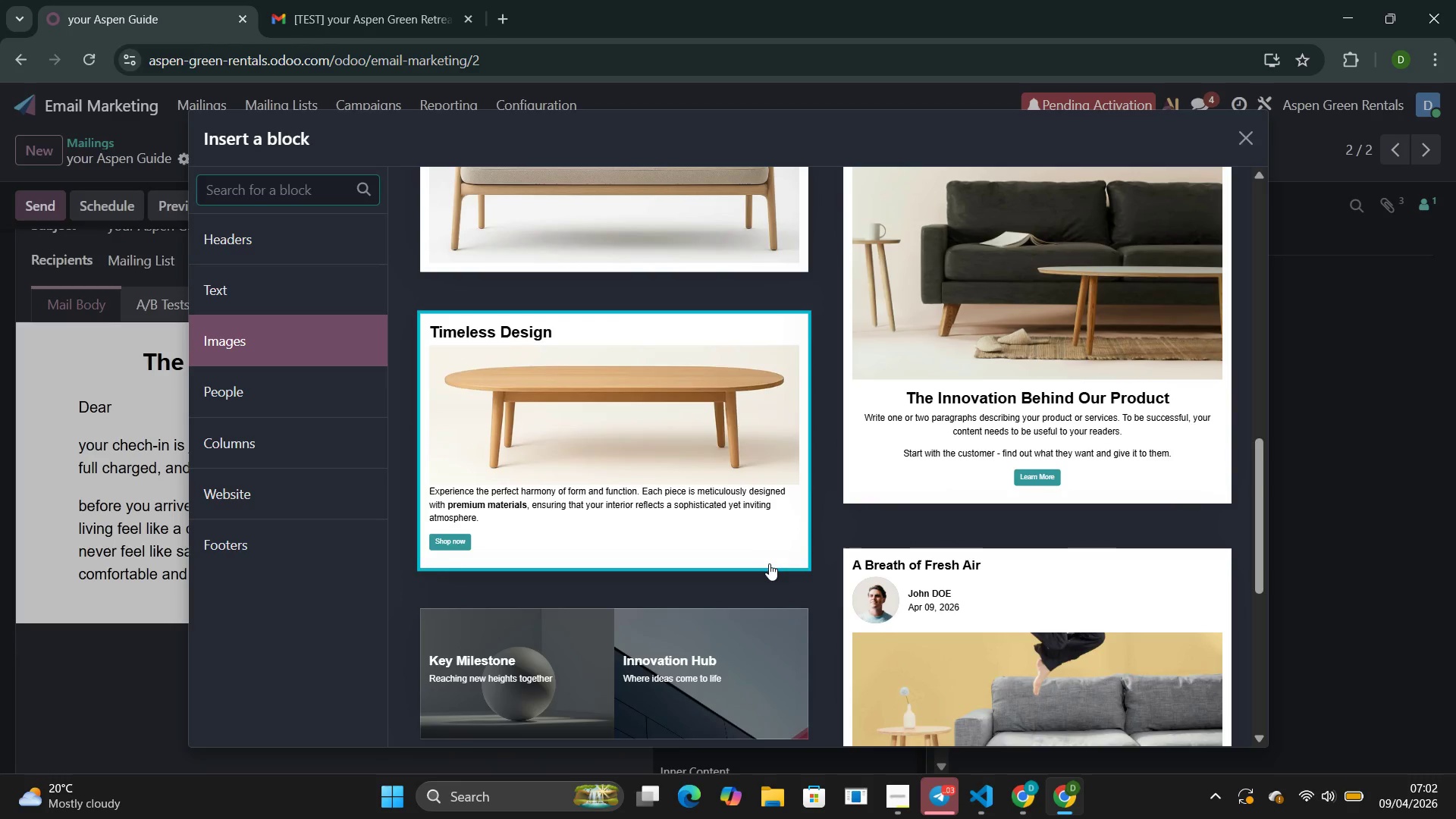 
scroll: coordinate [769, 563], scroll_direction: up, amount: 3.0
 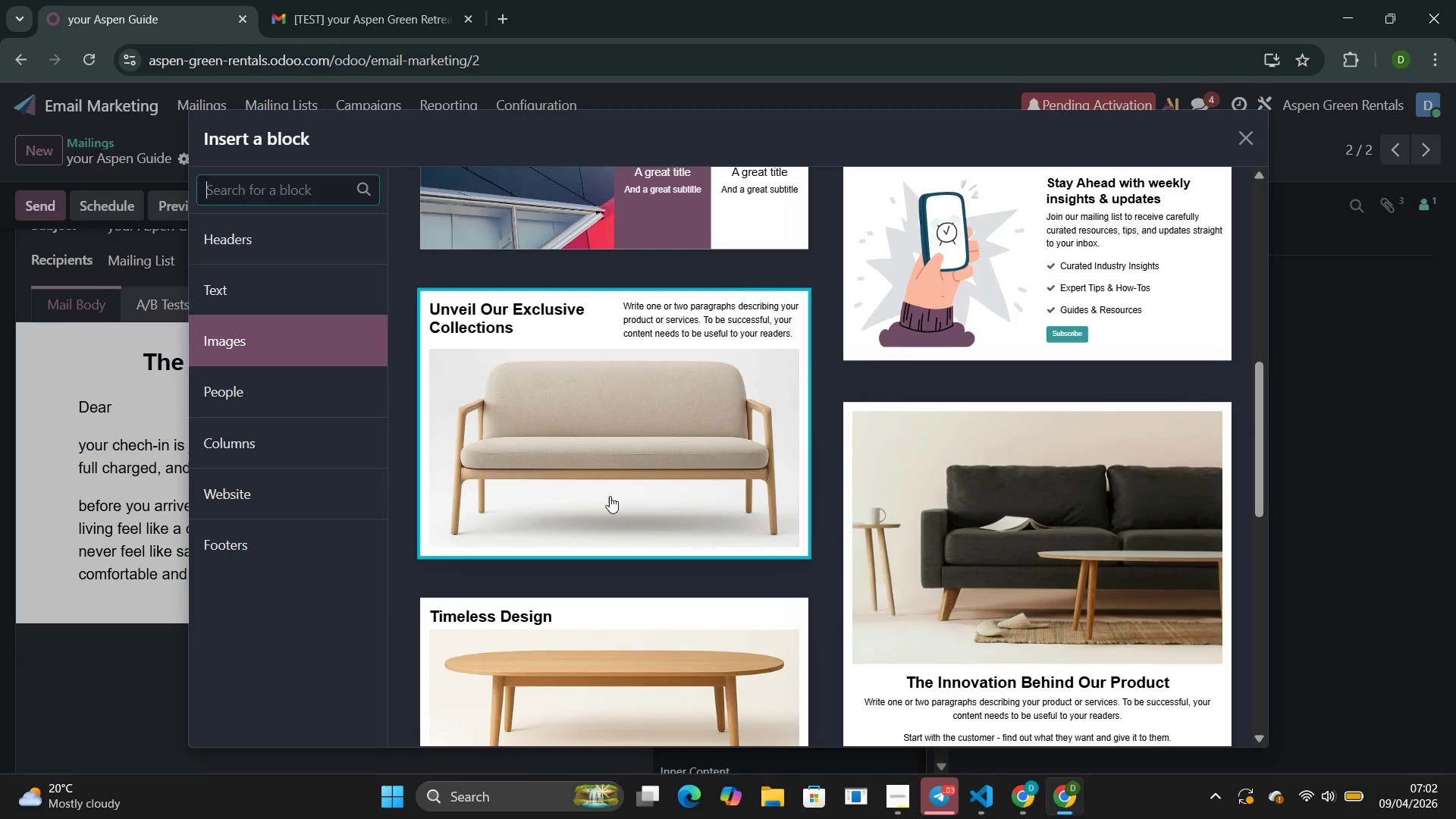 
left_click([610, 490])
 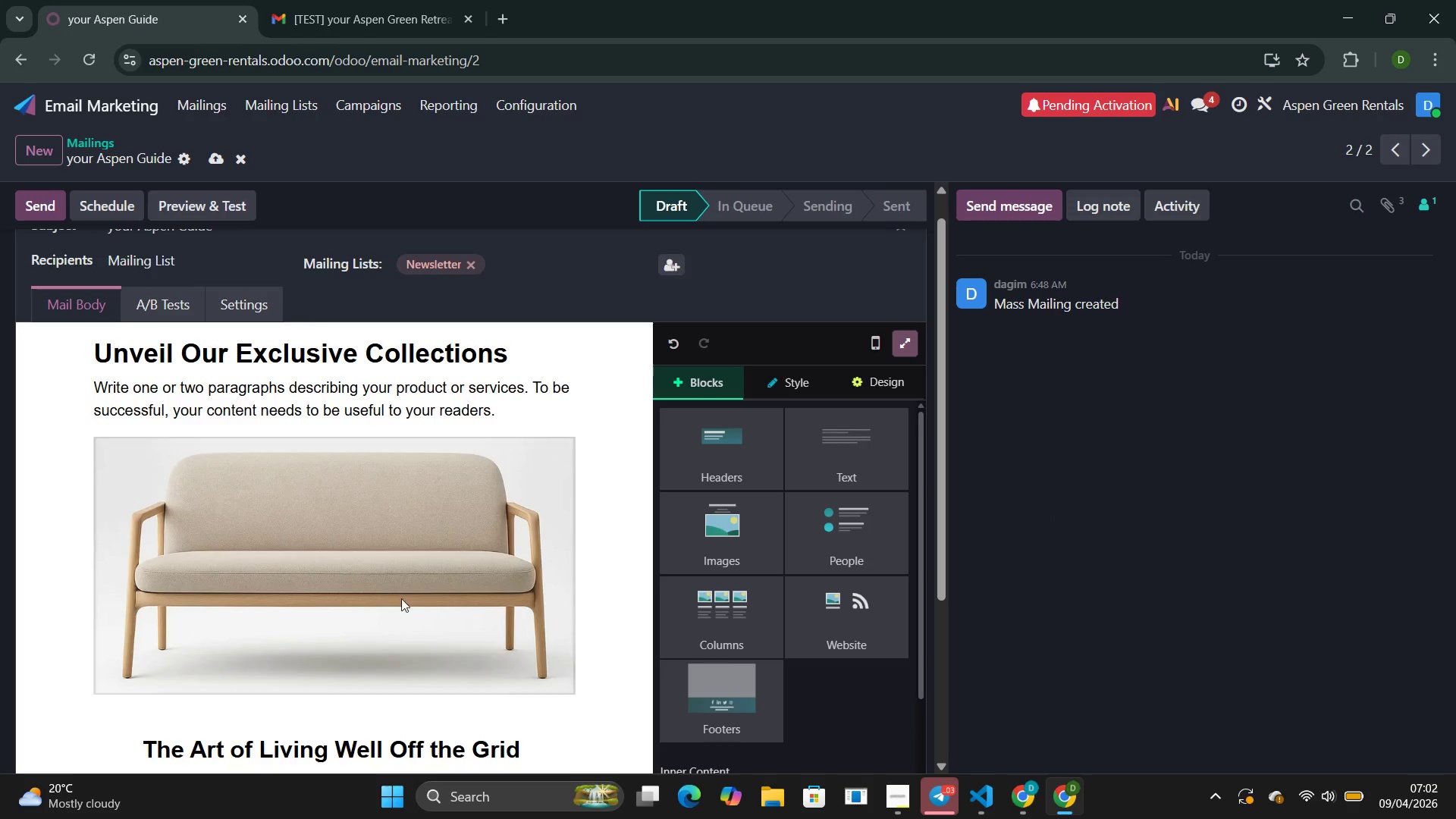 
left_click([356, 589])
 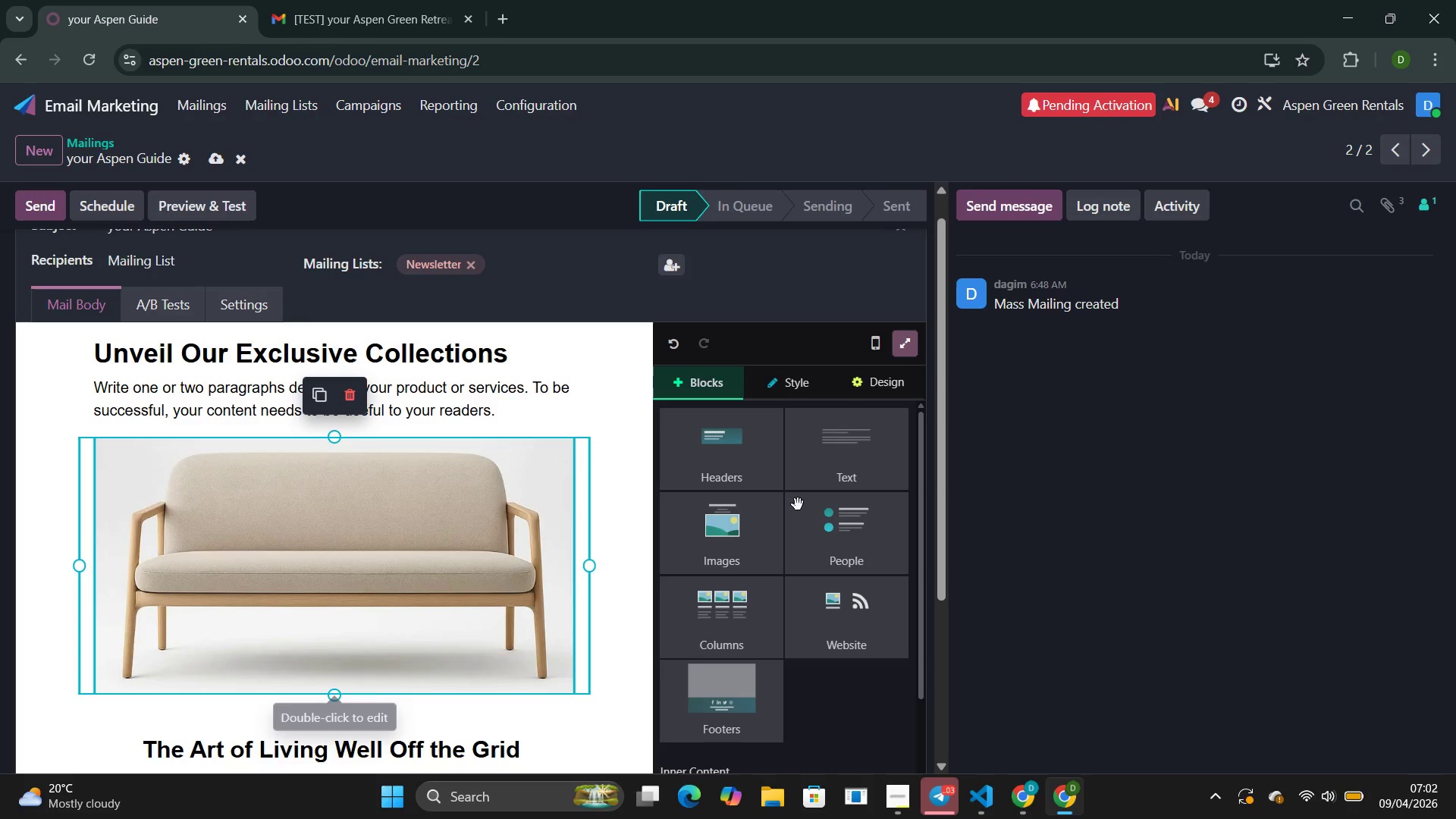 
mouse_move([805, 507])
 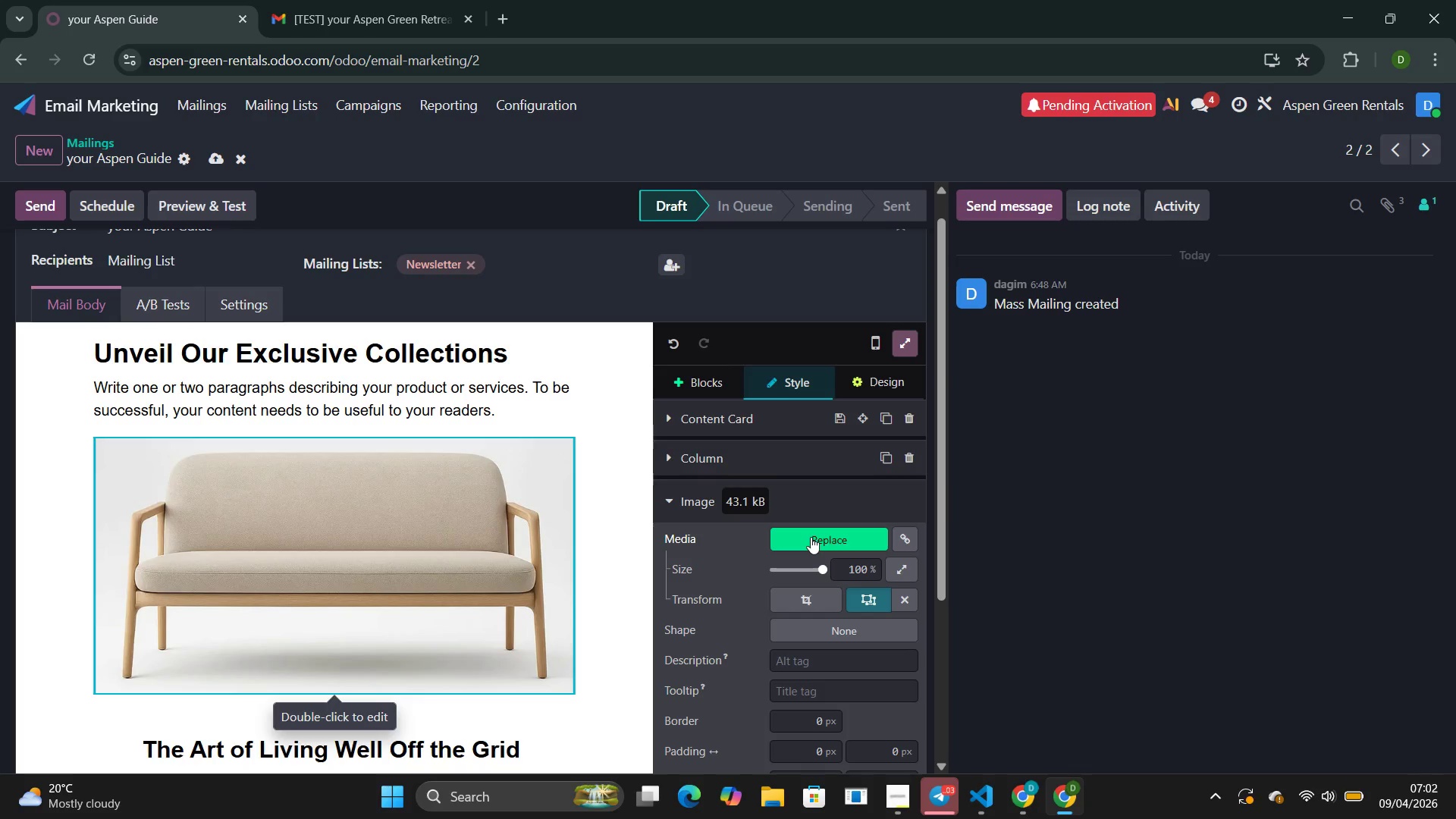 
left_click([811, 537])
 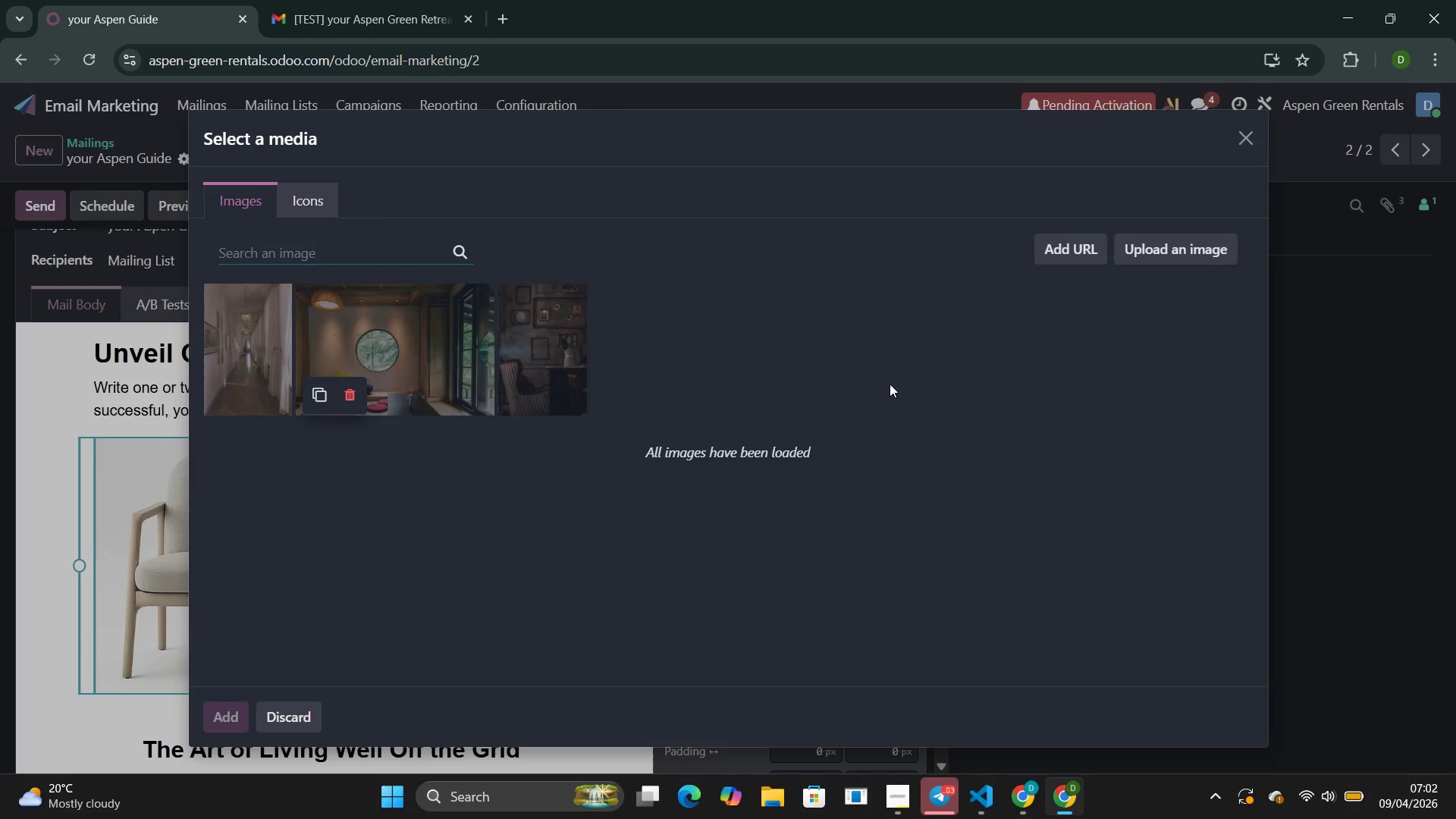 
mouse_move([491, 362])
 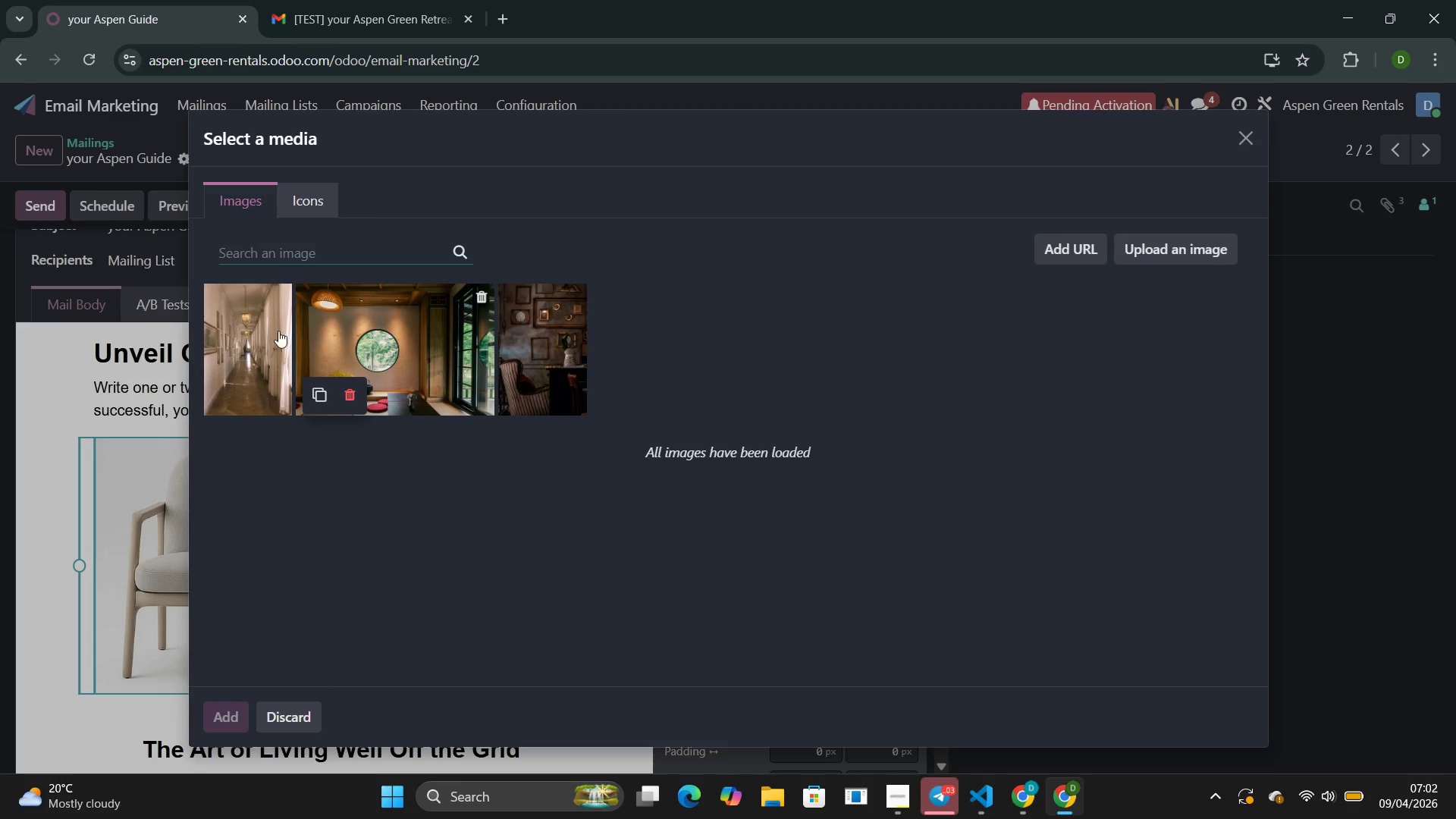 
mouse_move([286, 312])
 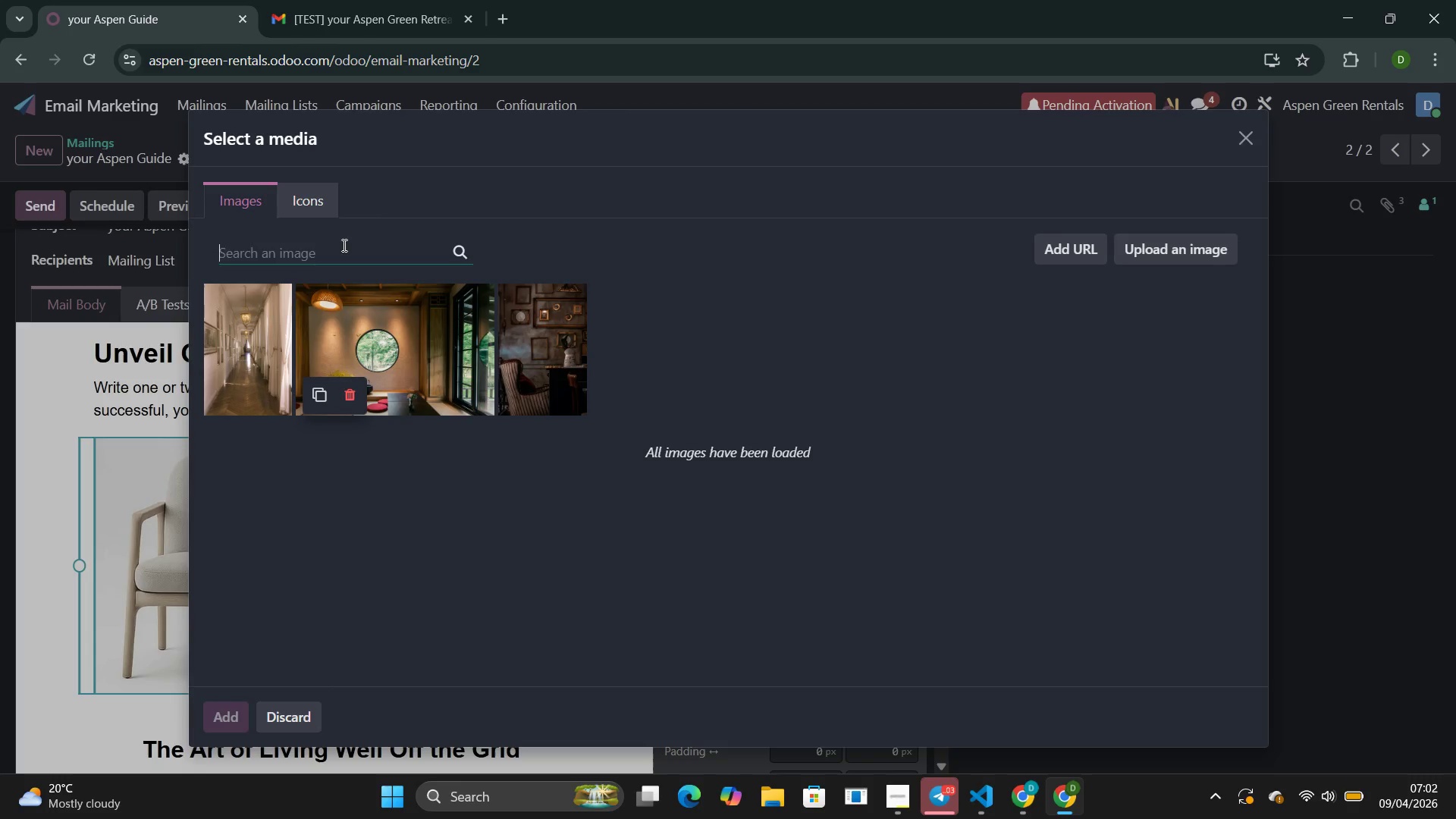 
left_click([344, 245])
 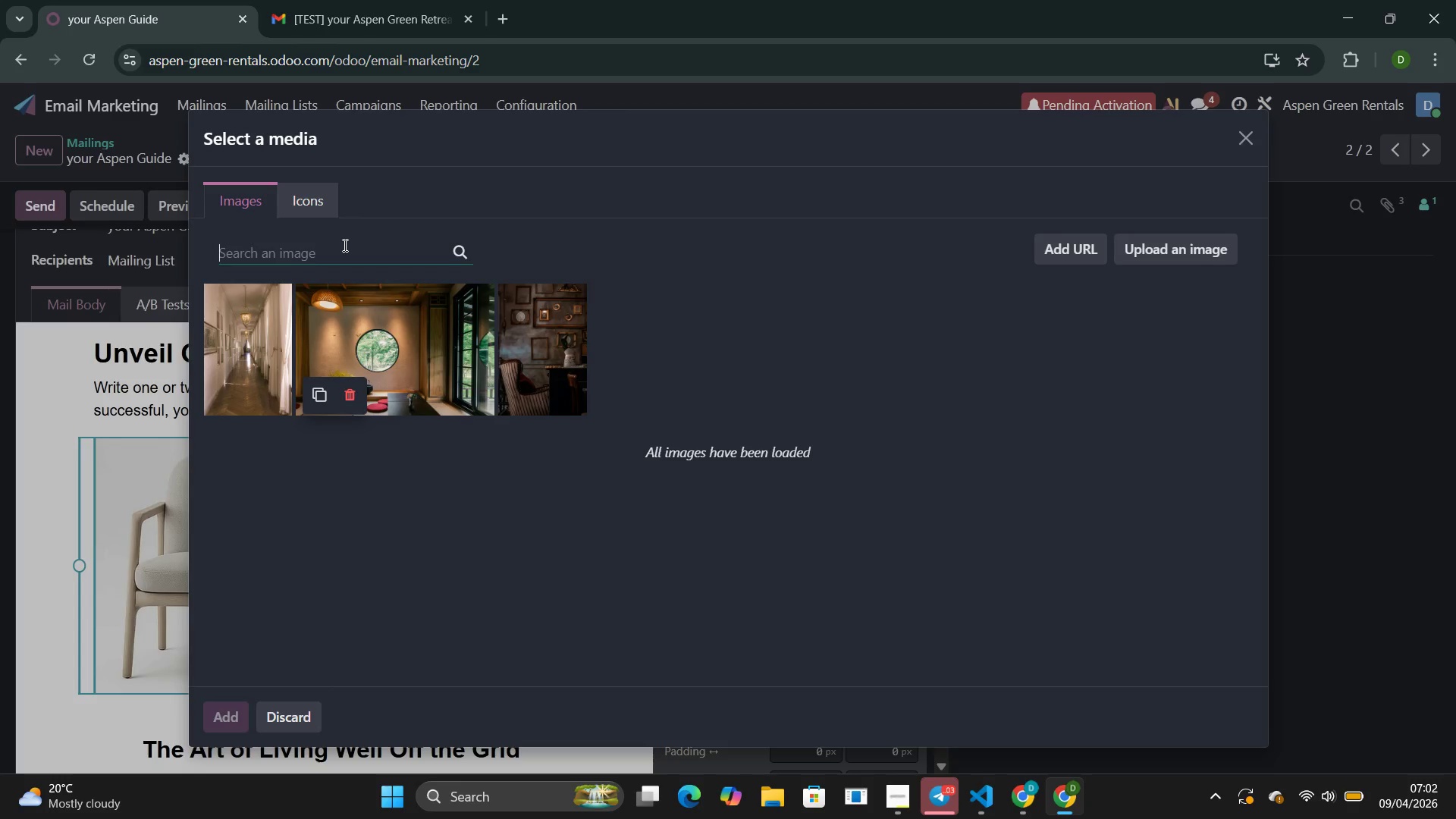 
wait(6.39)
 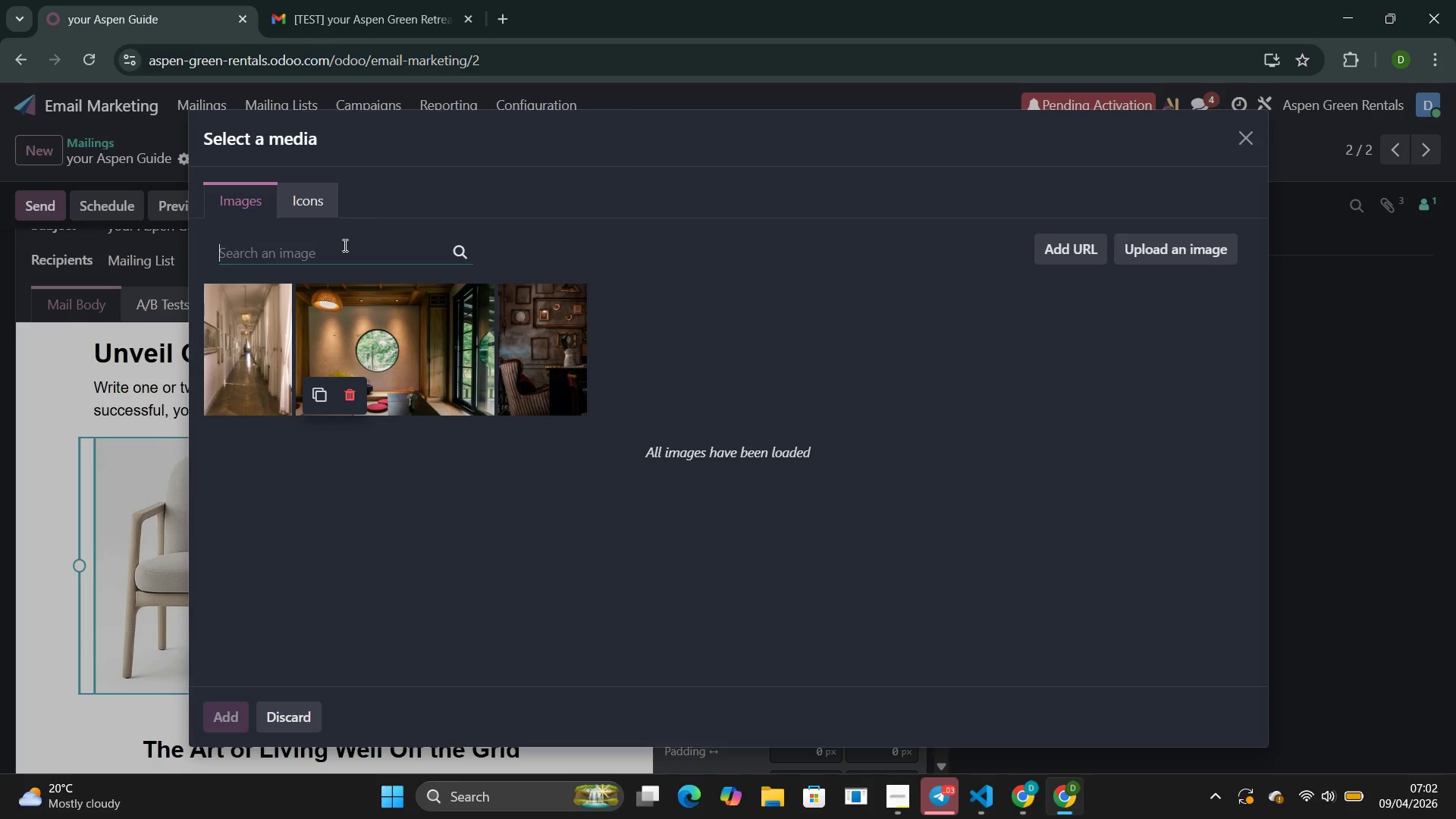 
type(int)
 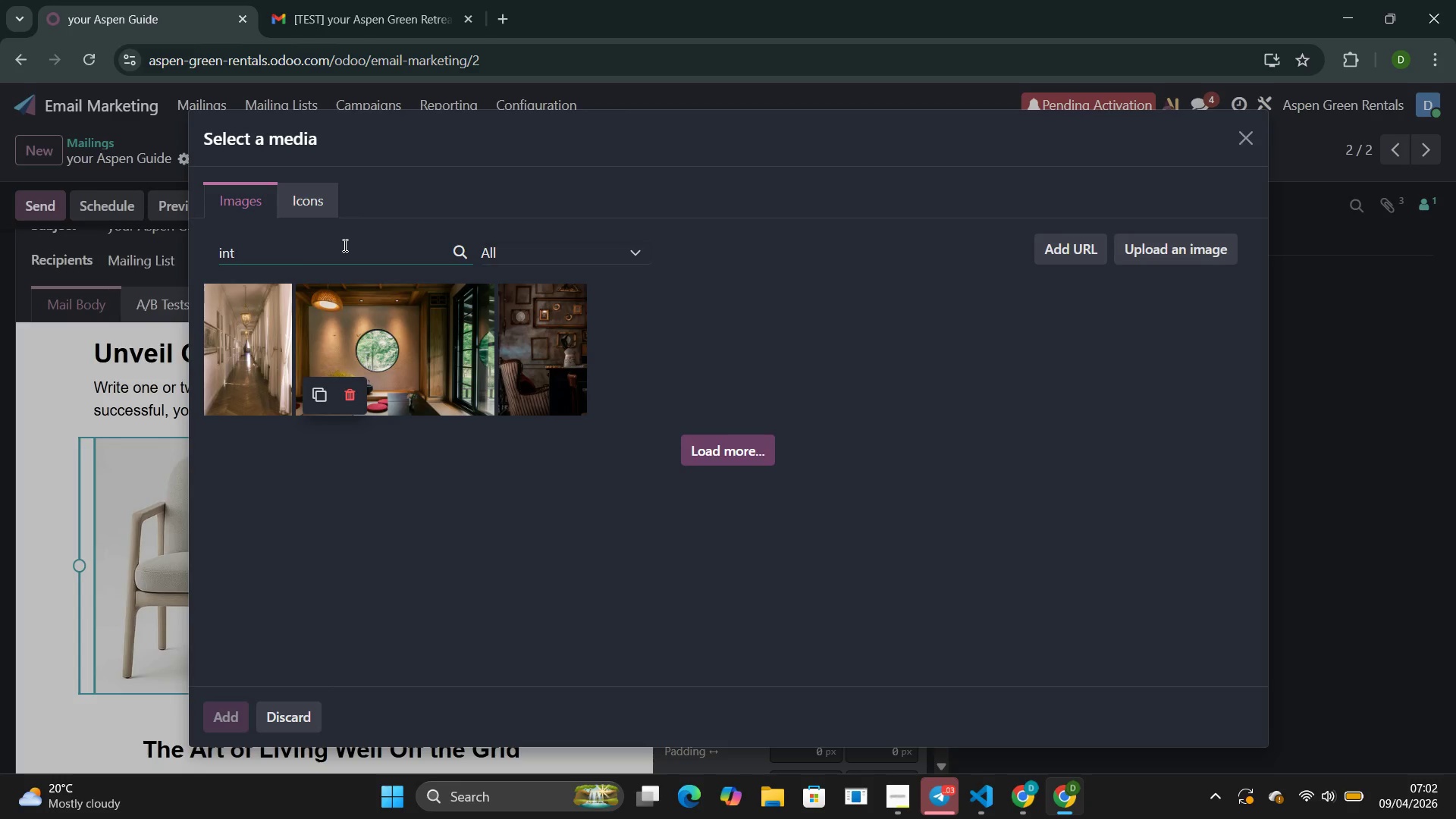 
type(er)
 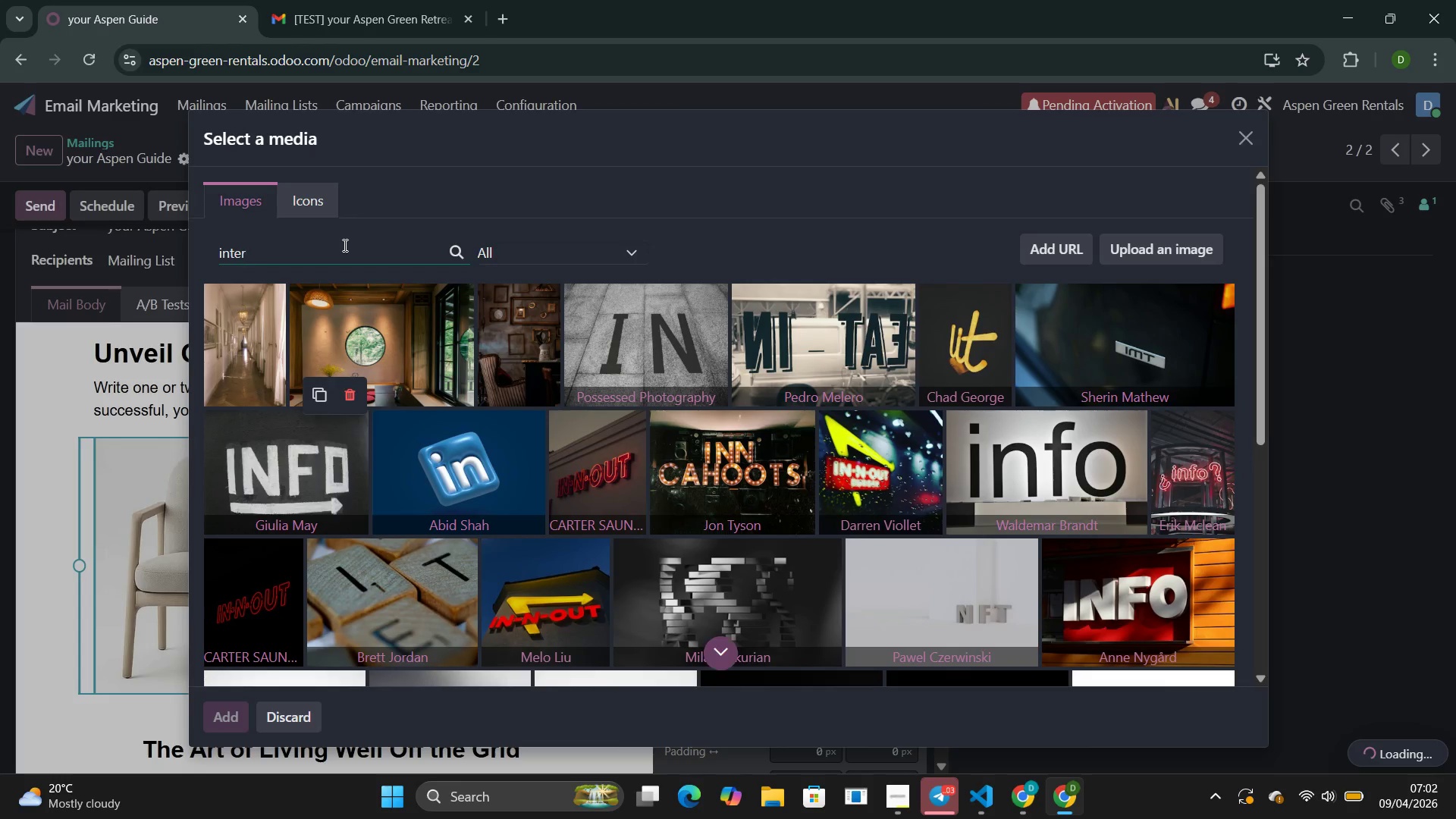 
type(ior )
 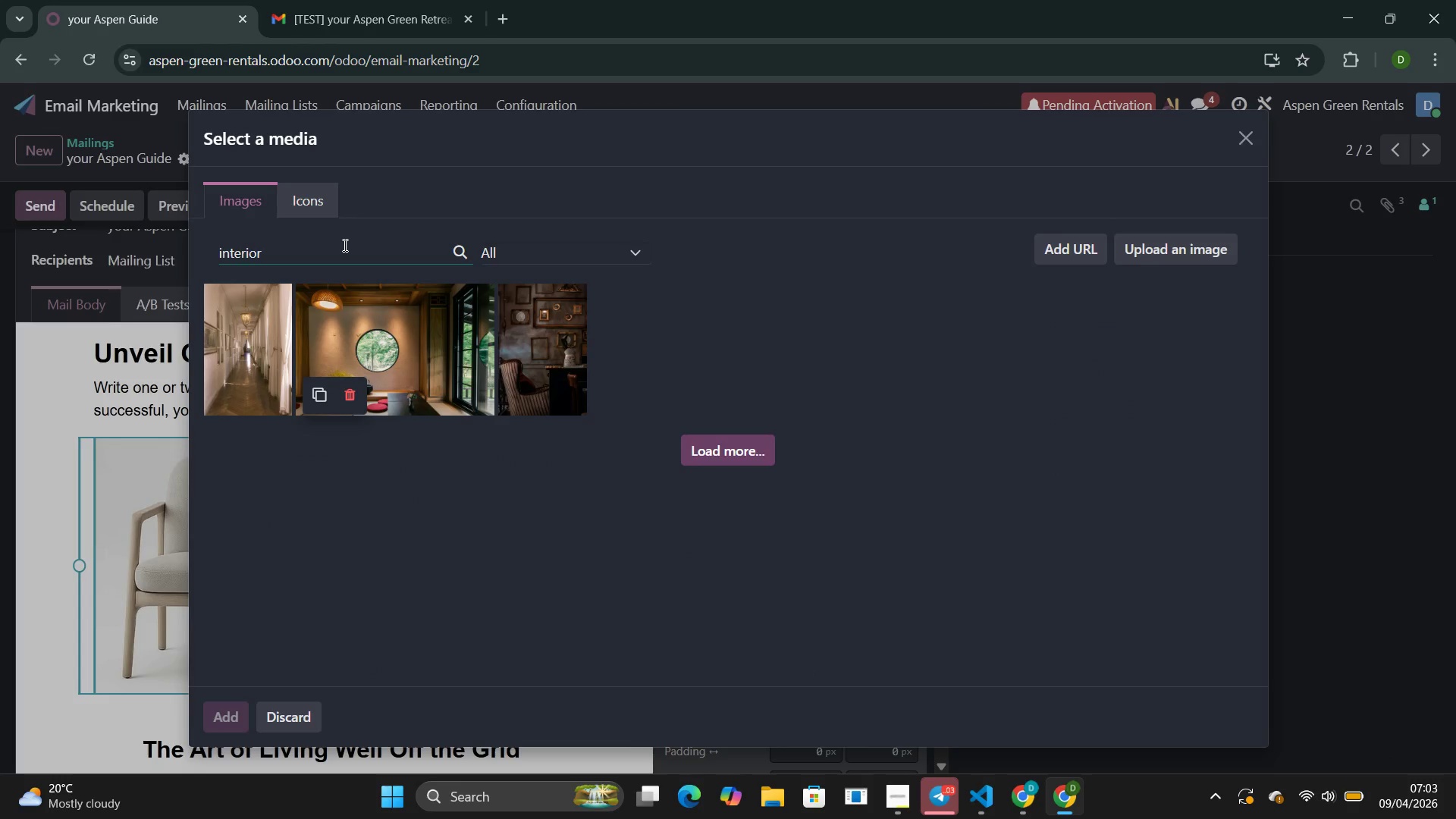 
type(shot )
 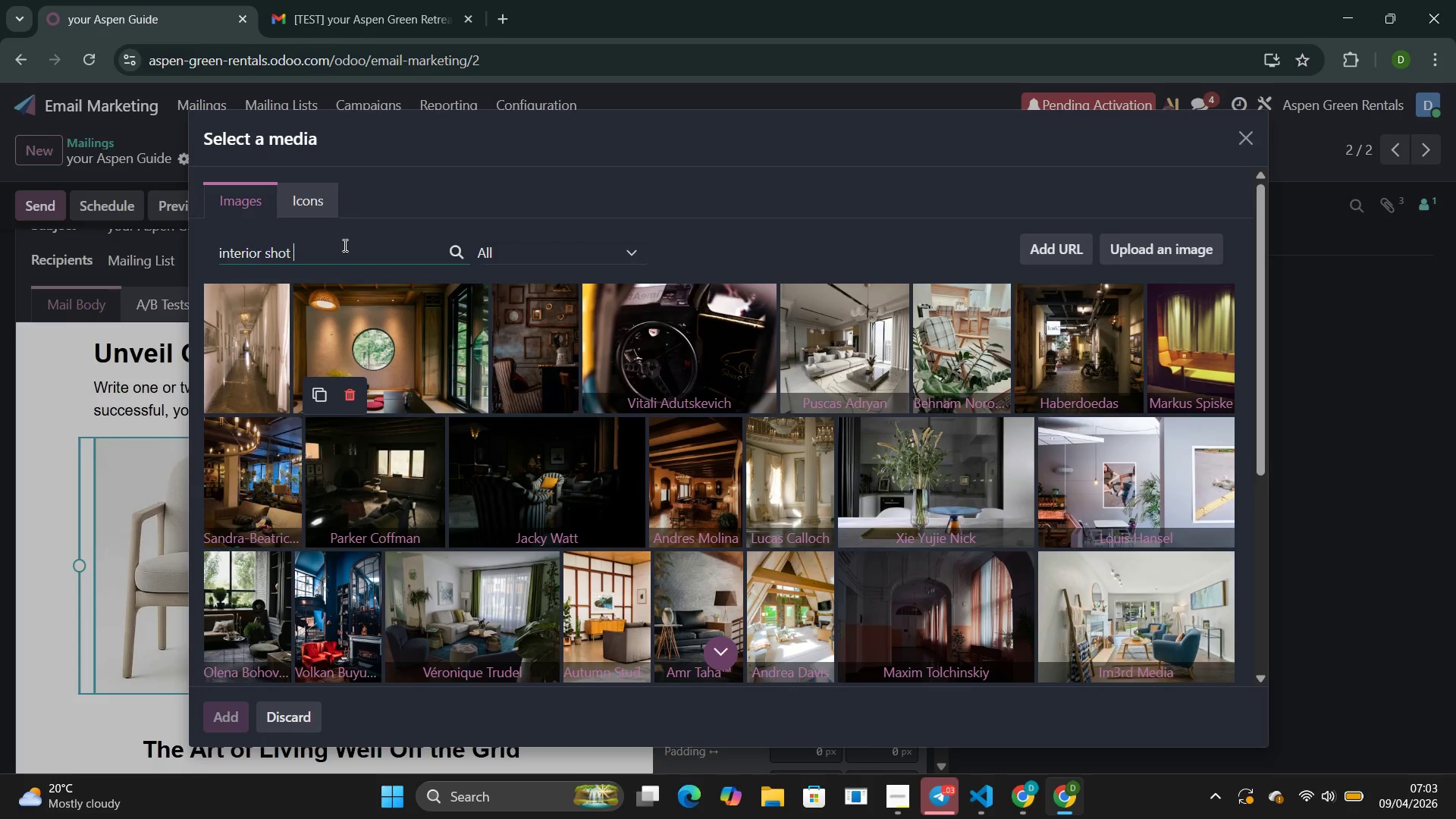 
wait(23.06)
 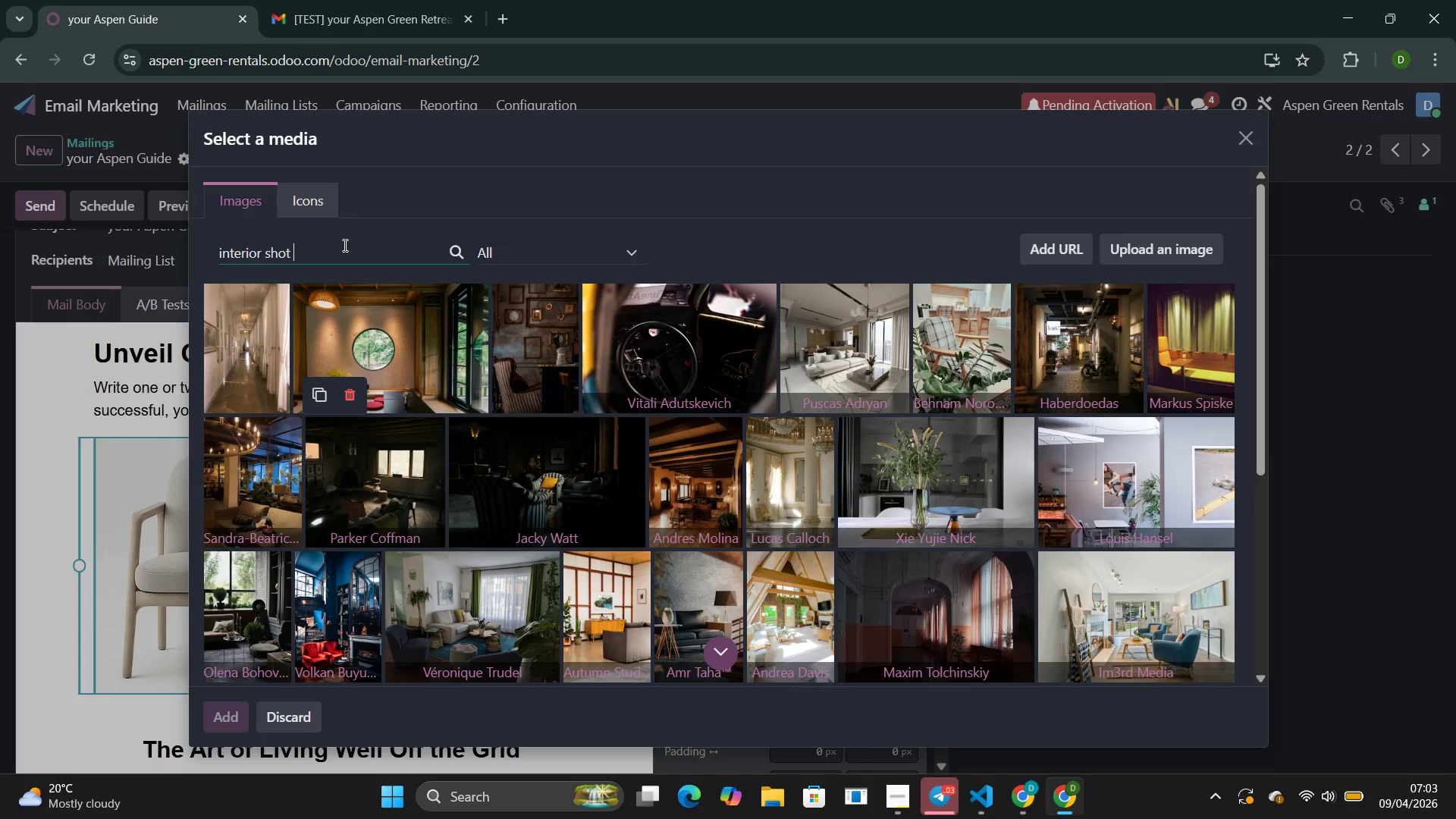 
left_click([822, 359])
 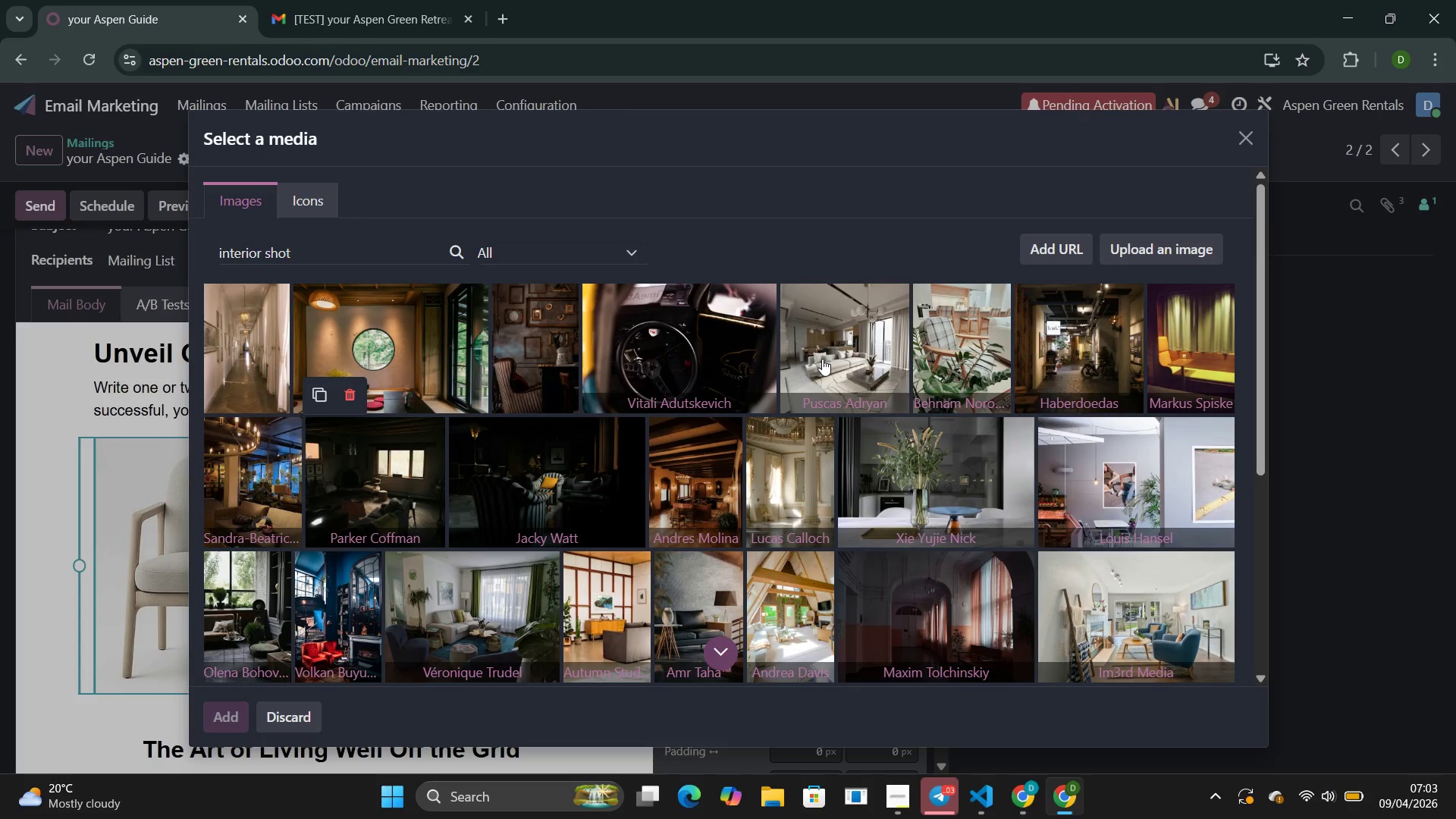 
wait(21.84)
 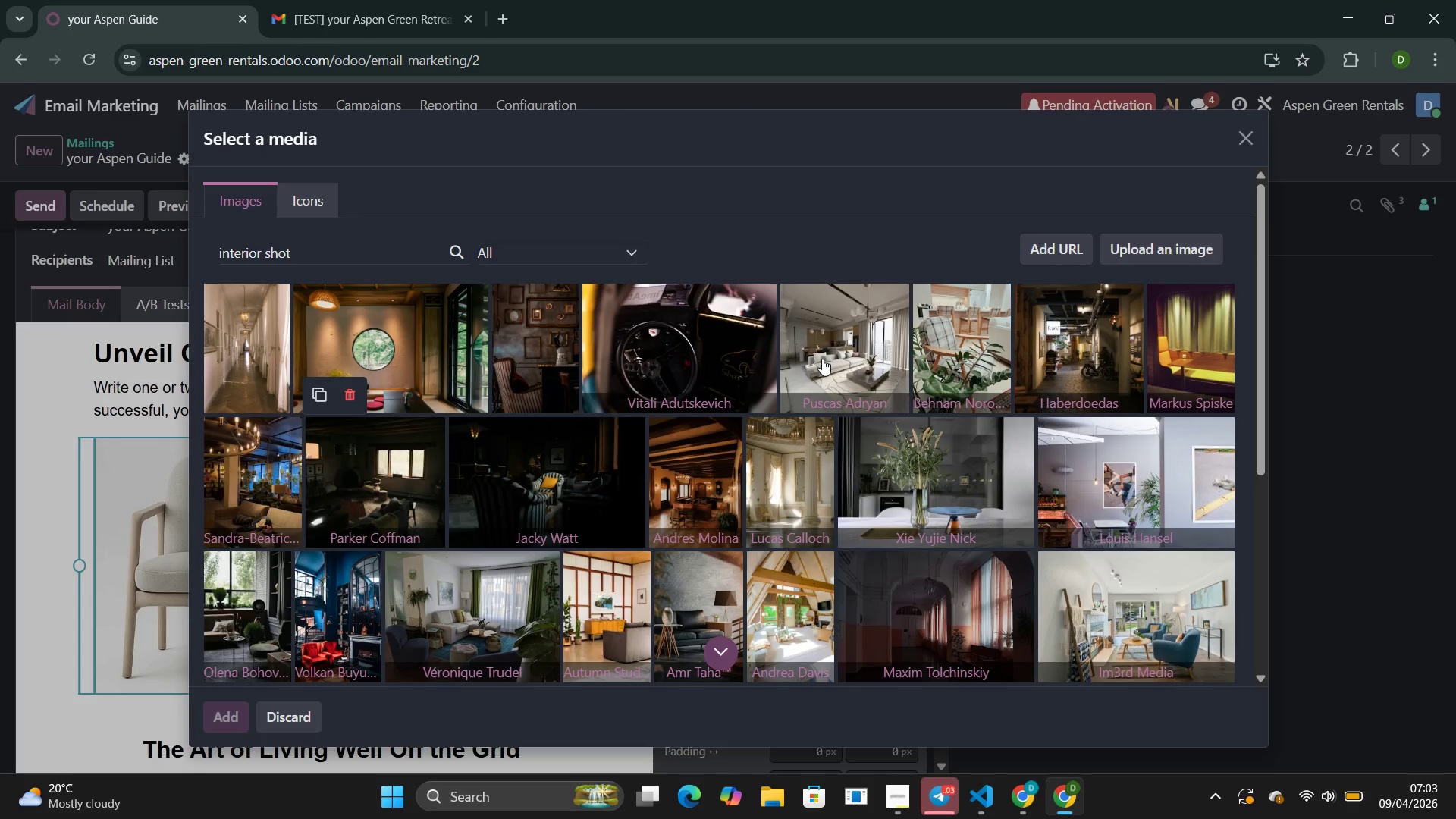 
scroll: coordinate [412, 549], scroll_direction: down, amount: 8.0
 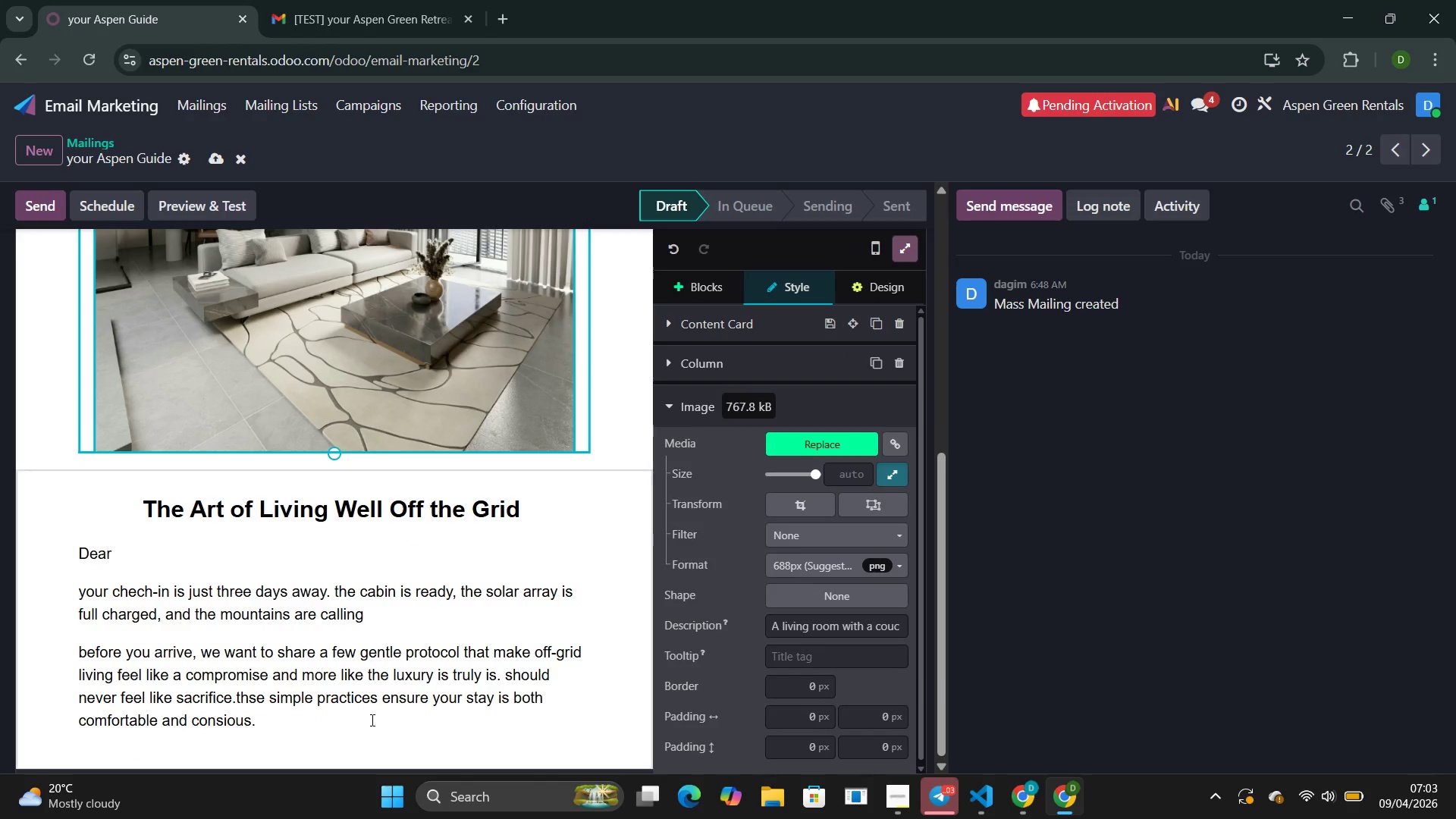 
left_click_drag(start_coordinate=[300, 708], to_coordinate=[69, 509])
 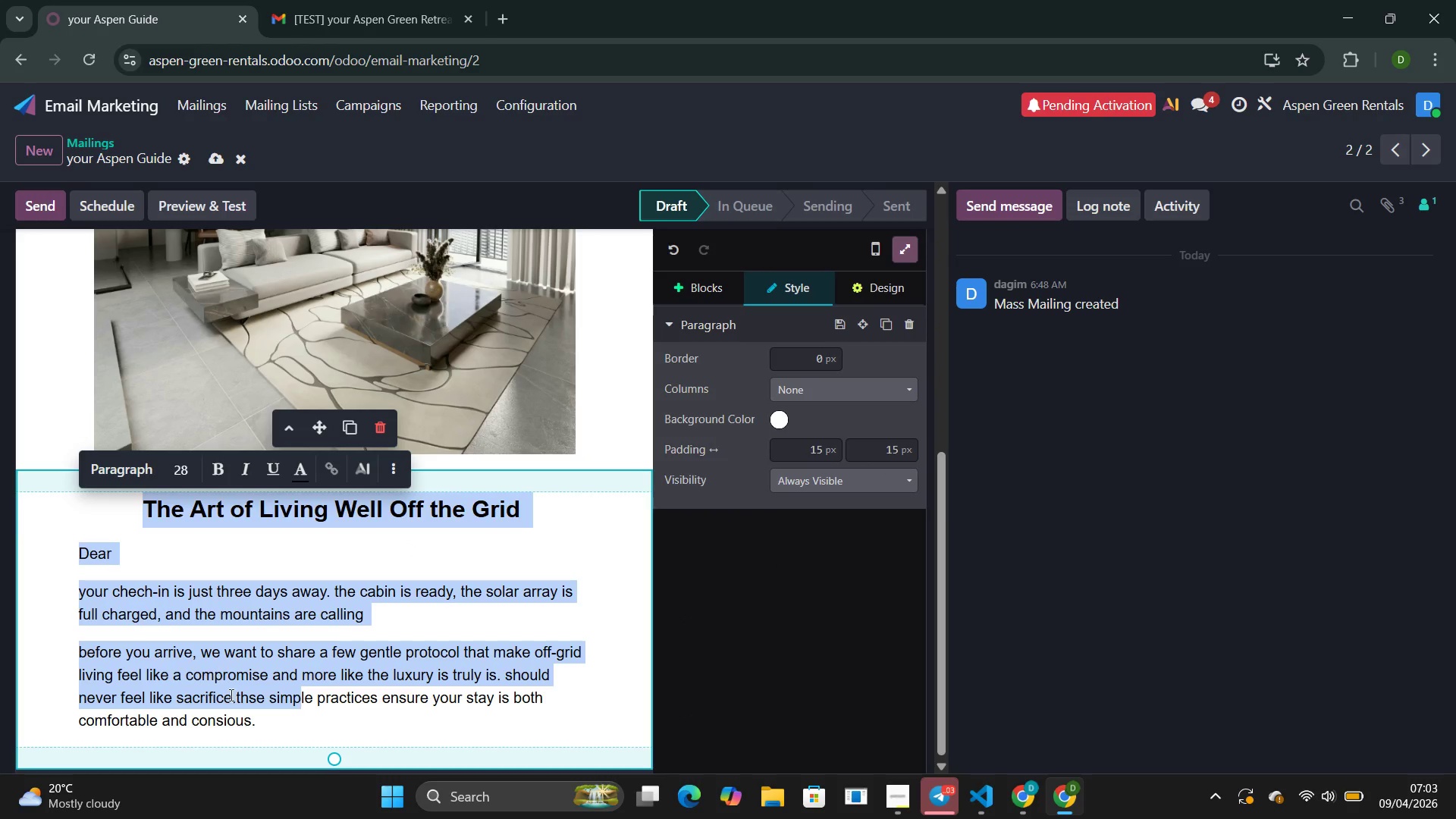 
left_click([238, 702])
 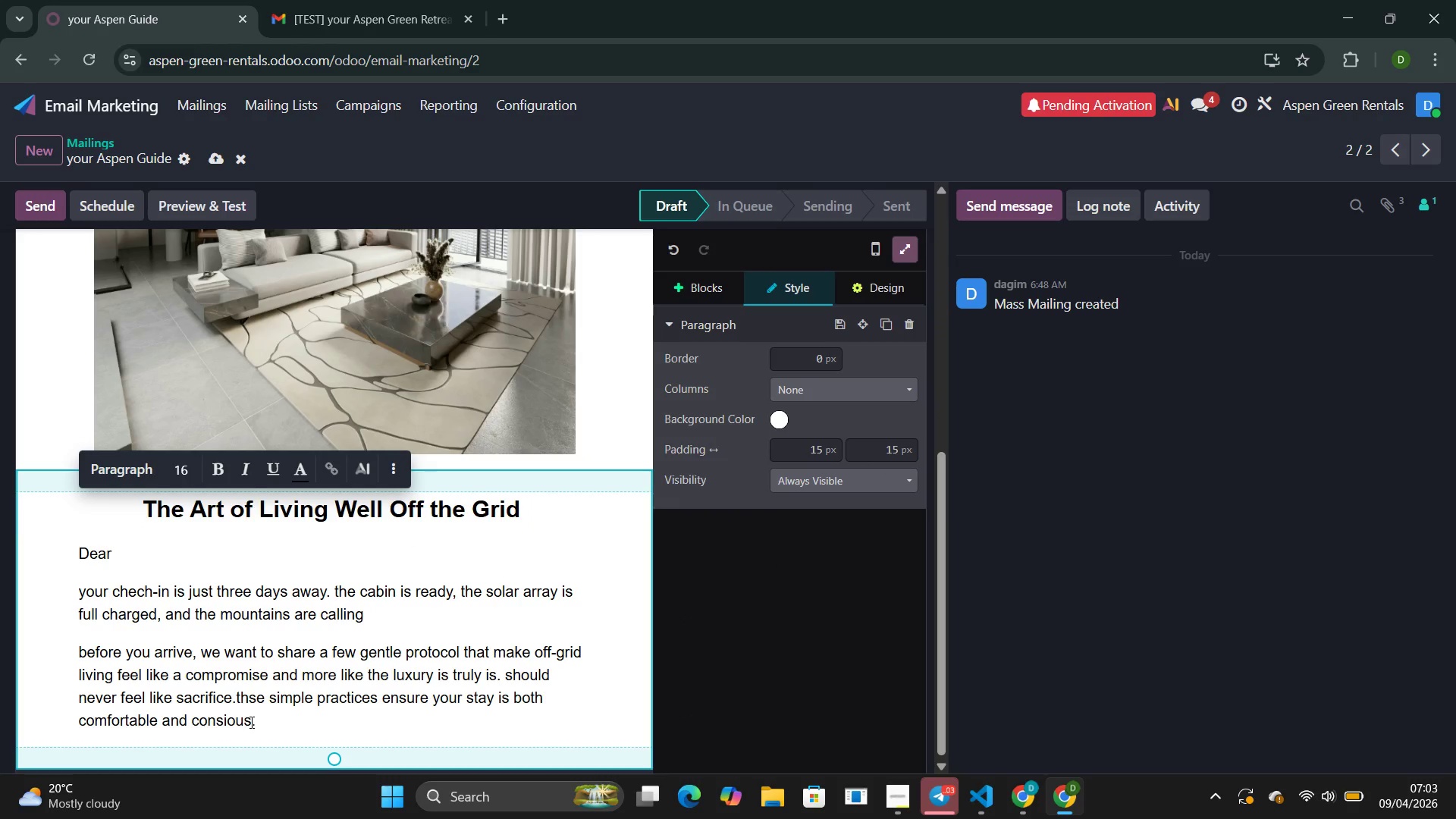 
left_click_drag(start_coordinate=[250, 722], to_coordinate=[194, 713])
 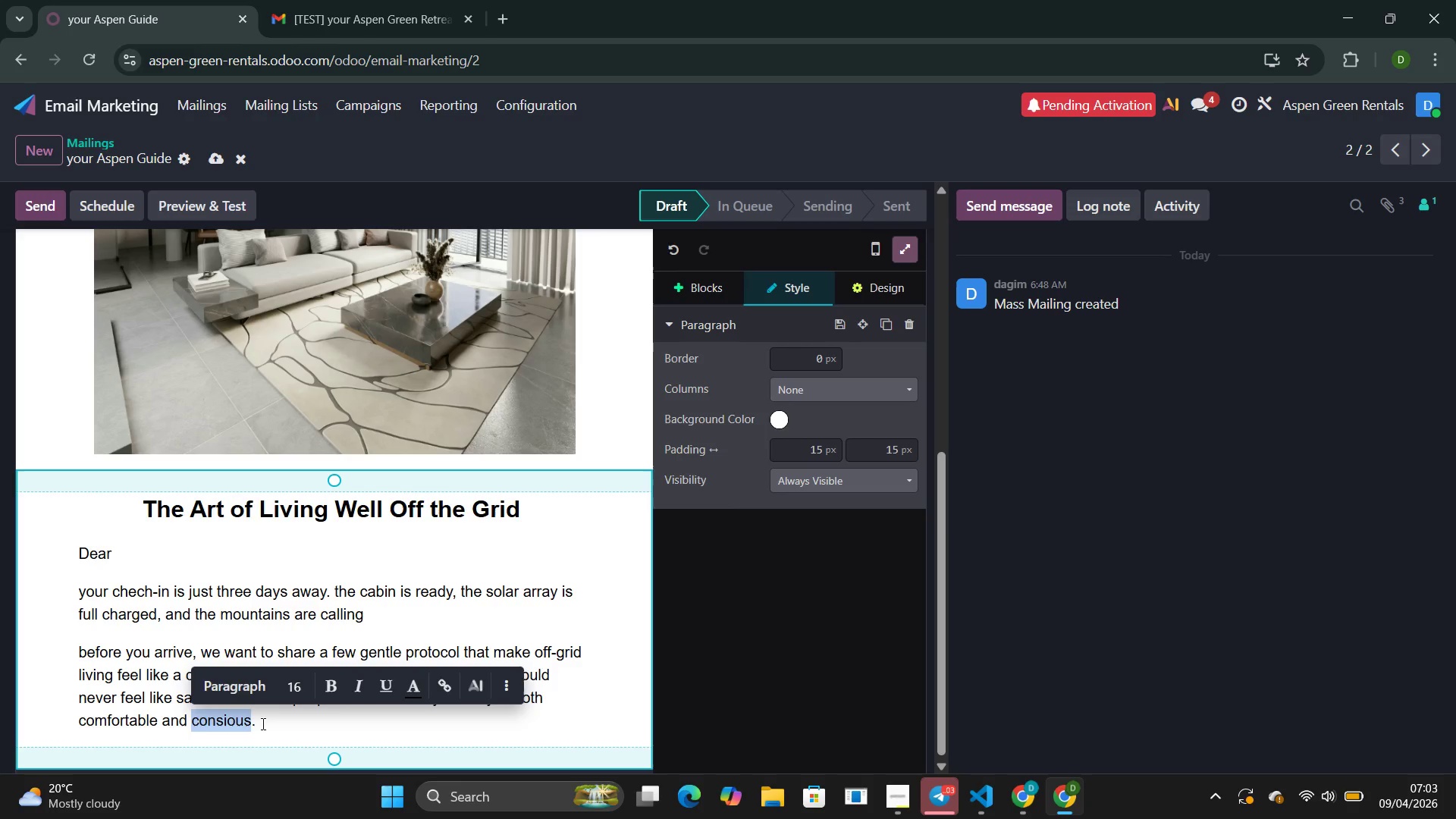 
left_click([266, 720])
 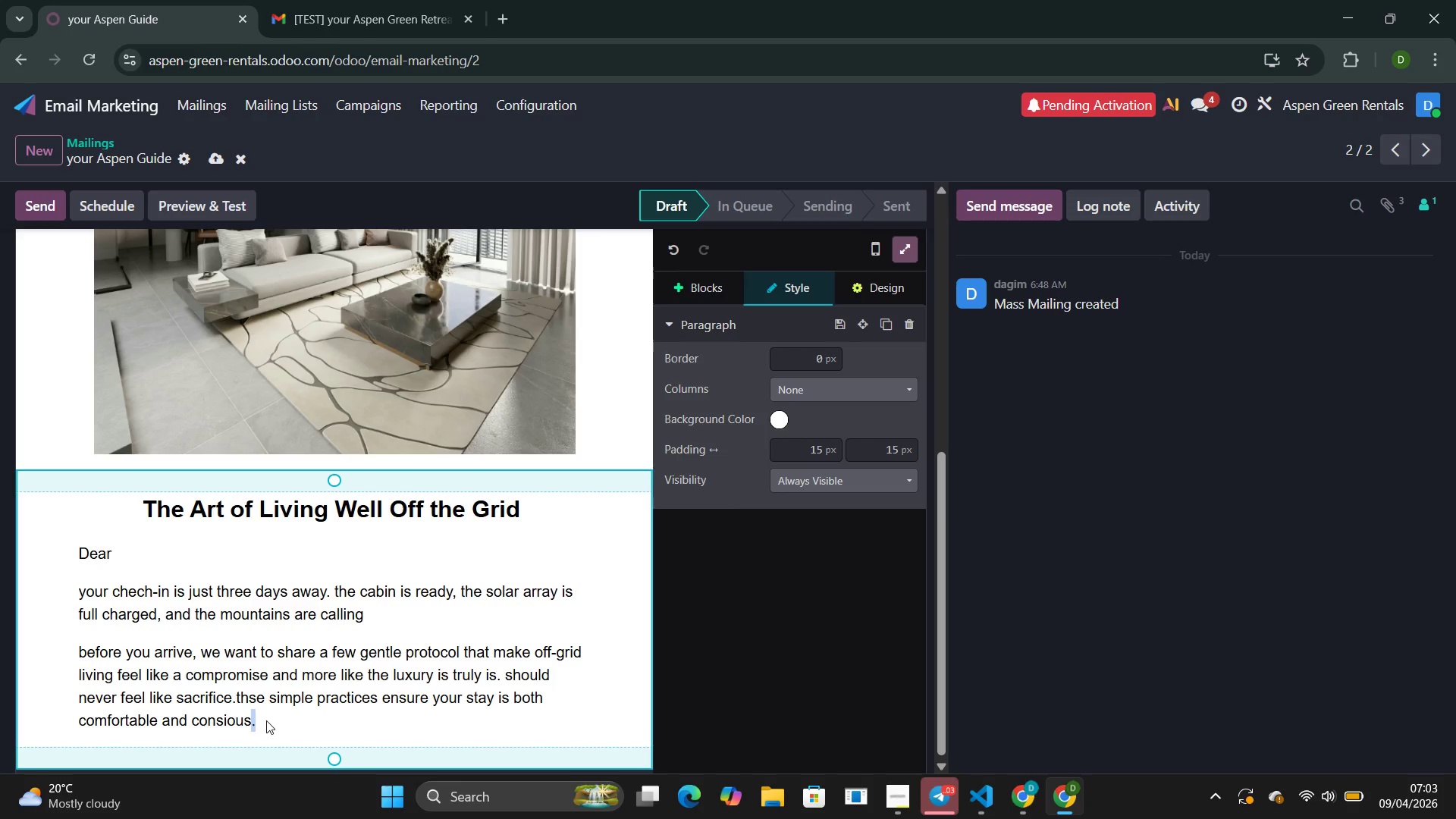 
left_click_drag(start_coordinate=[266, 720], to_coordinate=[17, 506])
 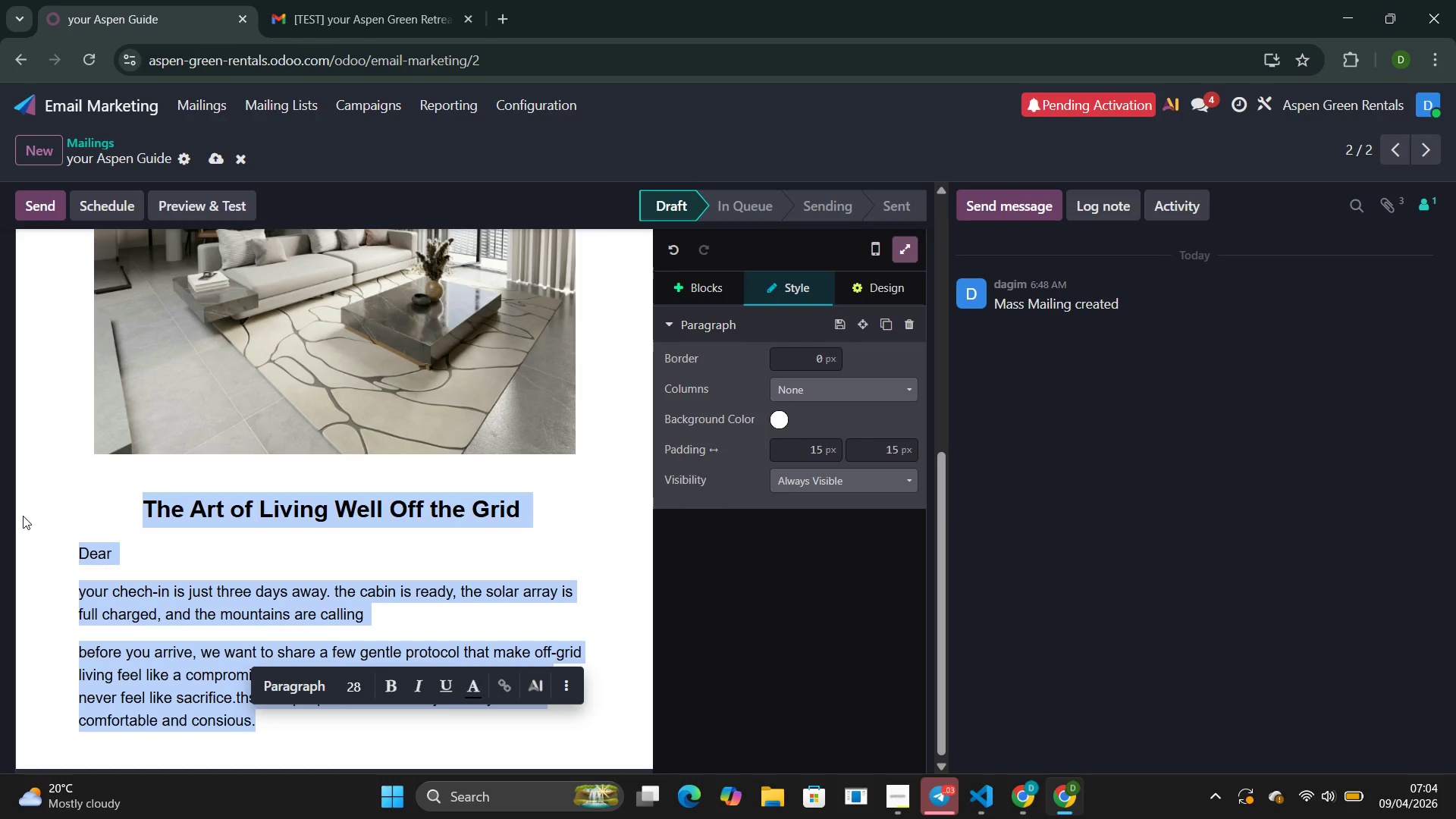 
key(Control+X)
 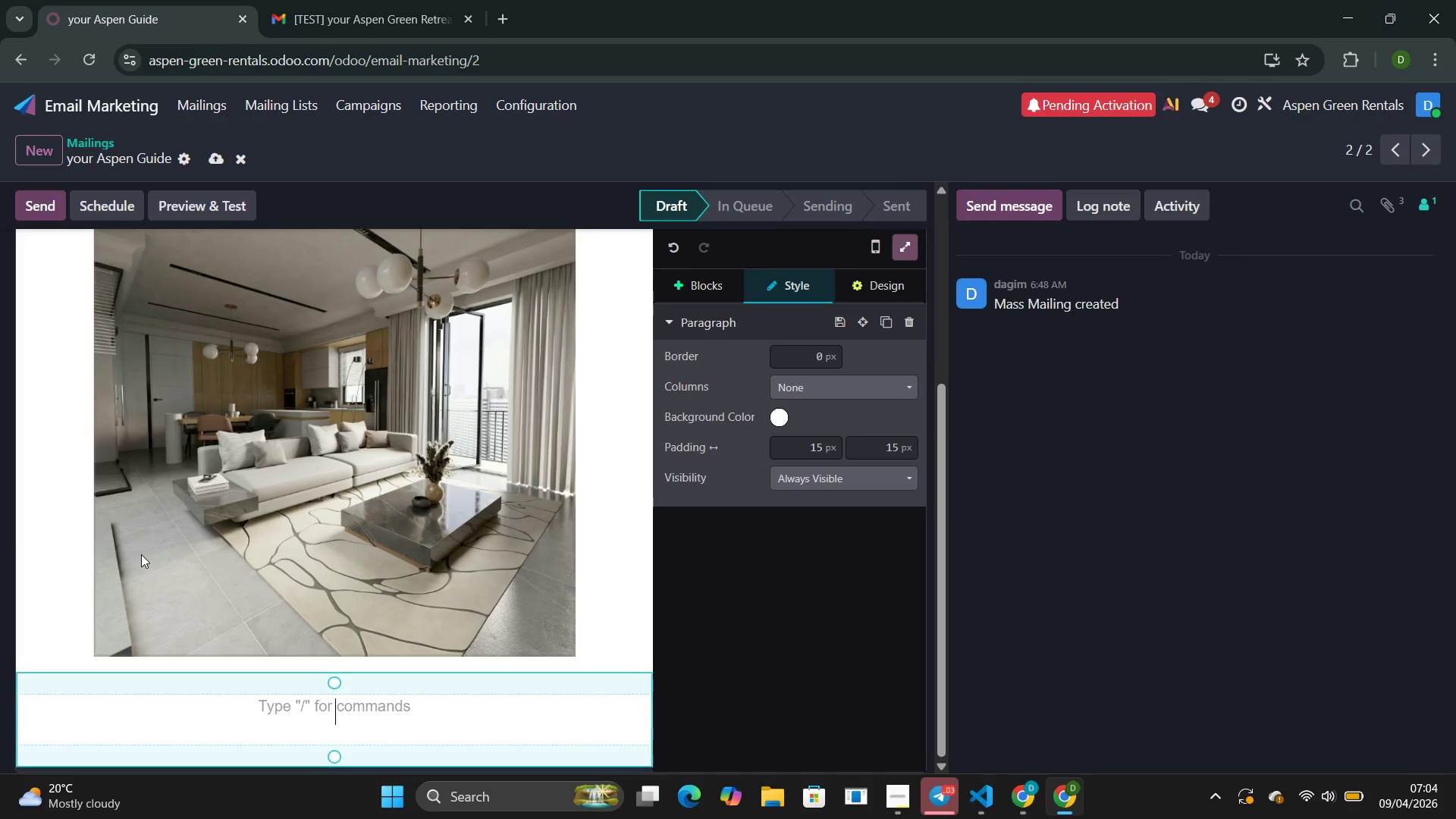 
scroll: coordinate [141, 554], scroll_direction: up, amount: 5.0
 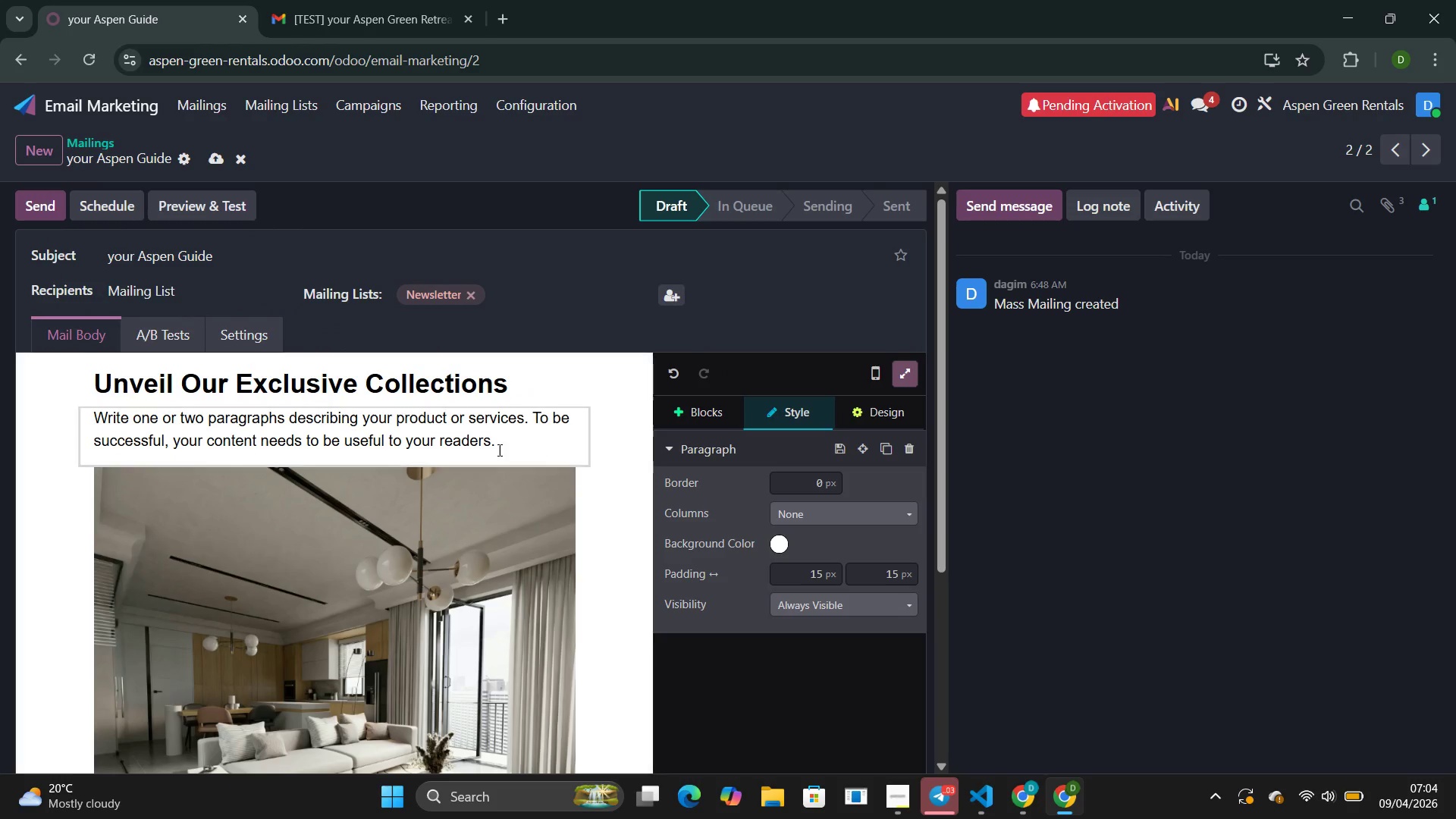 
left_click_drag(start_coordinate=[498, 450], to_coordinate=[16, 424])
 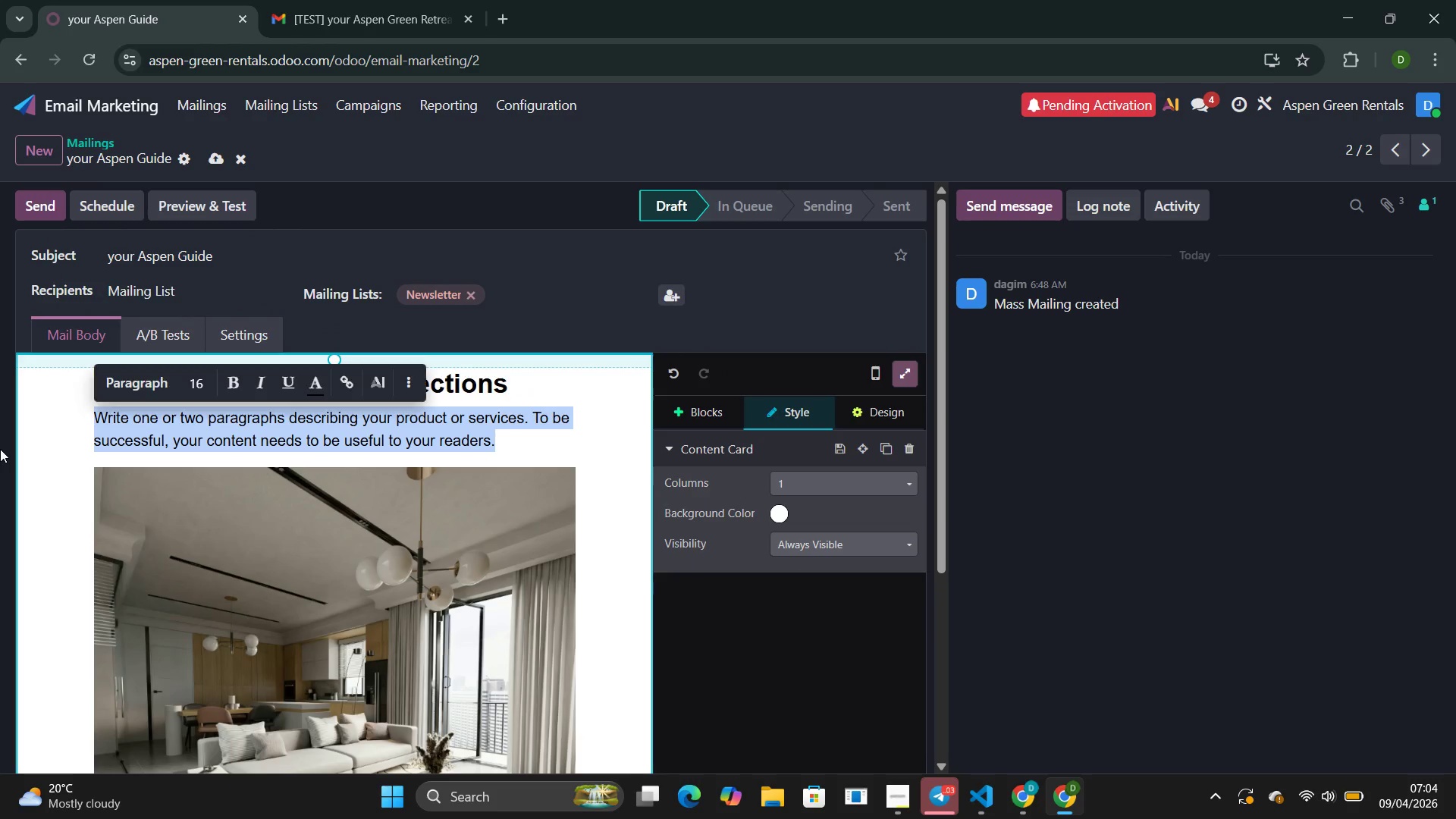 
key(Control+V)
 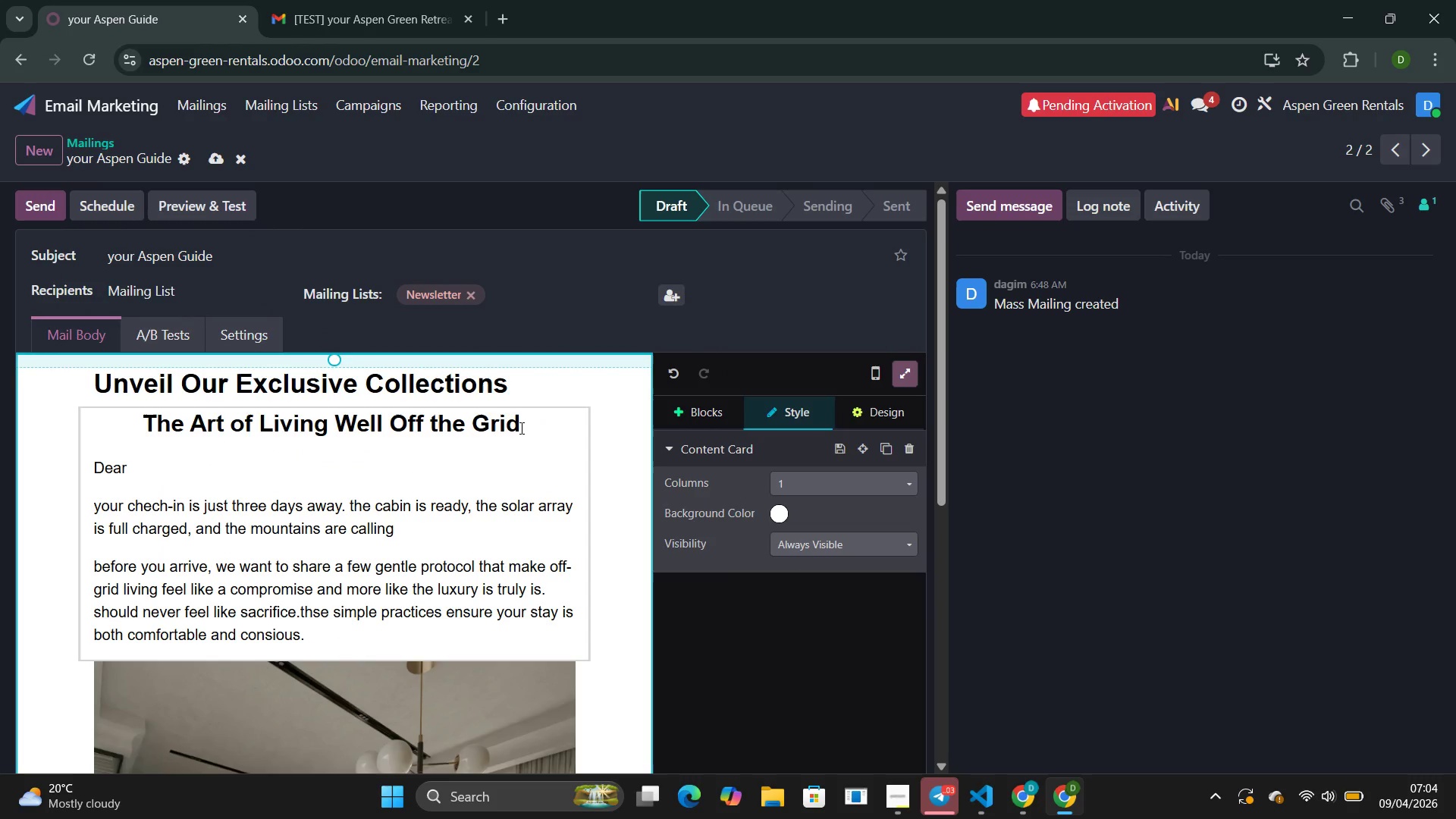 
left_click_drag(start_coordinate=[520, 428], to_coordinate=[118, 405])
 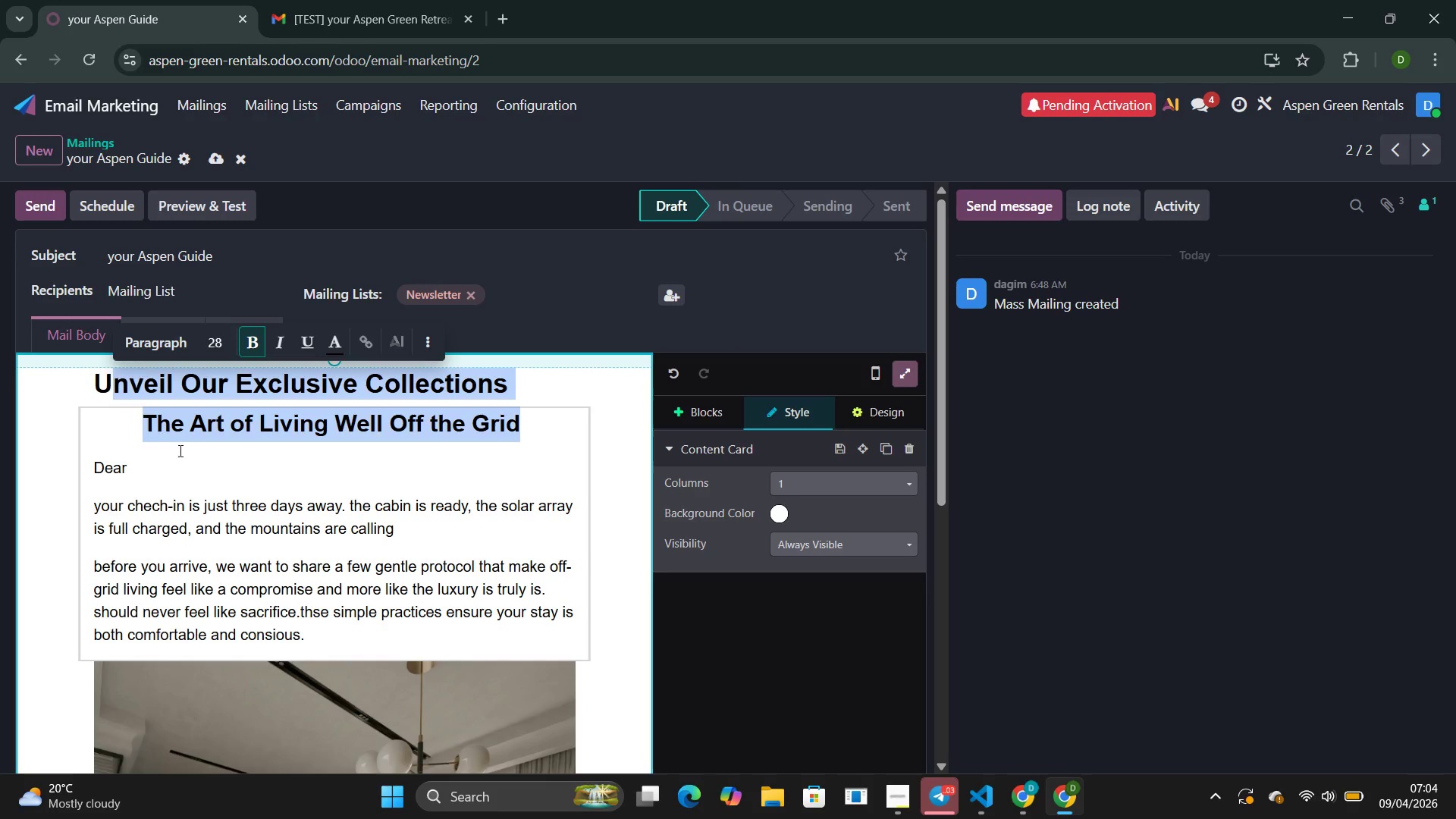 
left_click([199, 476])
 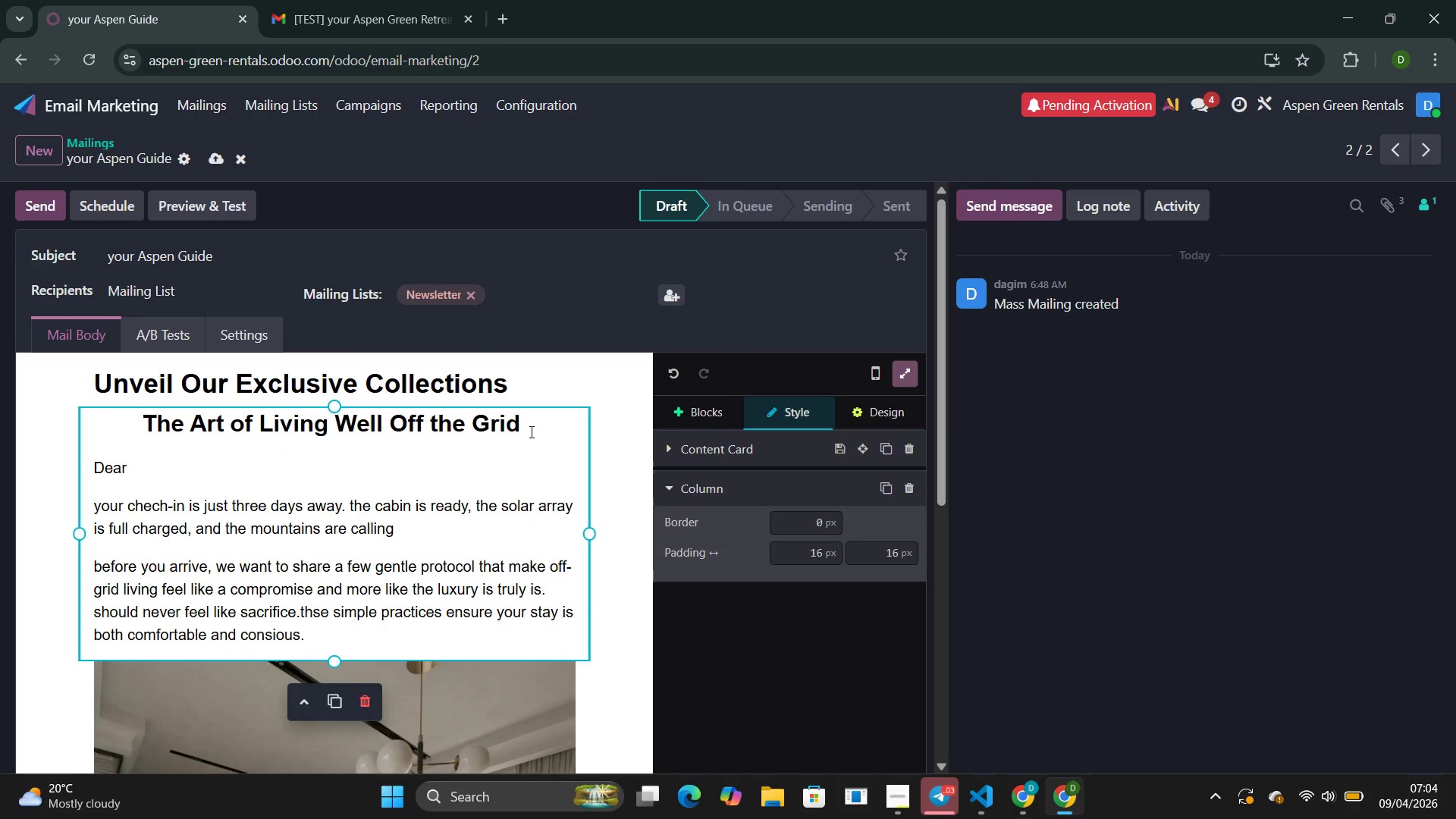 
left_click_drag(start_coordinate=[530, 430], to_coordinate=[115, 439])
 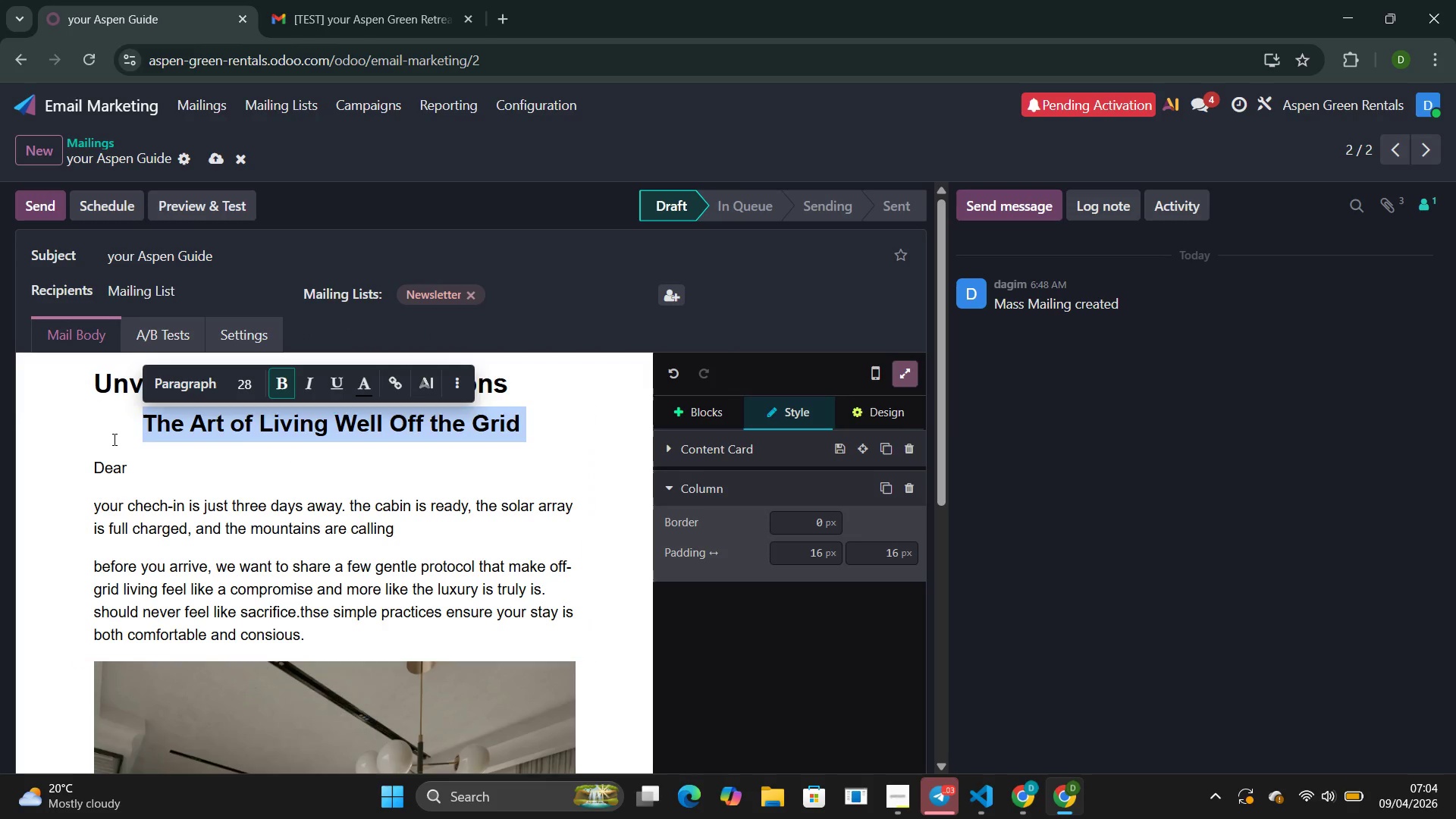 
key(Control+X)
 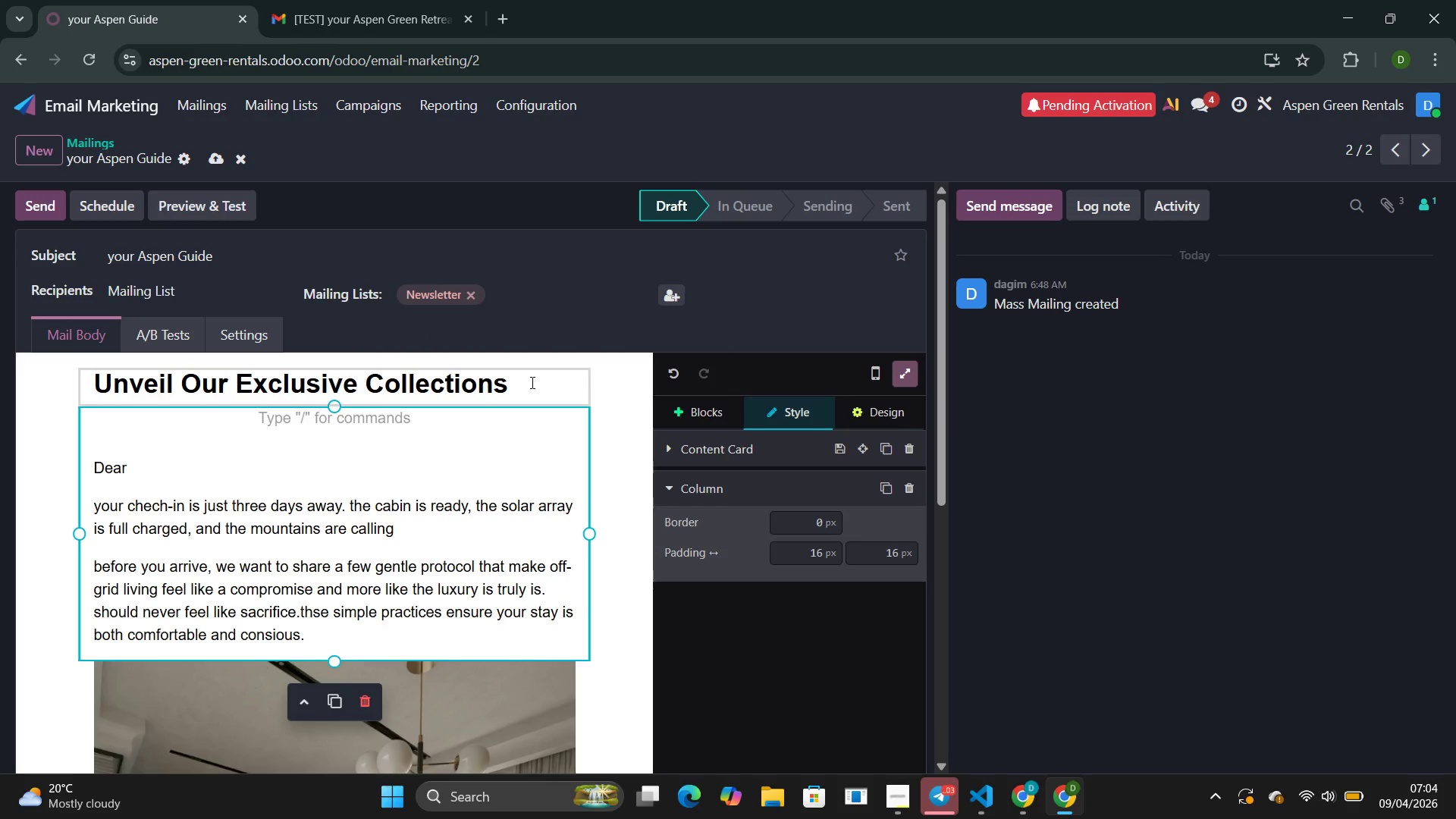 
left_click_drag(start_coordinate=[531, 382], to_coordinate=[63, 394])
 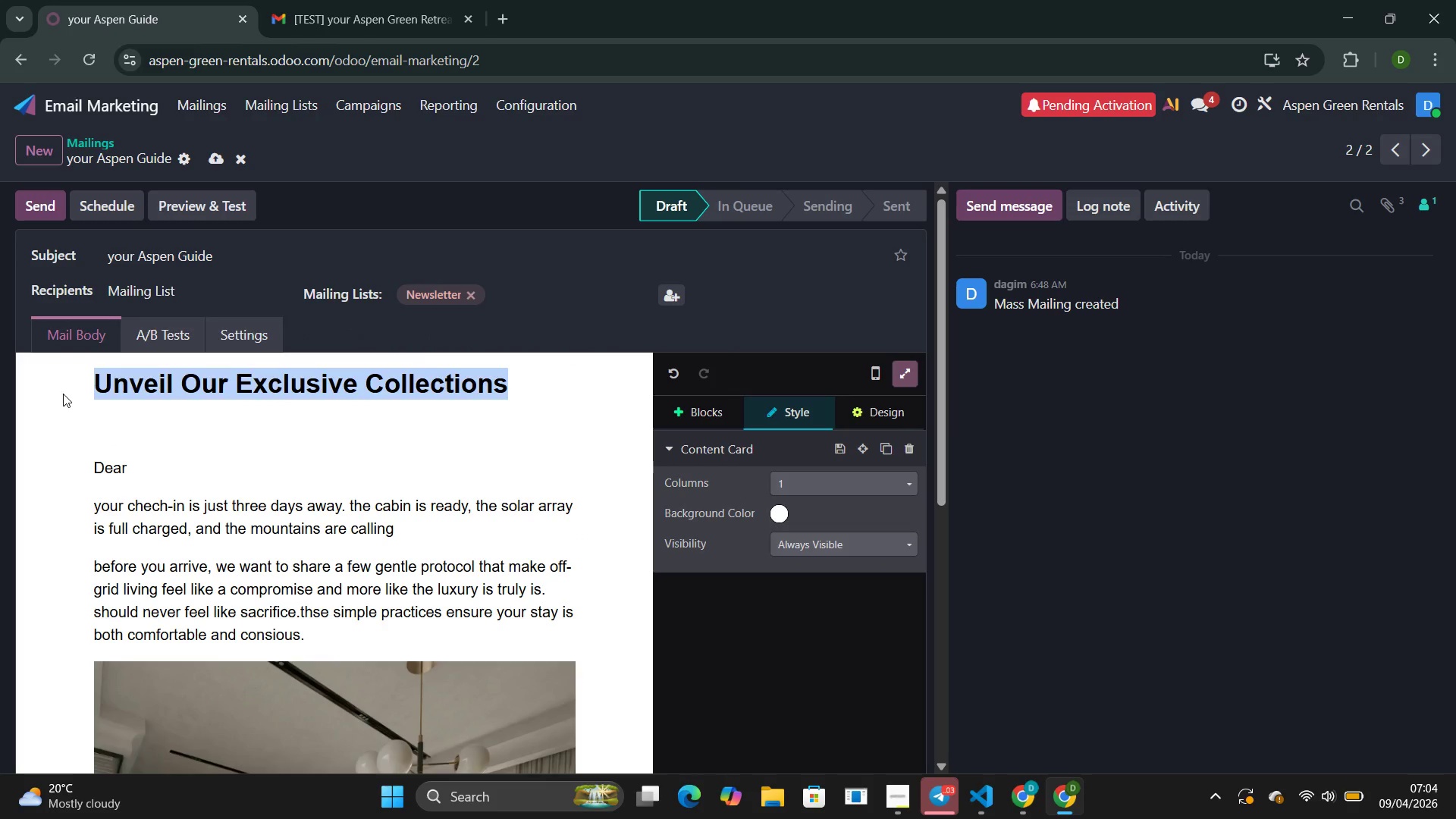 
key(Control+V)
 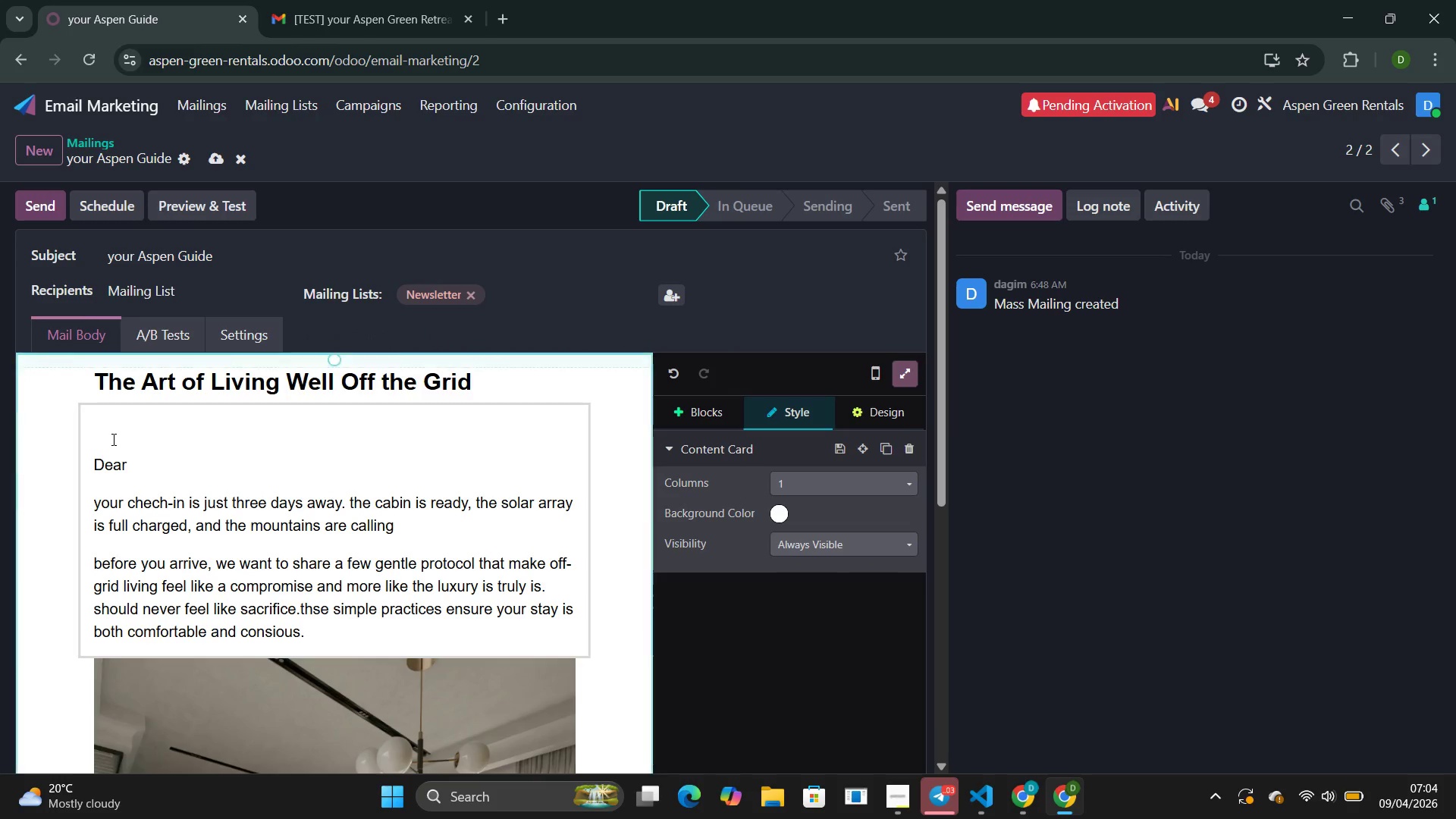 
left_click([119, 439])
 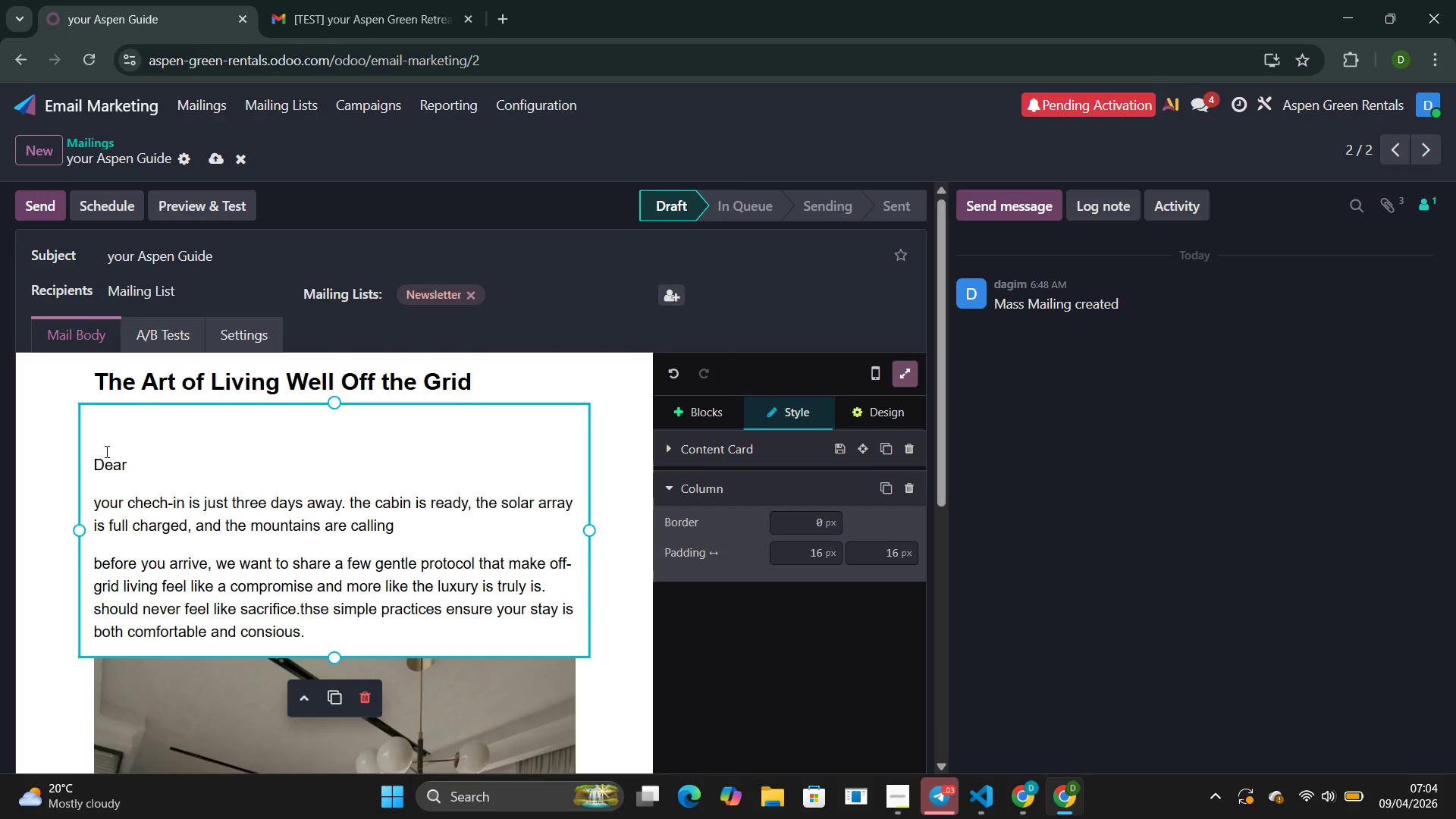 
left_click([105, 451])
 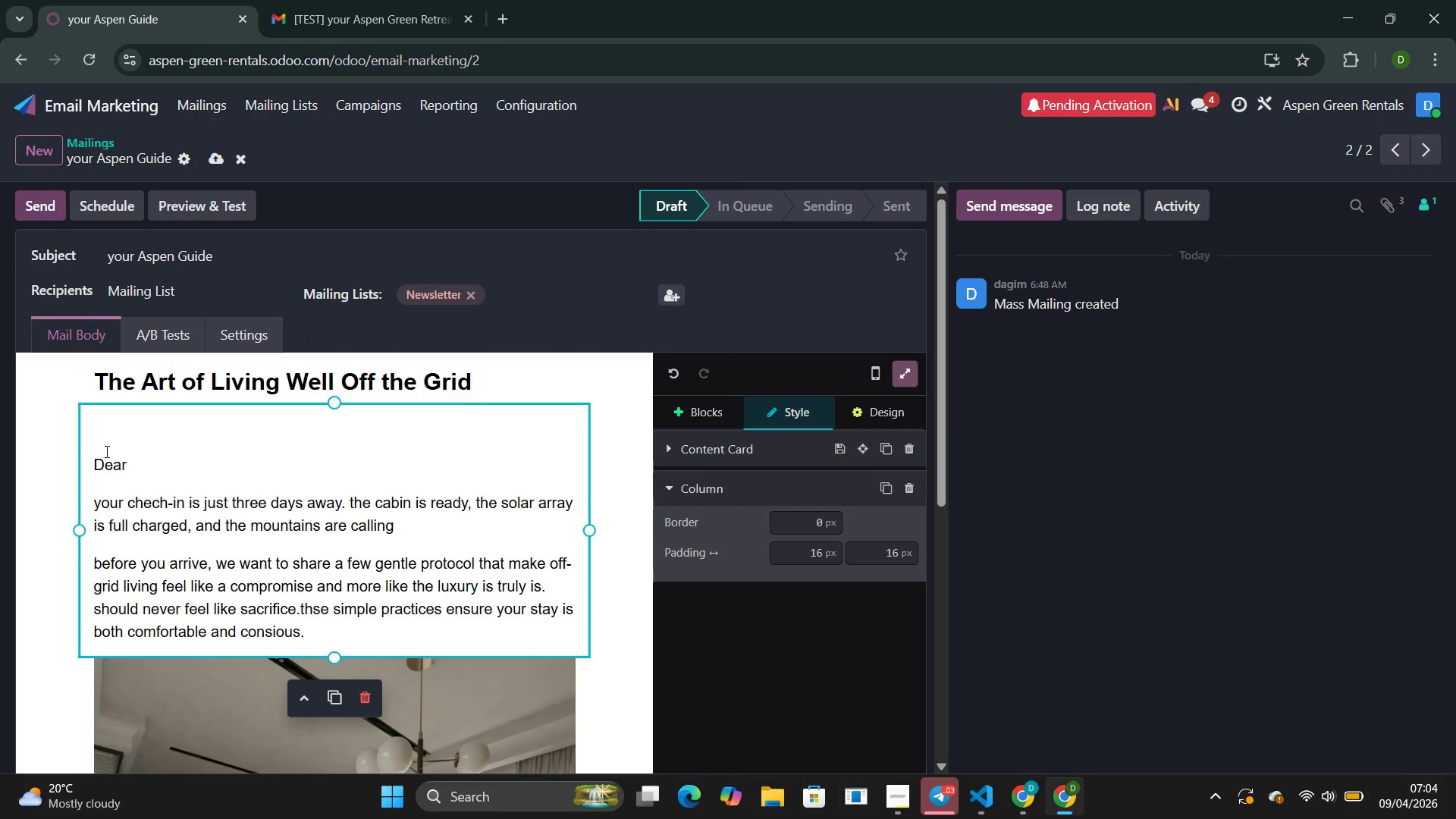 
left_click([105, 451])
 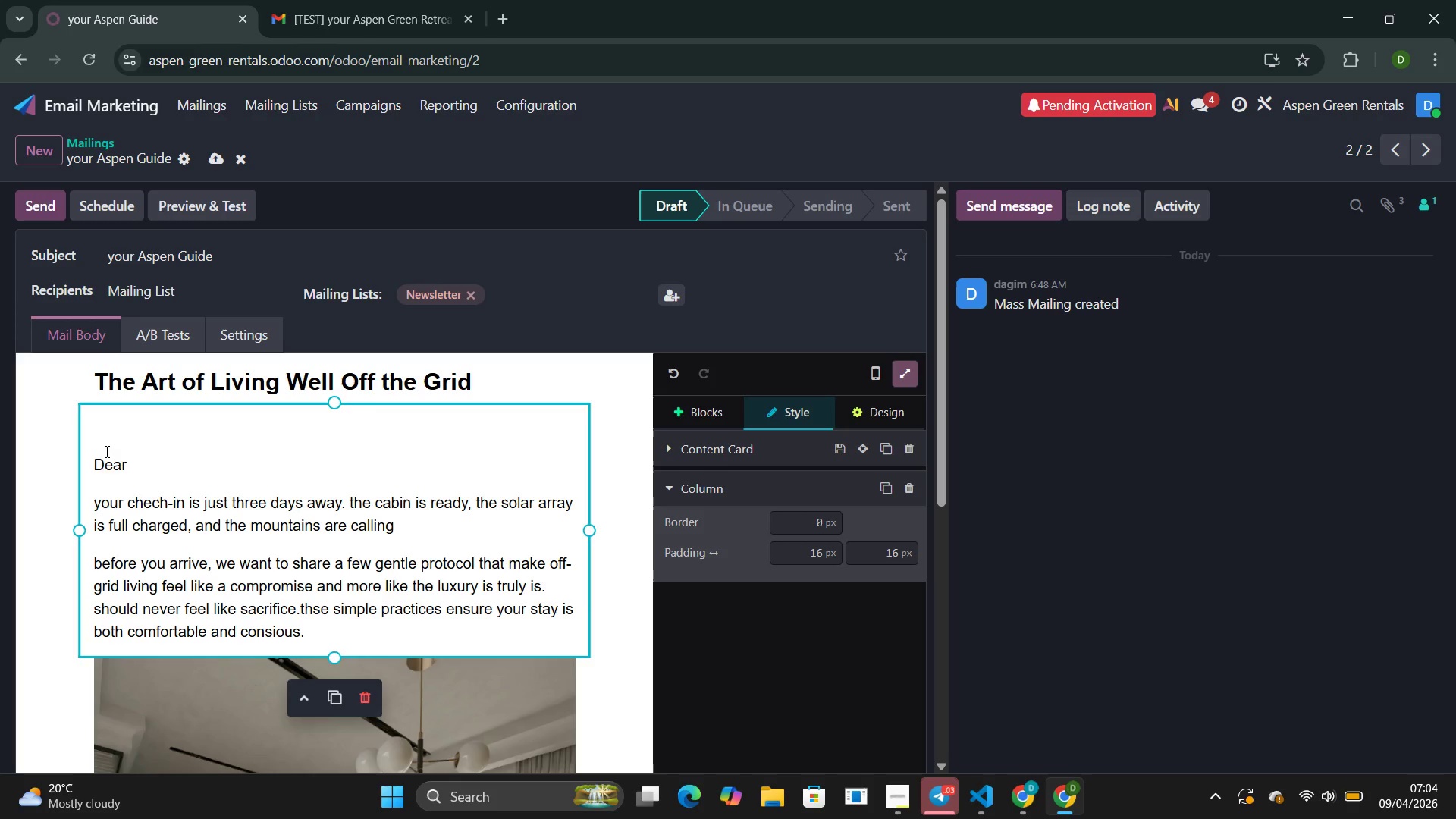 
key(ArrowLeft)
 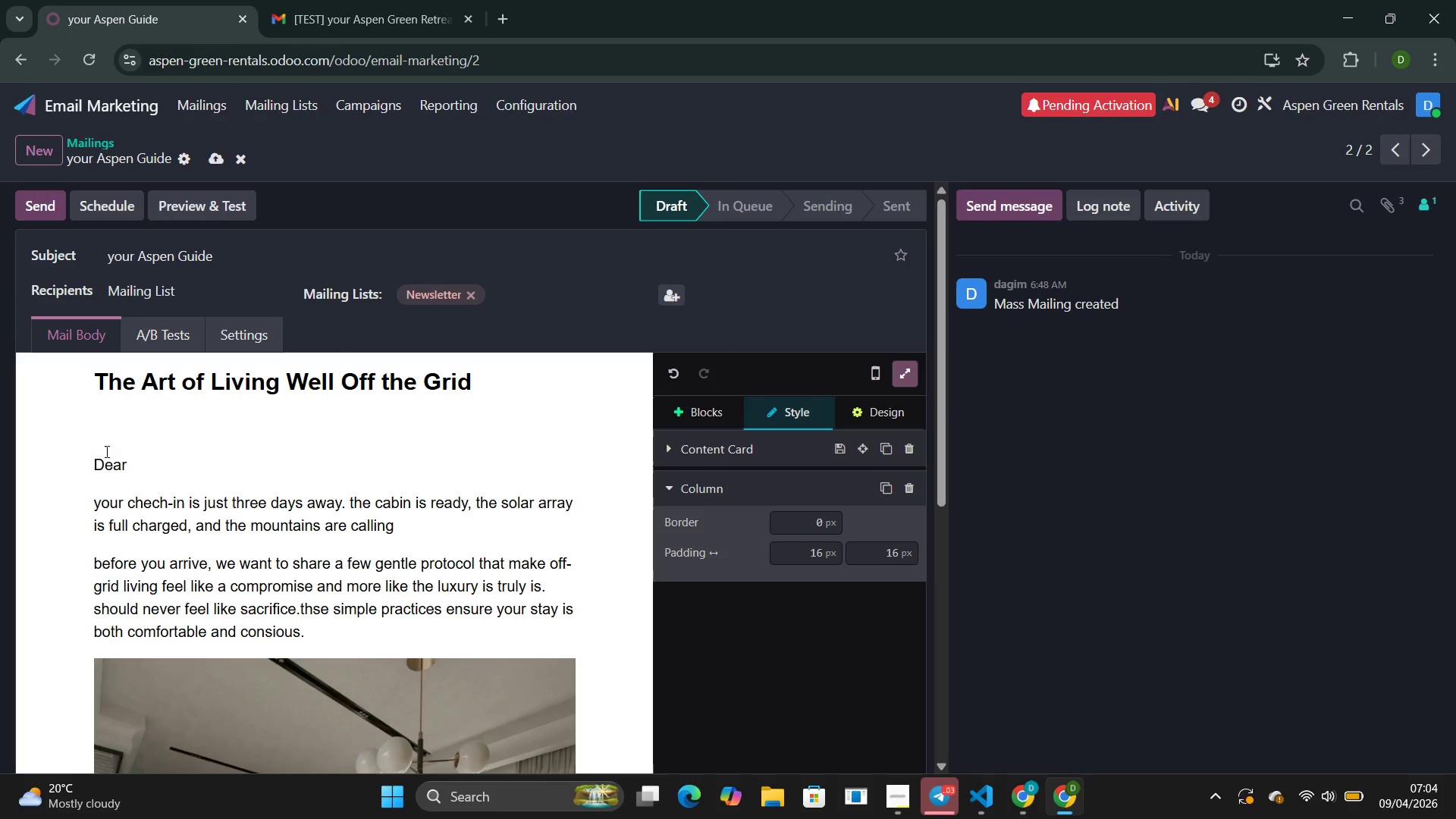 
key(Enter)
 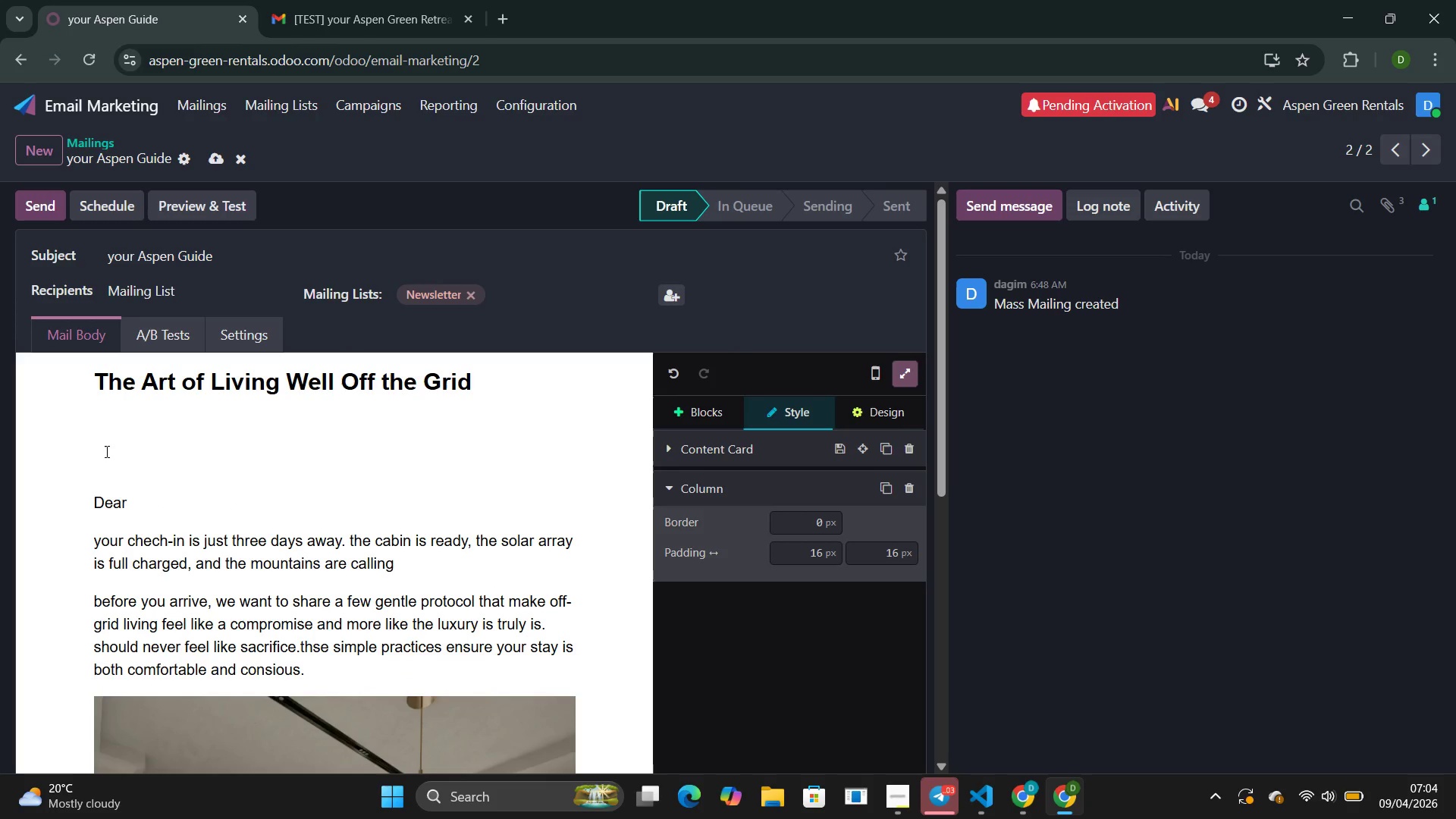 
key(Backspace)
 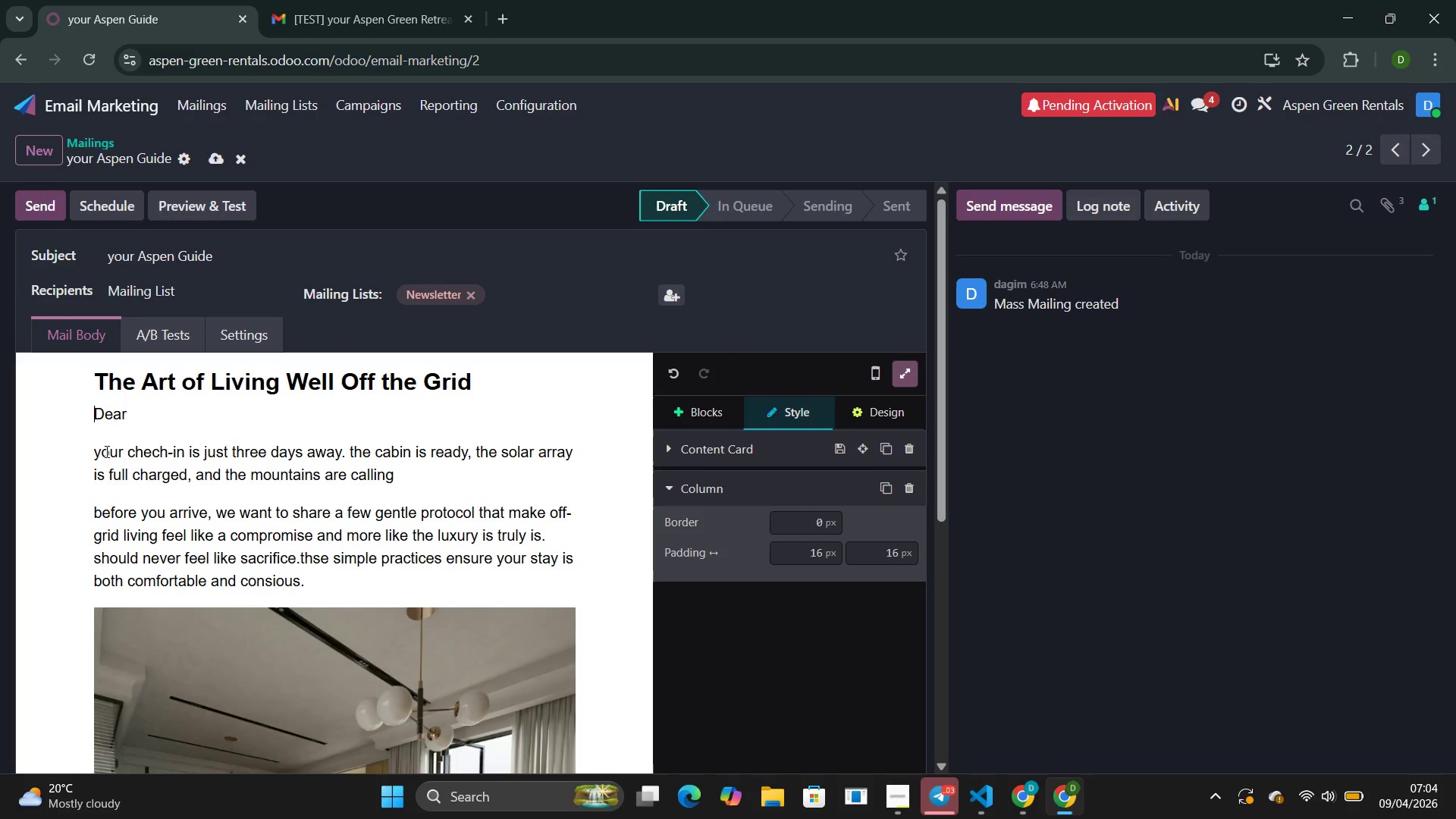 
key(Backspace)
 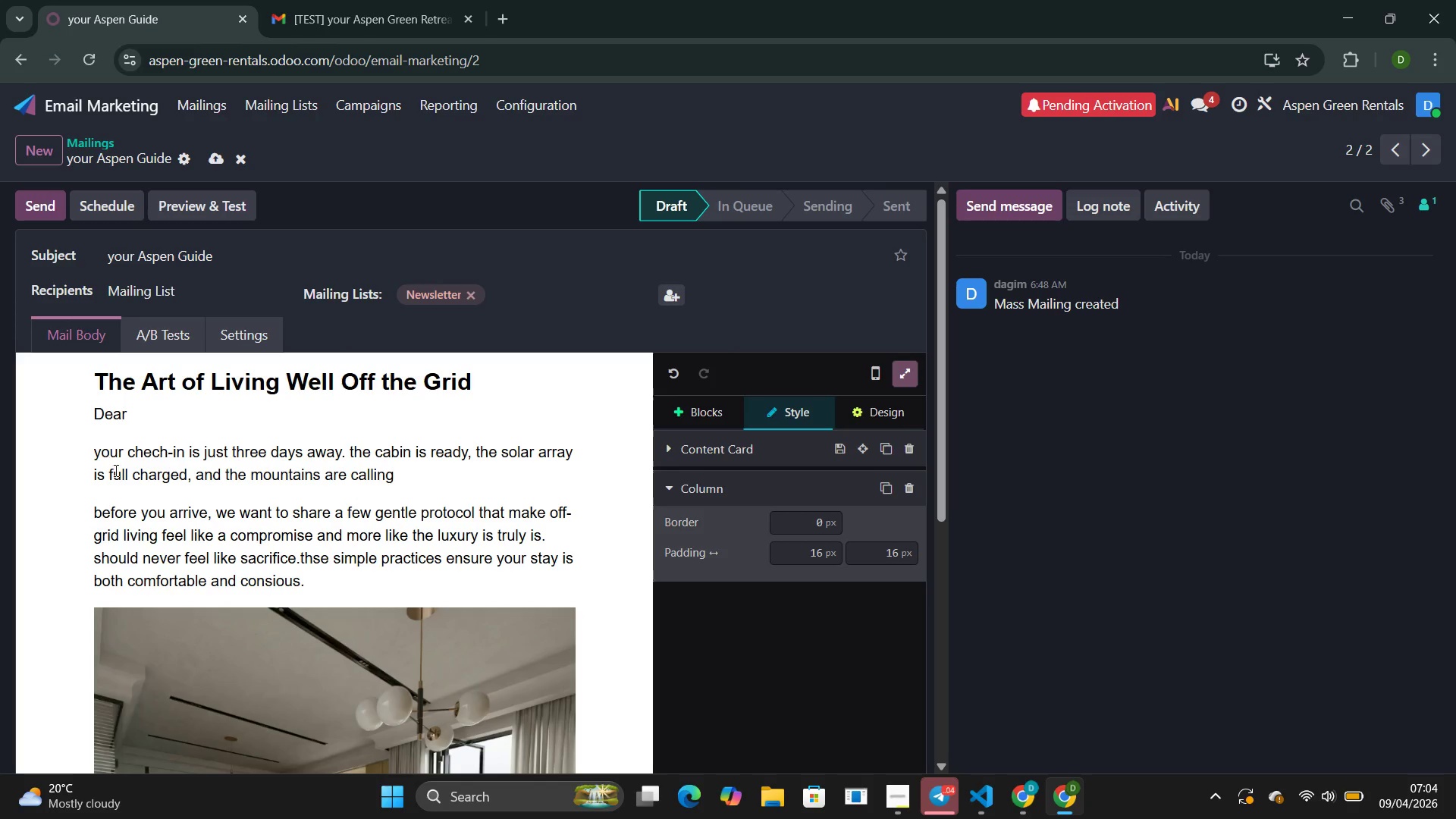 
scroll: coordinate [130, 497], scroll_direction: down, amount: 14.0
 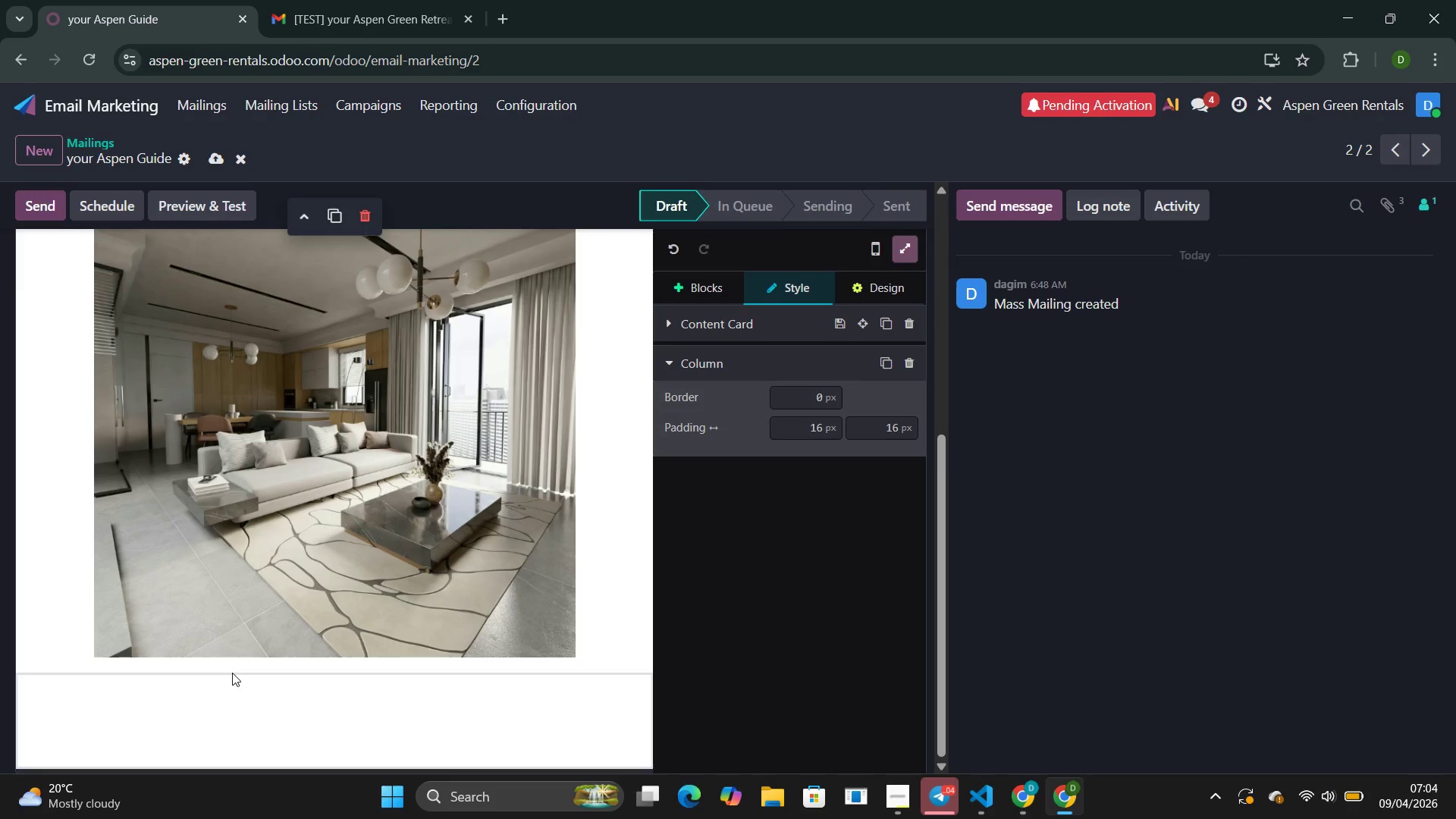 
left_click([232, 673])
 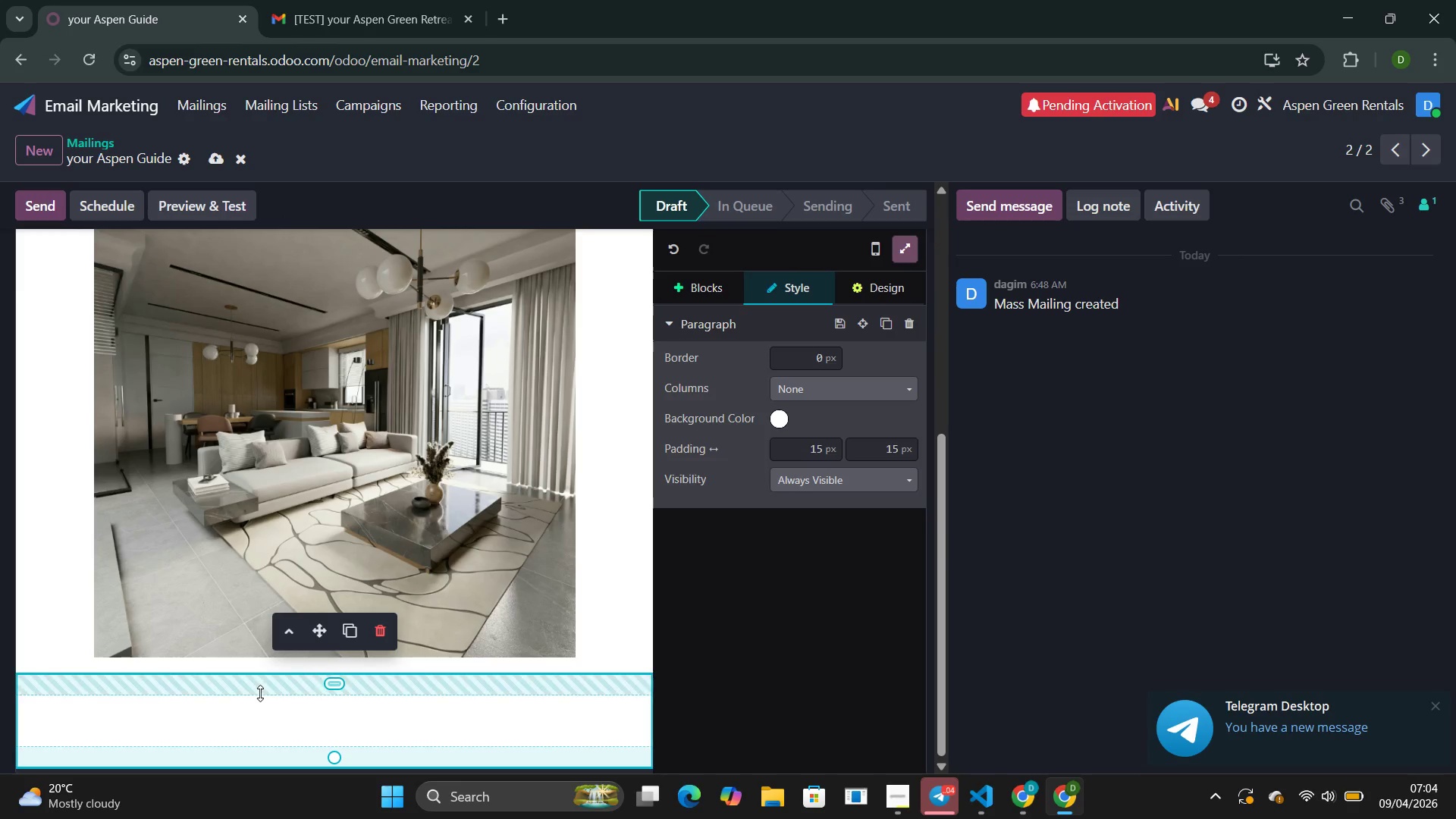 
left_click([261, 692])
 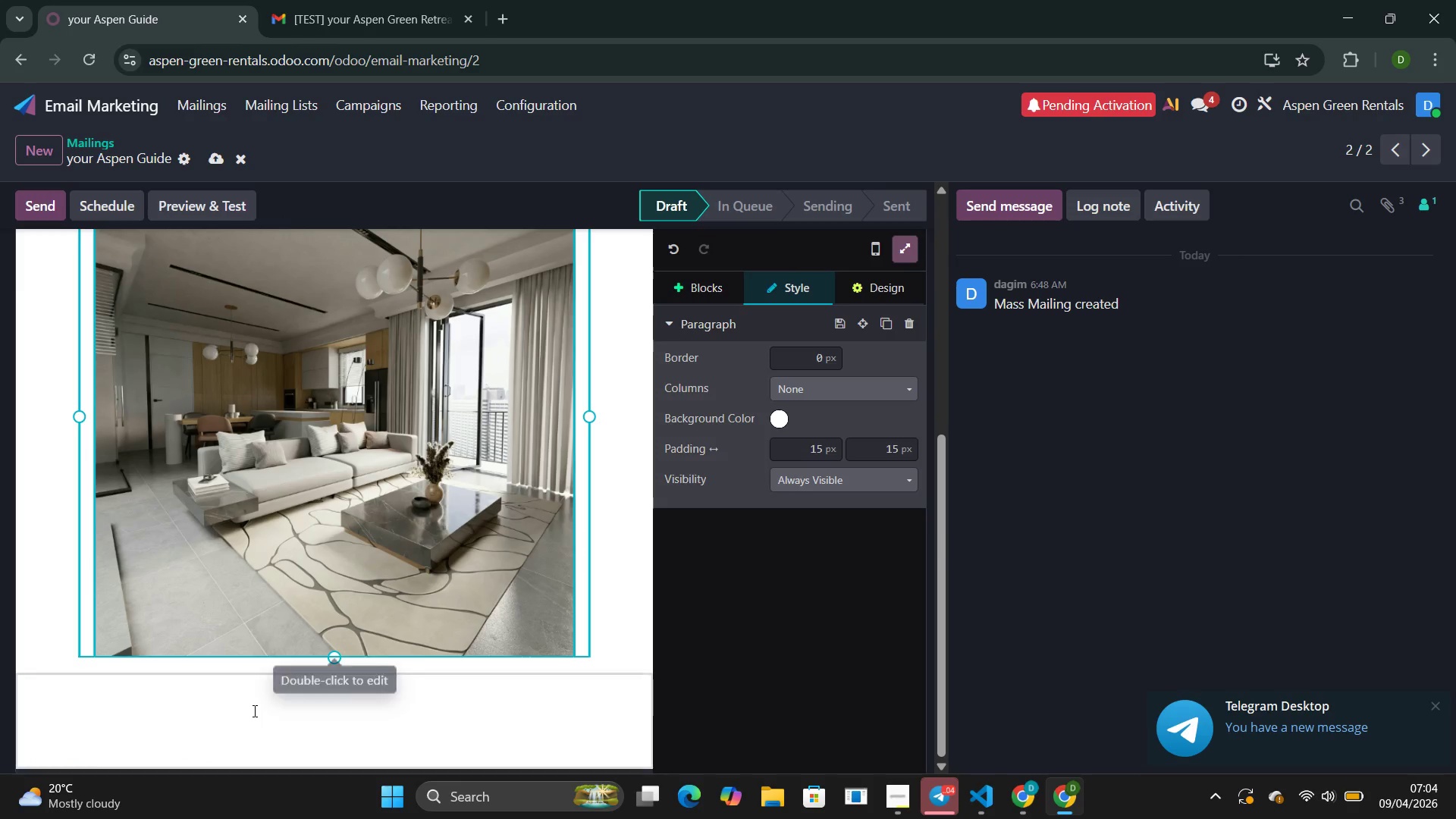 
left_click([253, 711])
 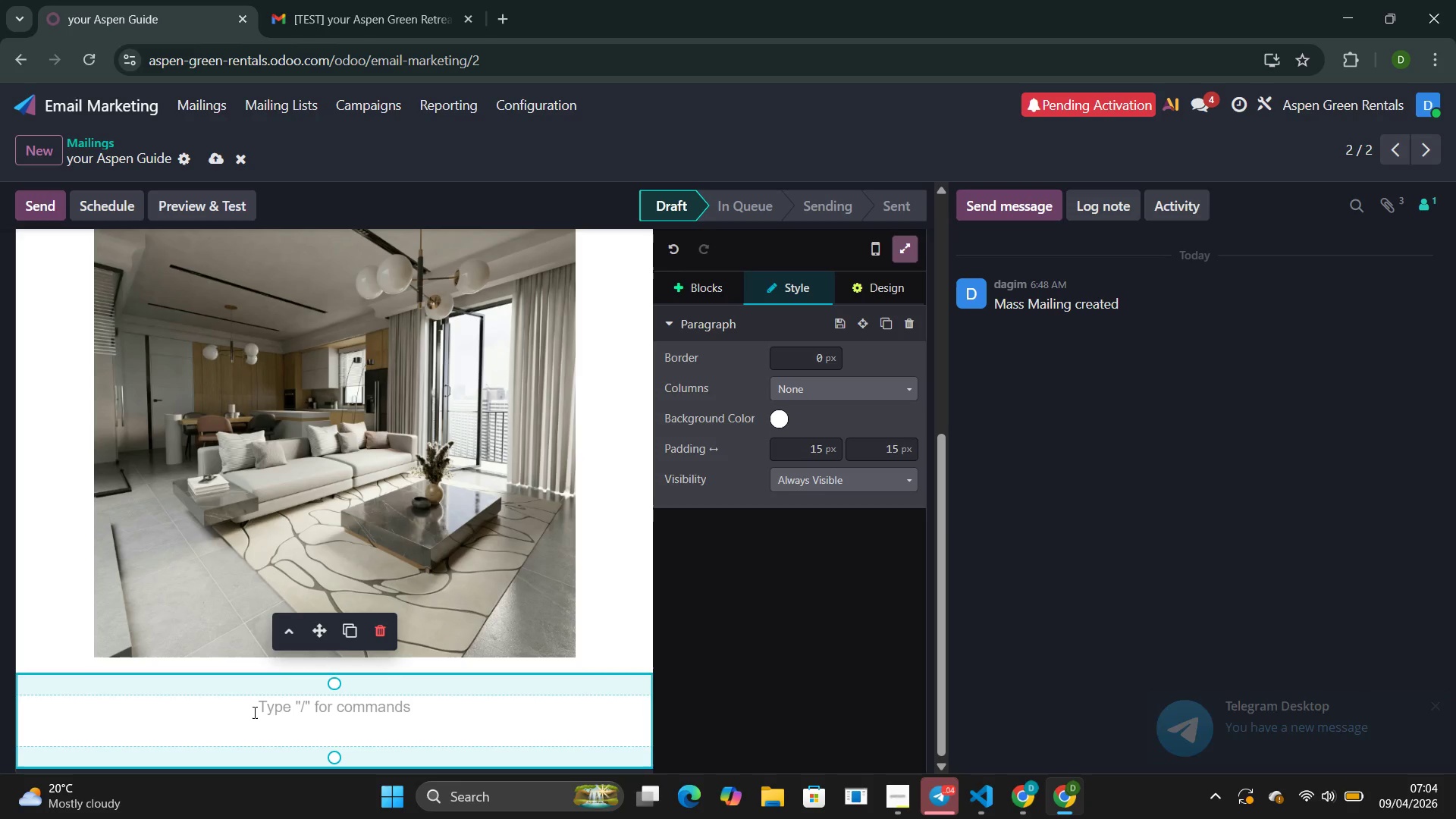 
wait(7.94)
 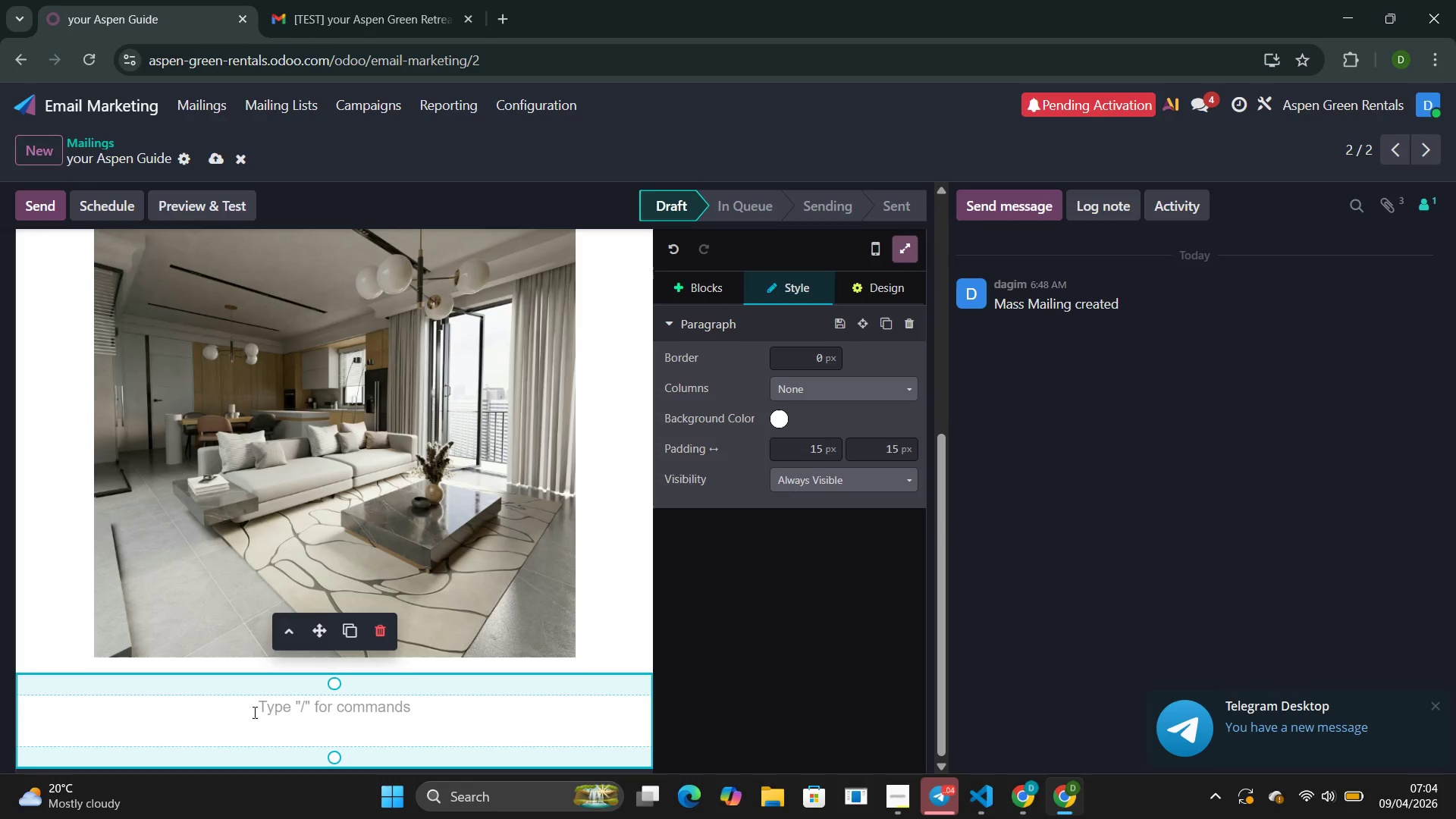 
type(the solar Rhythm )
key(Backspace)
type(: Working with the )
 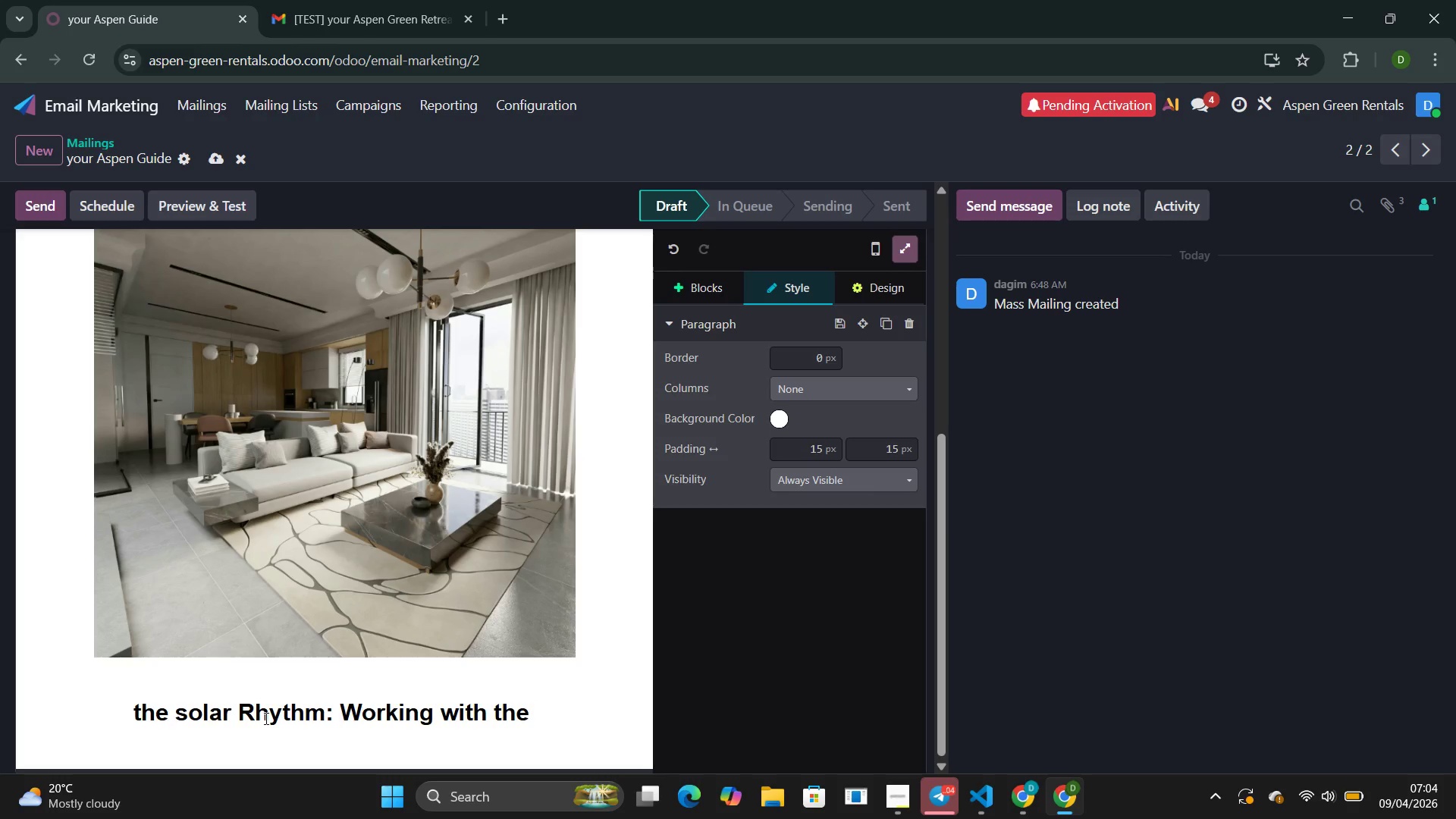 
type(sum)
 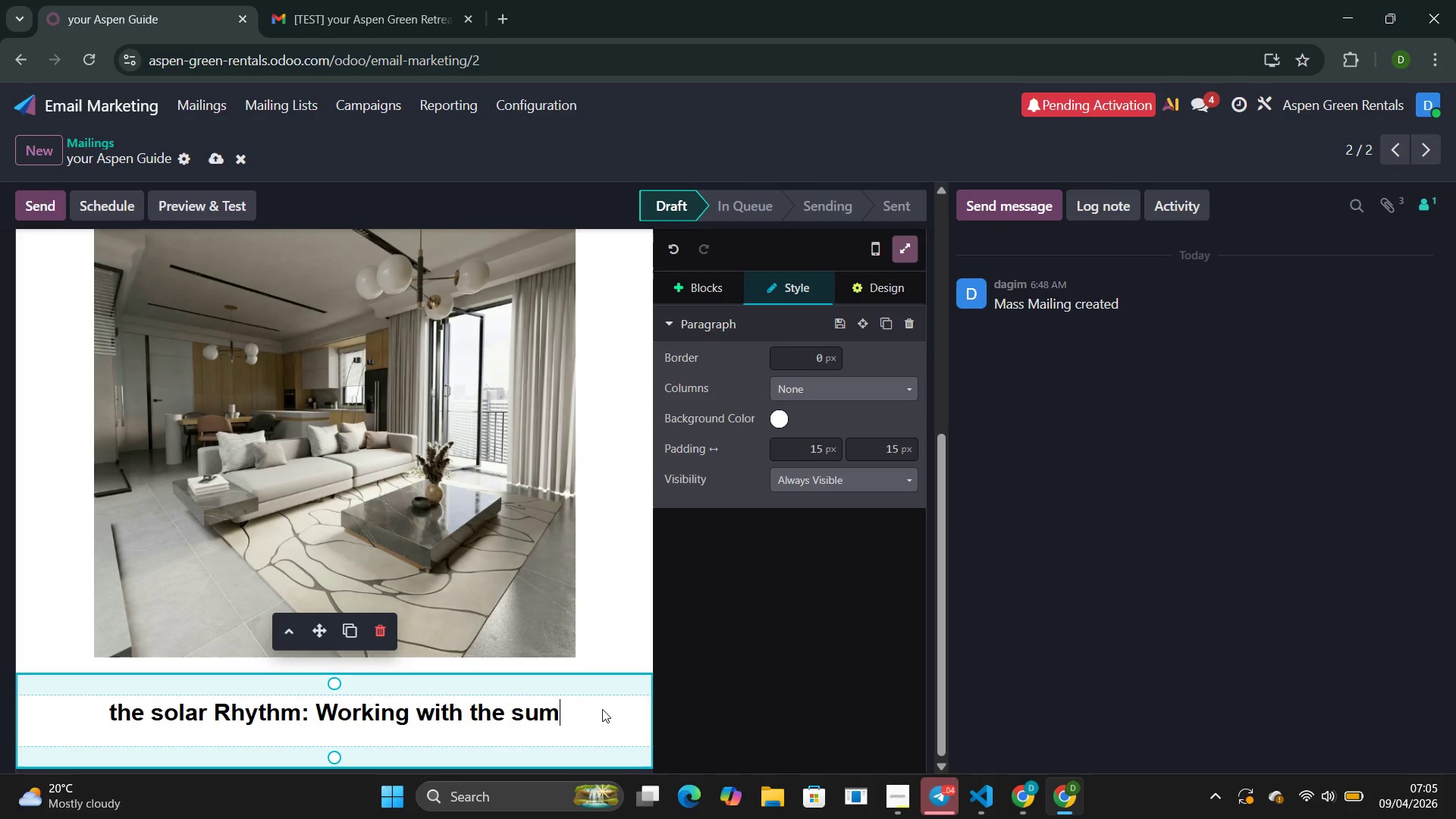 
key(Enter)
 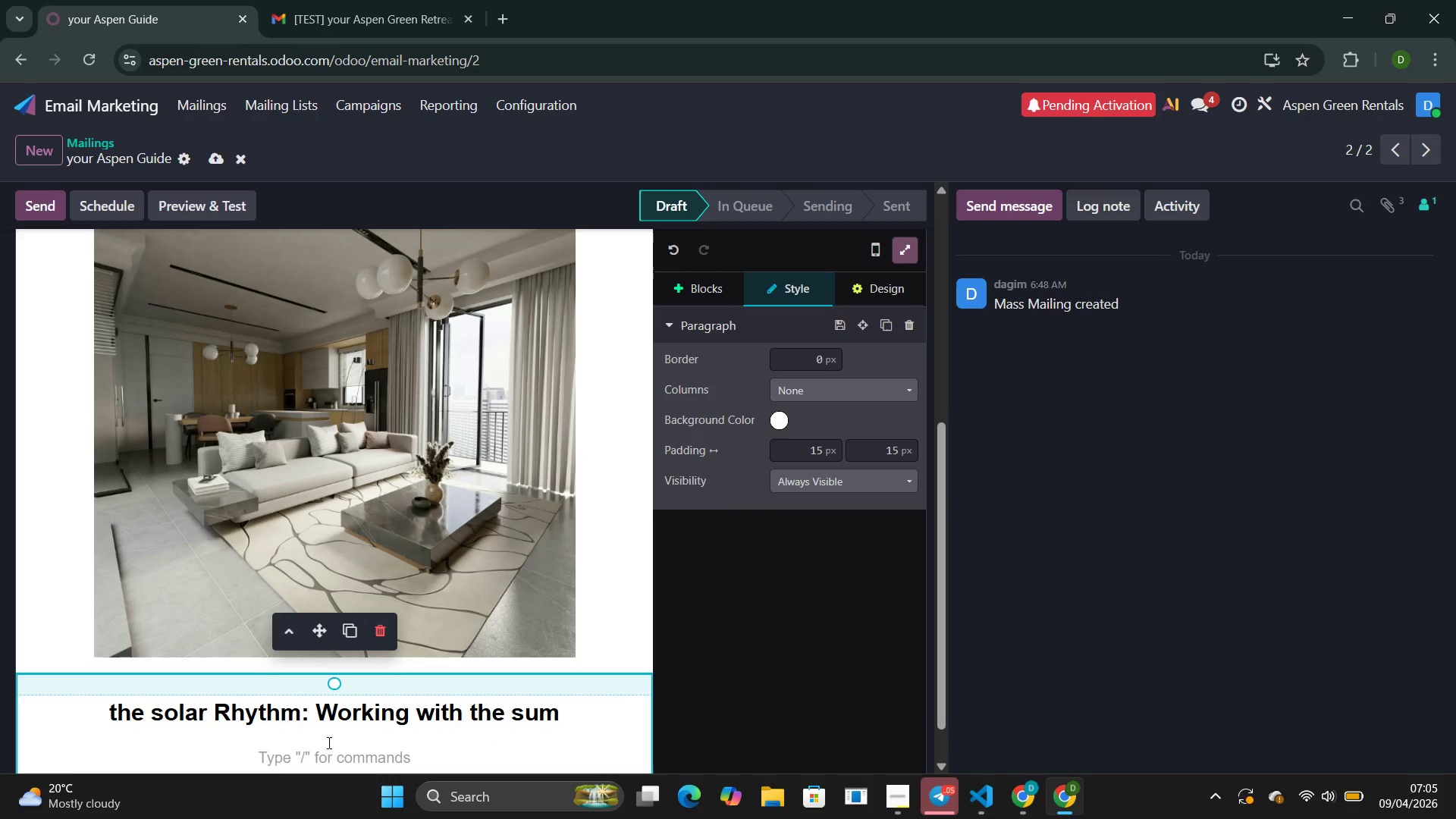 
wait(6.48)
 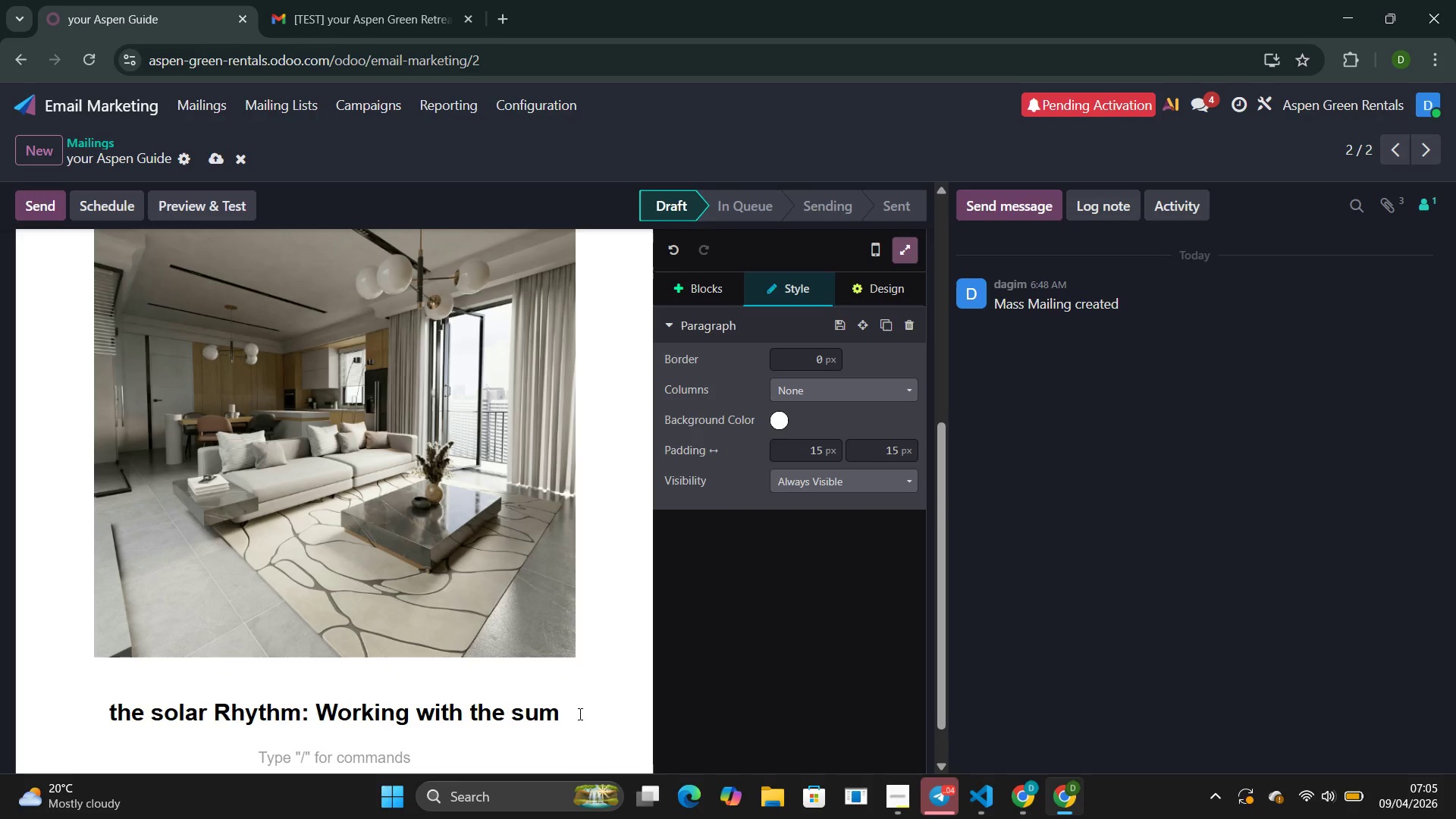 
key(S)
 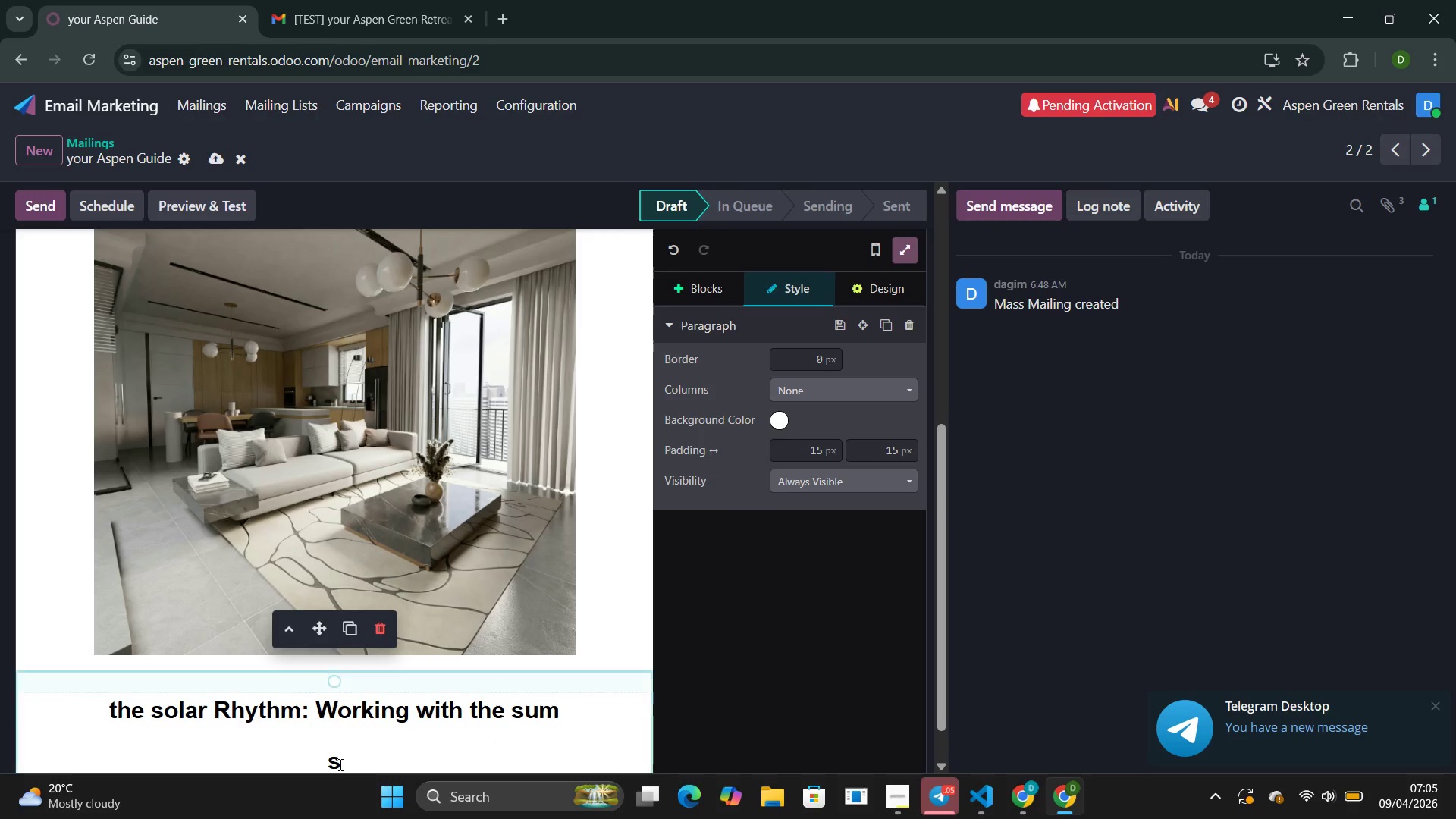 
left_click_drag(start_coordinate=[339, 764], to_coordinate=[328, 764])
 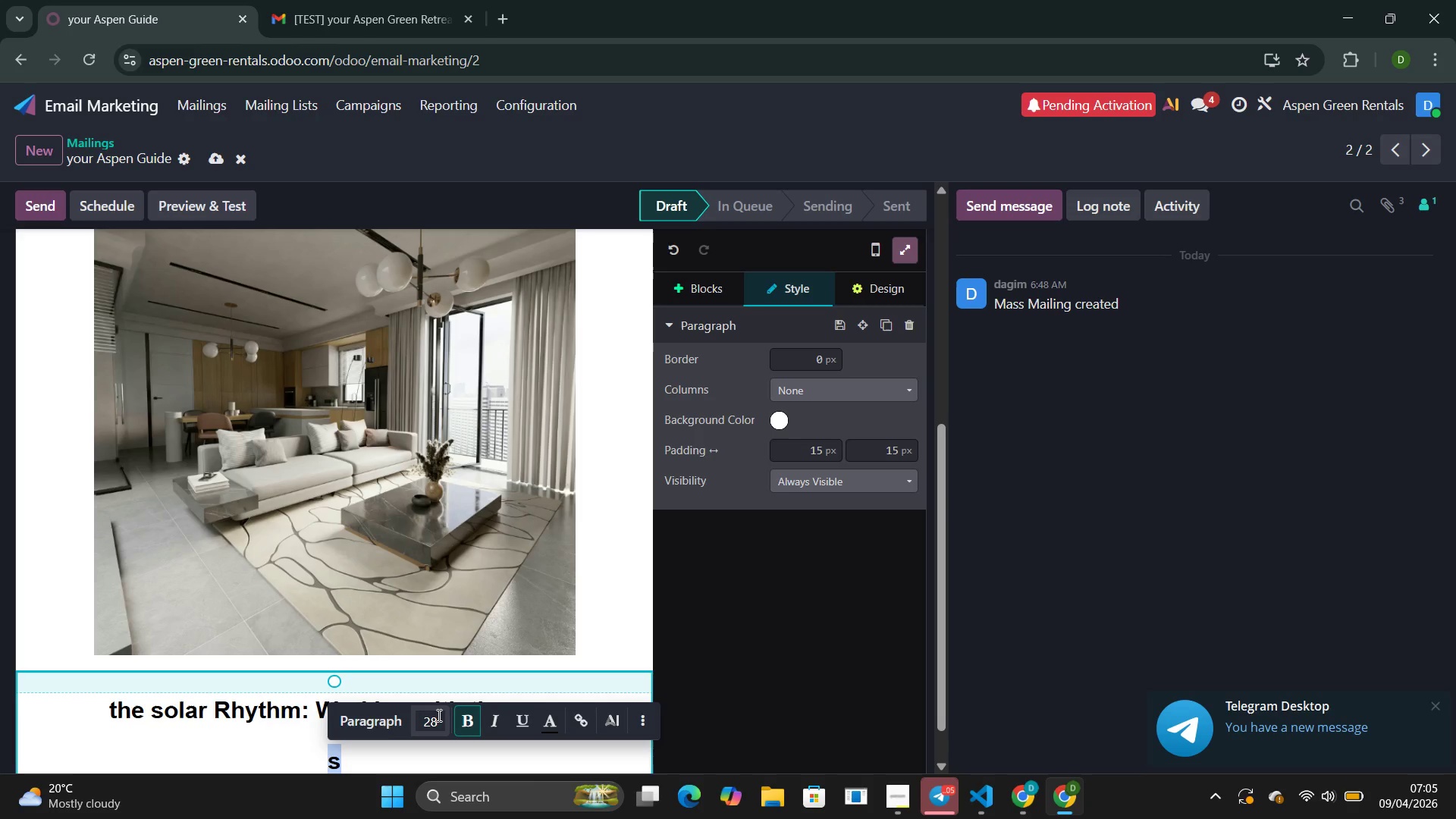 
left_click([438, 715])
 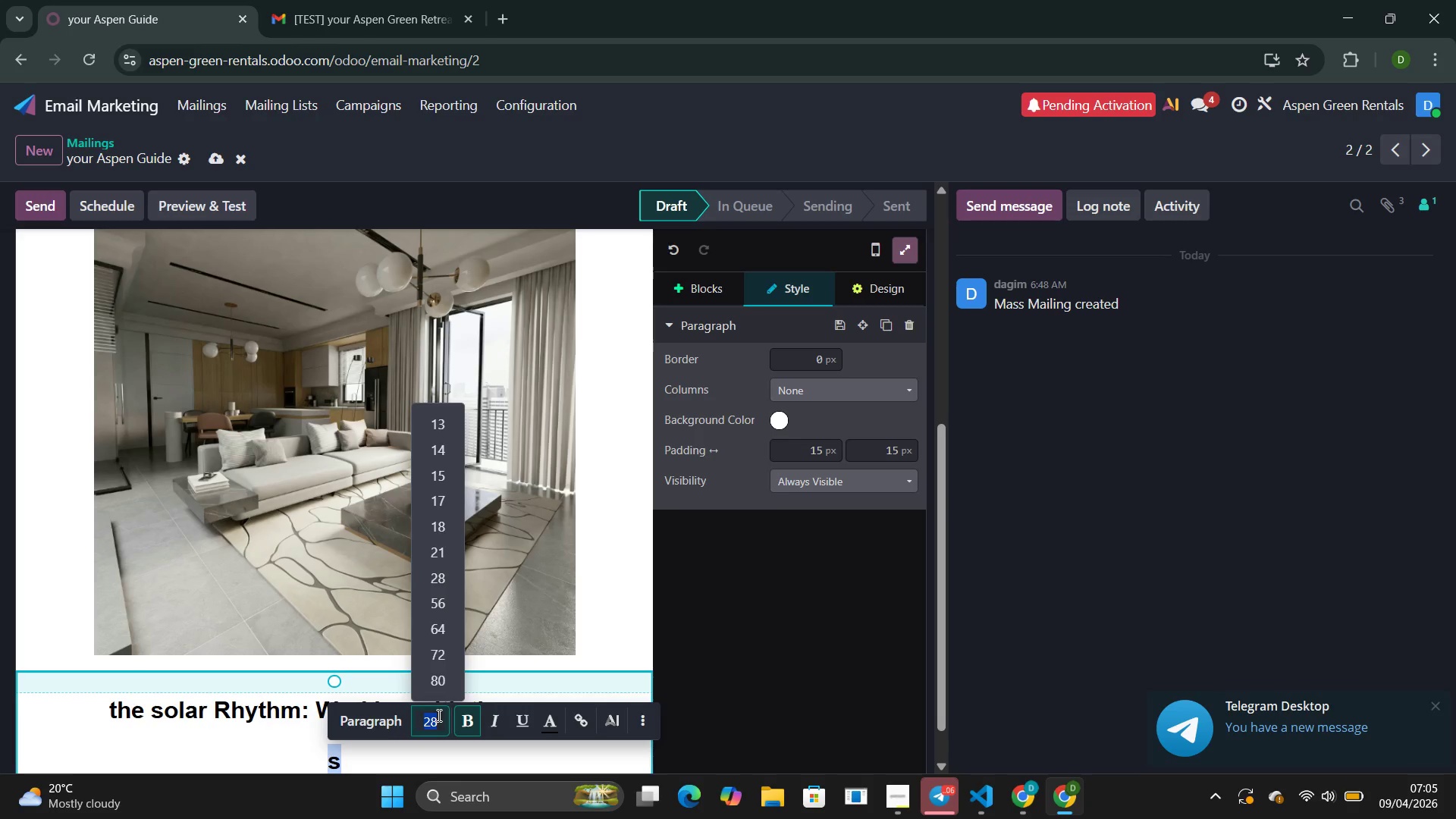 
type(16)
 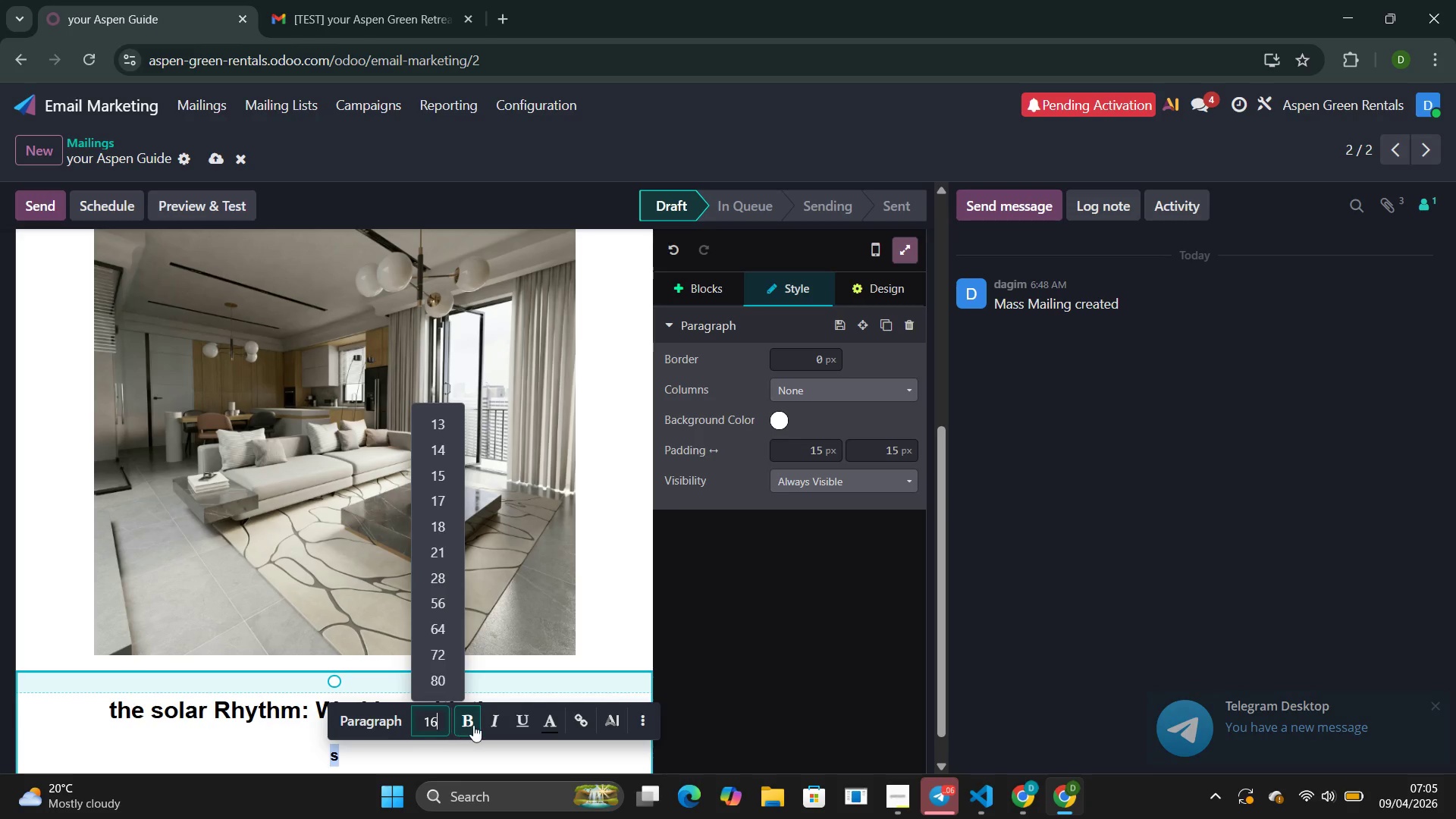 
left_click([471, 725])
 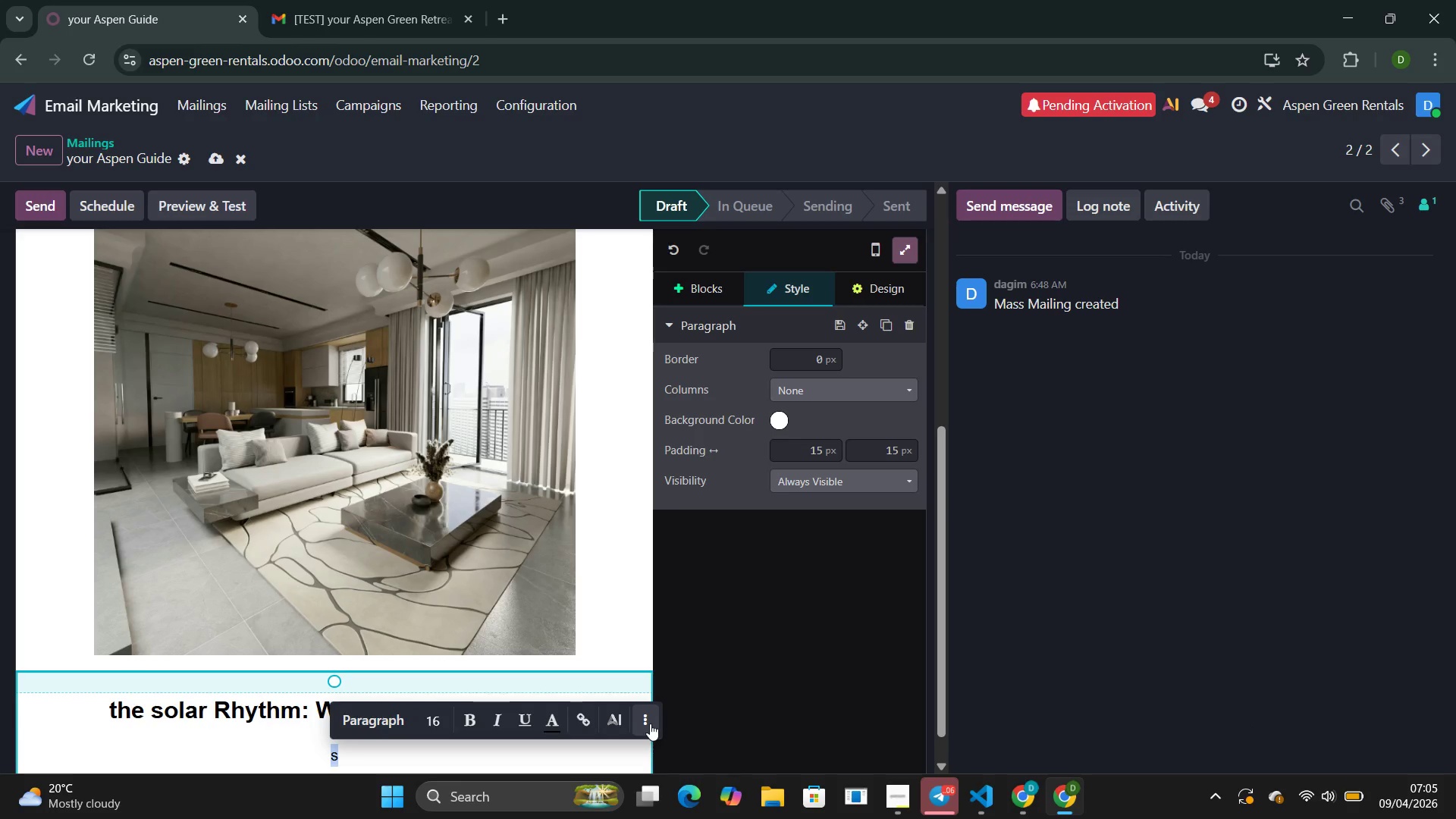 
left_click([650, 723])
 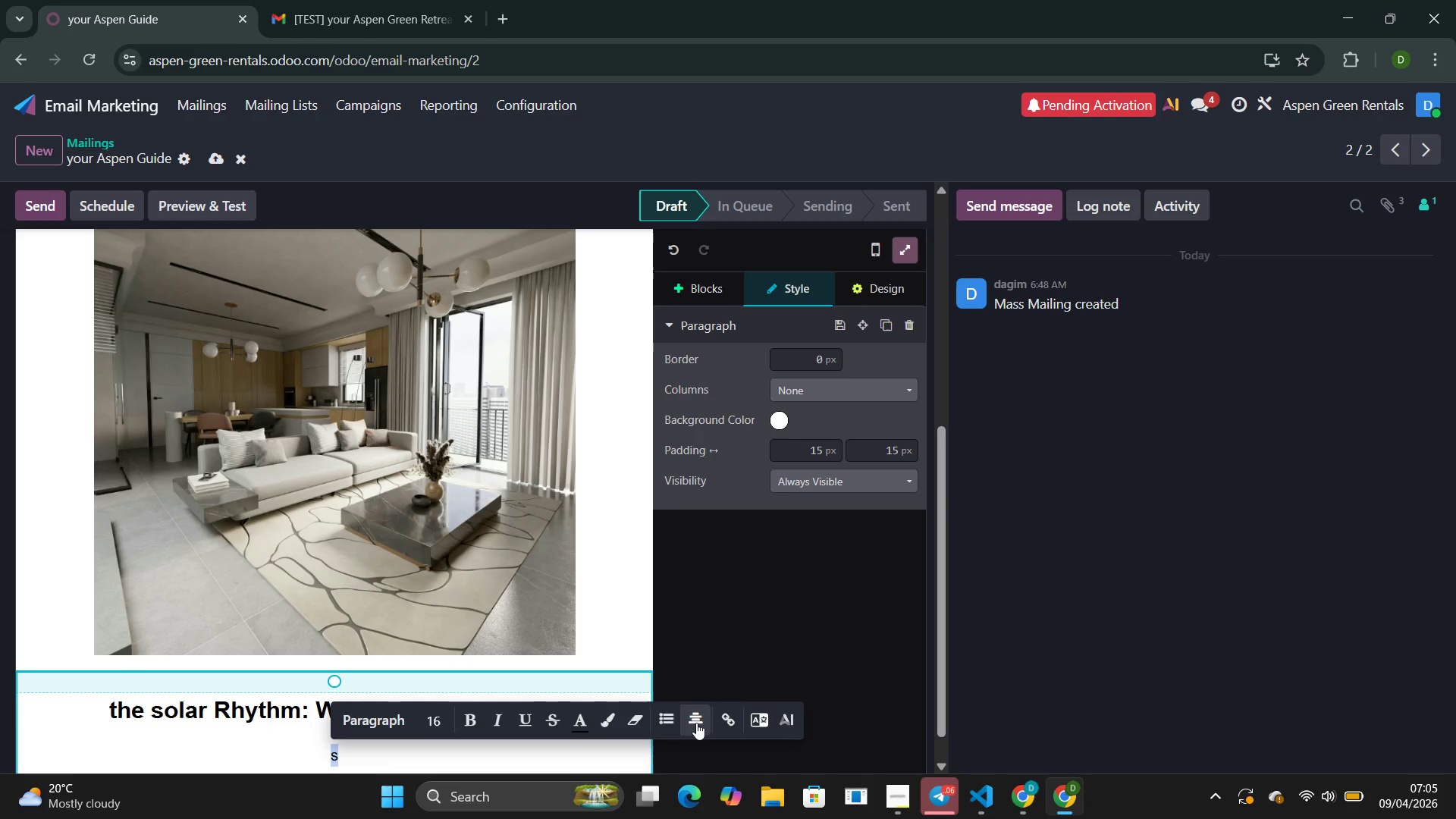 
left_click([696, 721])
 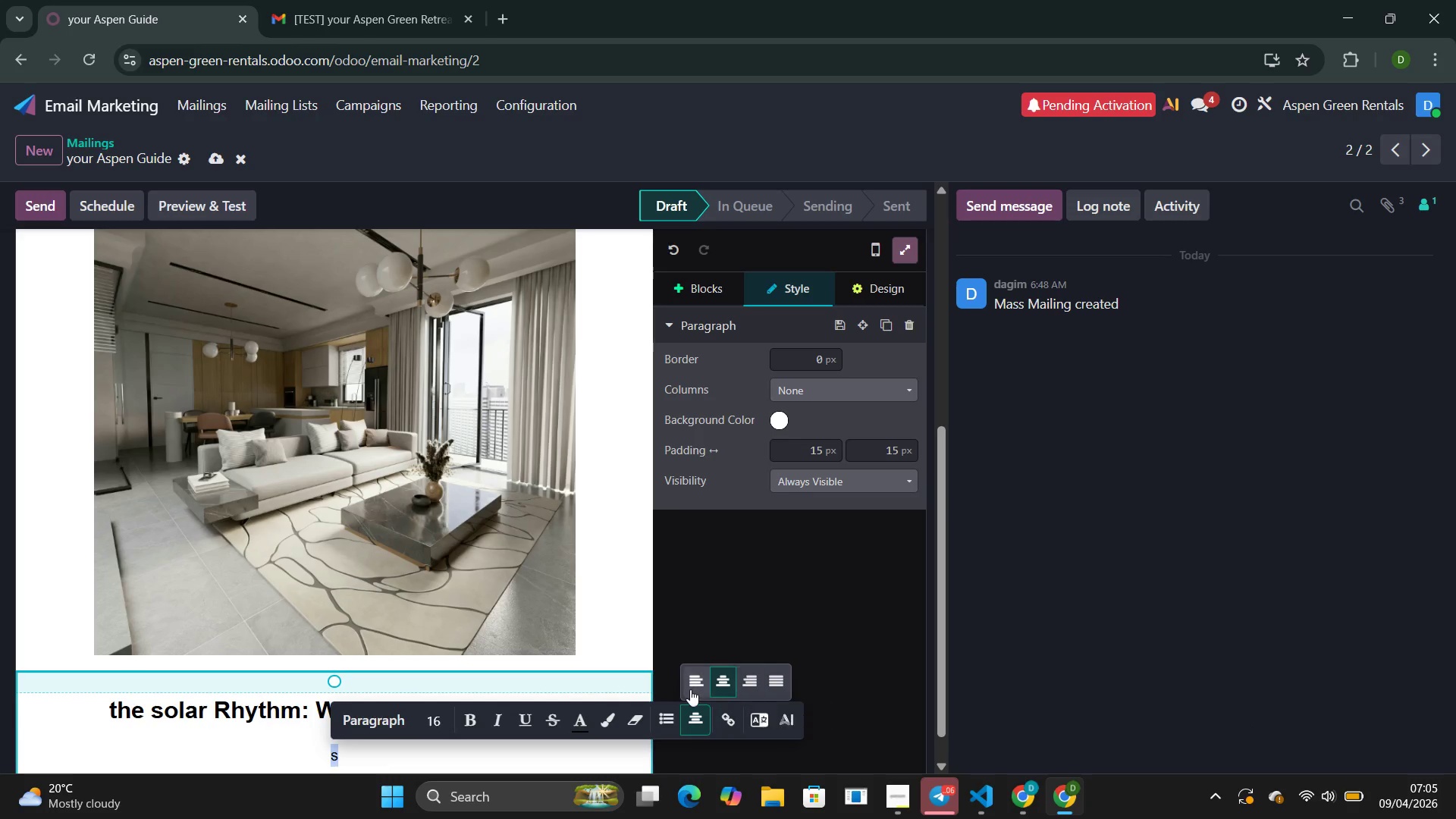 
left_click([690, 689])
 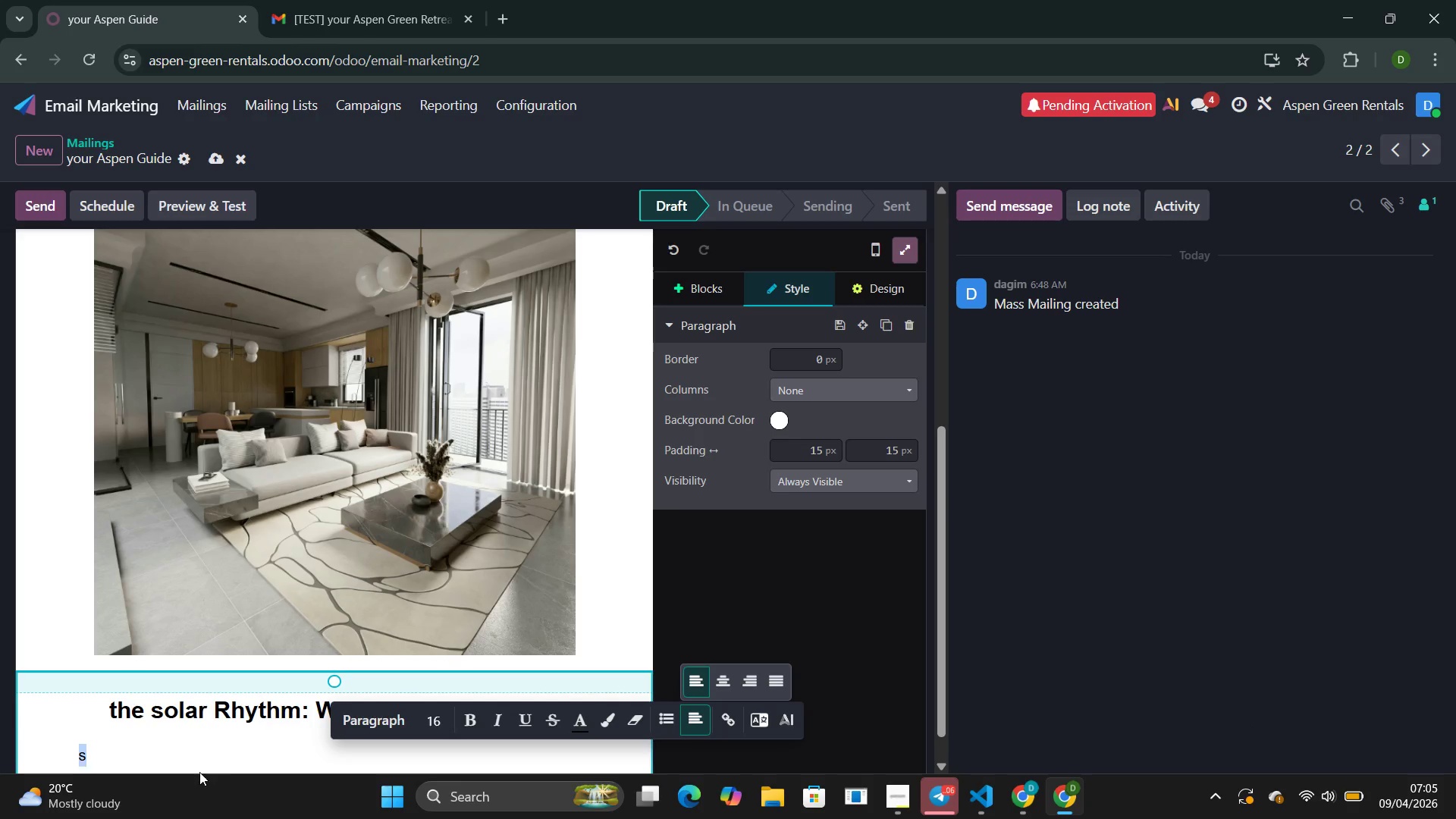 
left_click([172, 748])
 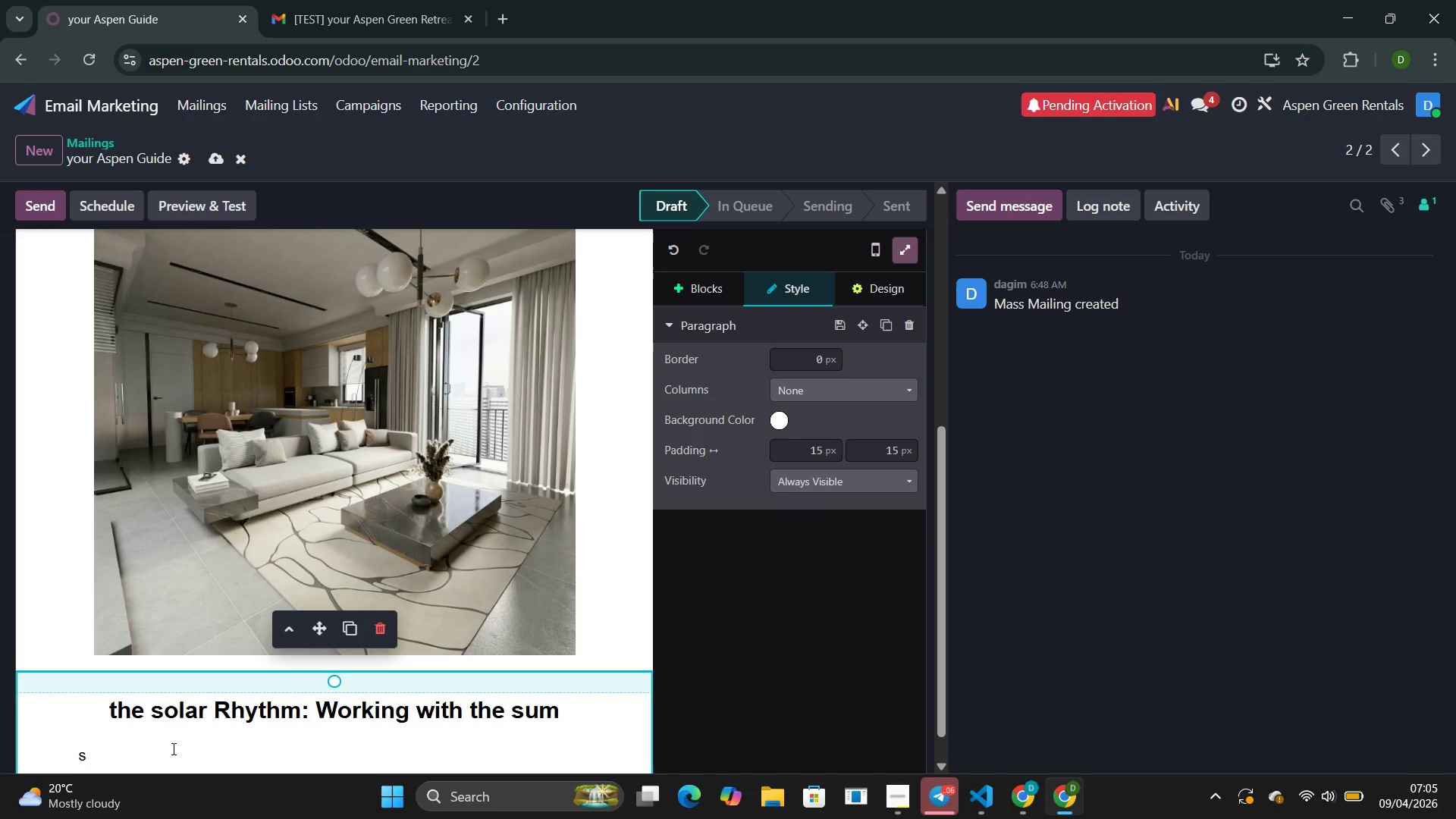 
key(Backspace)
 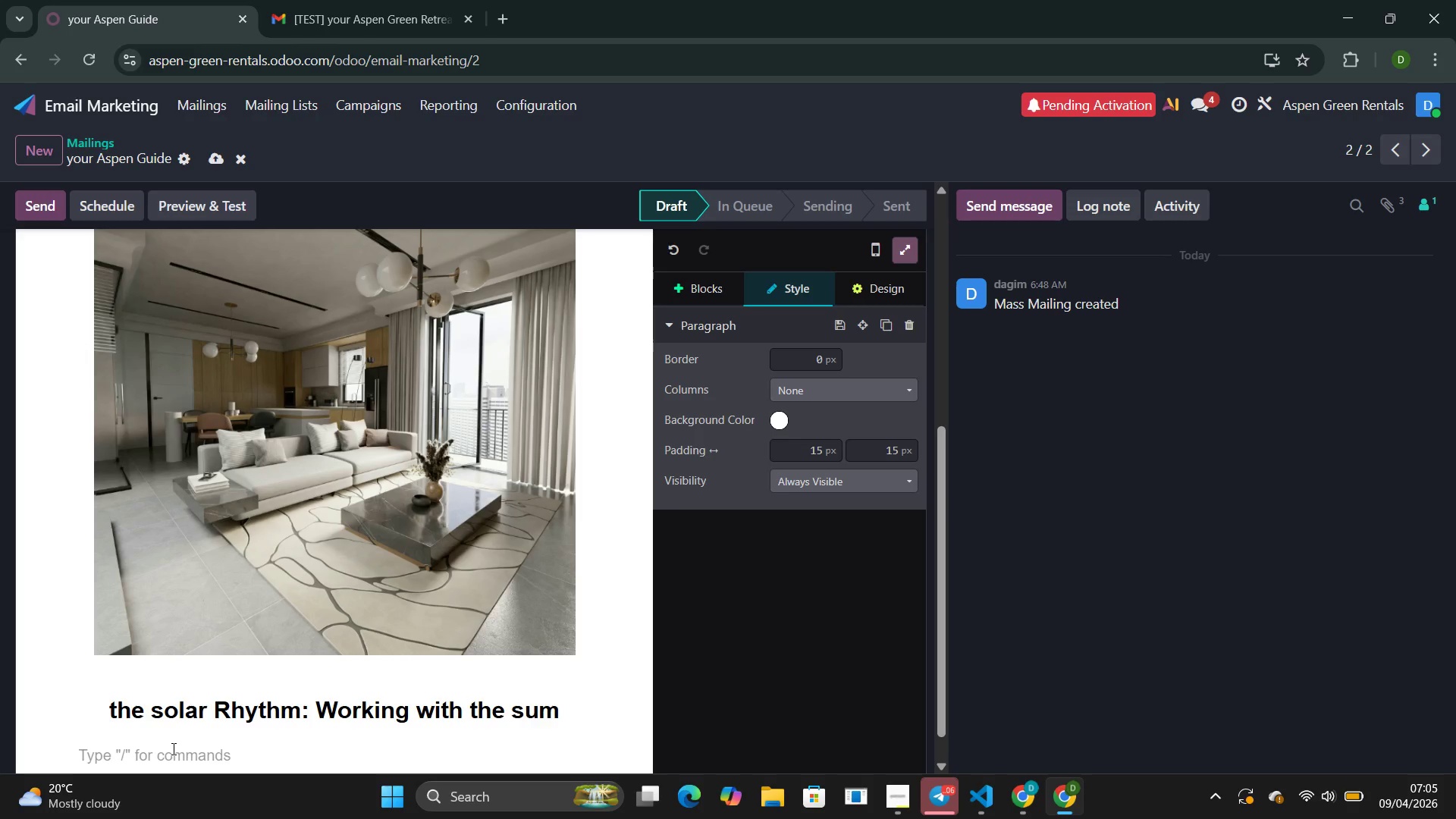 
wait(7.66)
 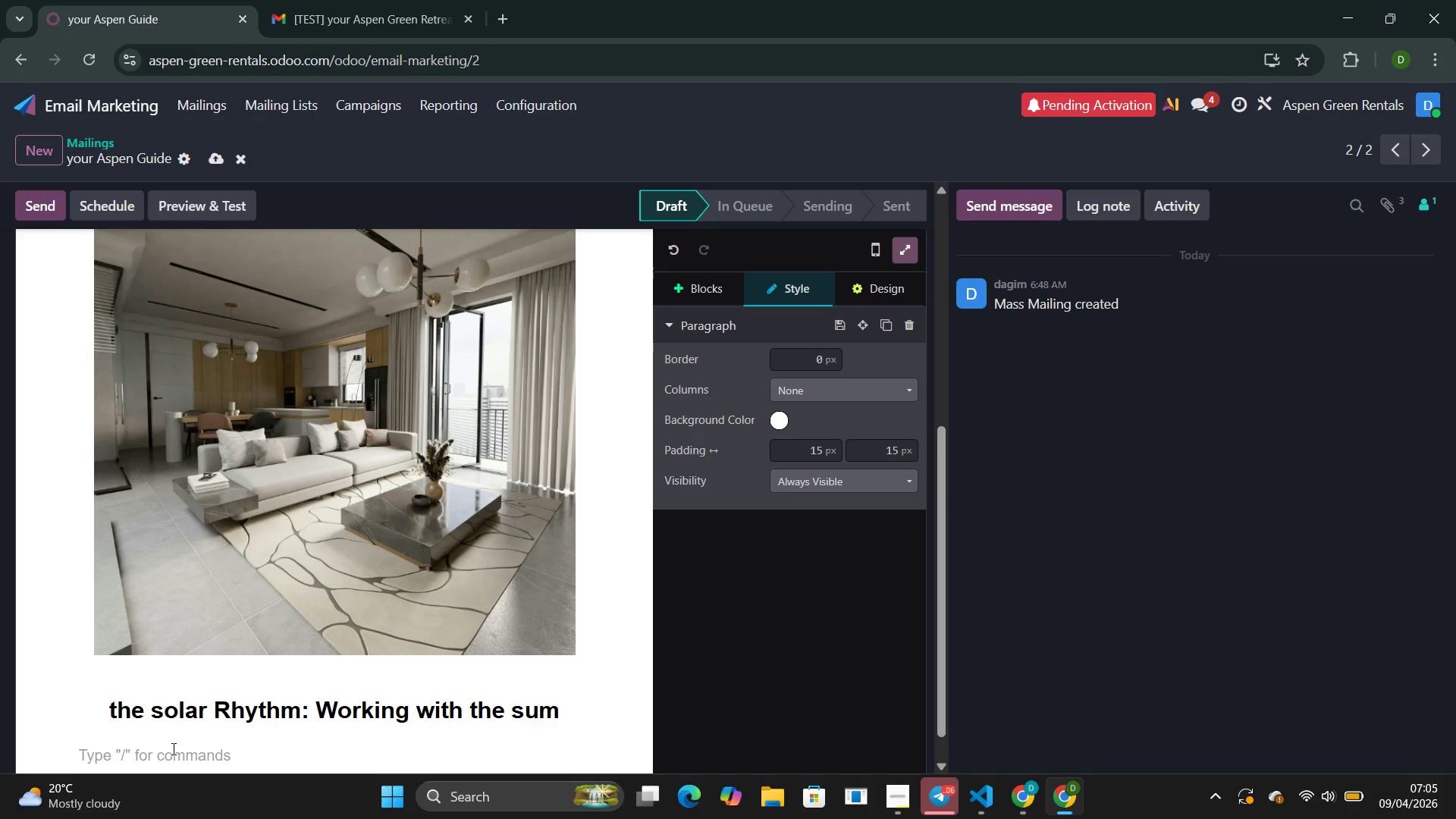 
type(your )
 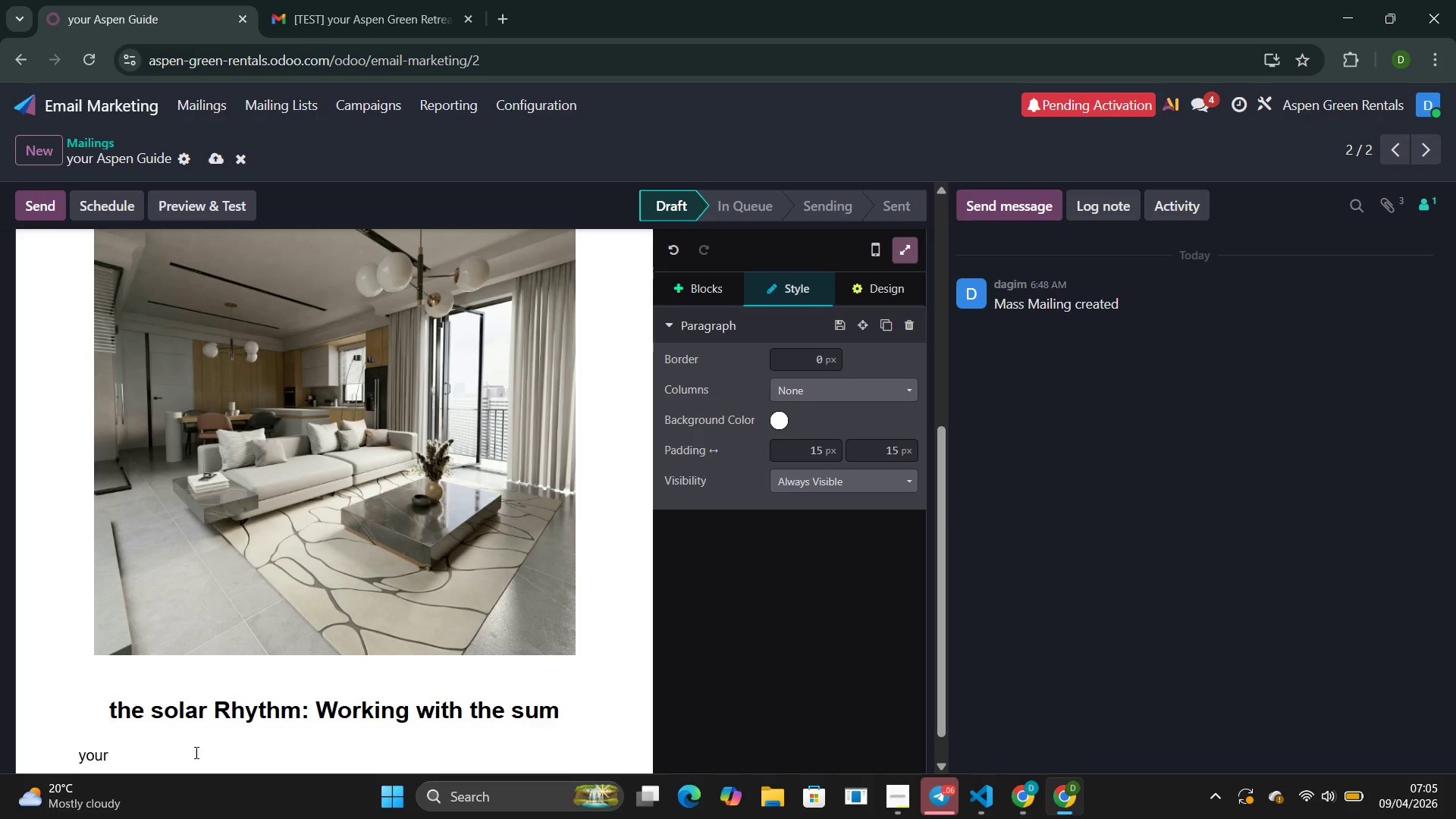 
type(cabin is )
 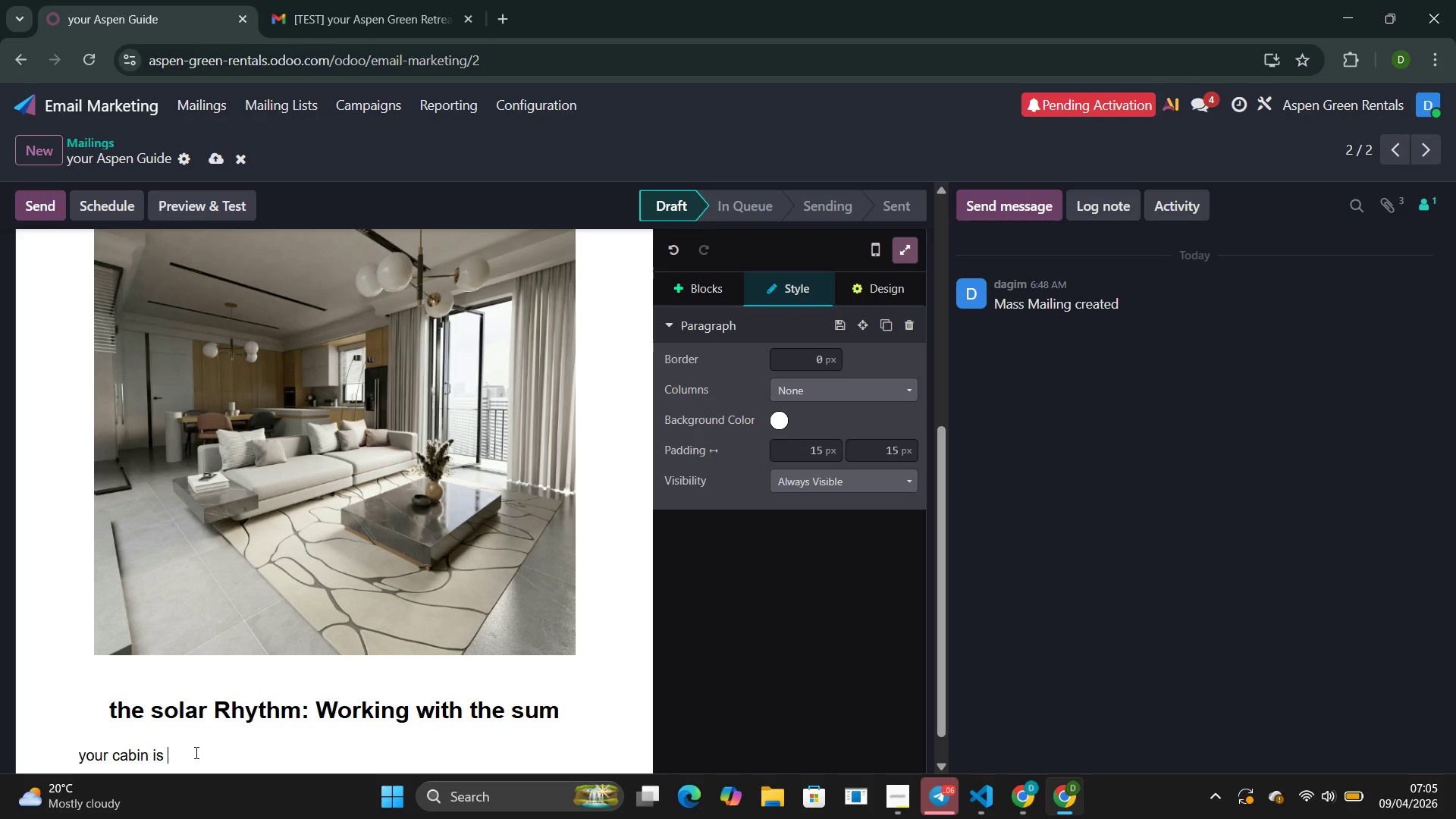 
type(wo)
key(Backspace)
key(Backspace)
type(P)
key(Backspace)
 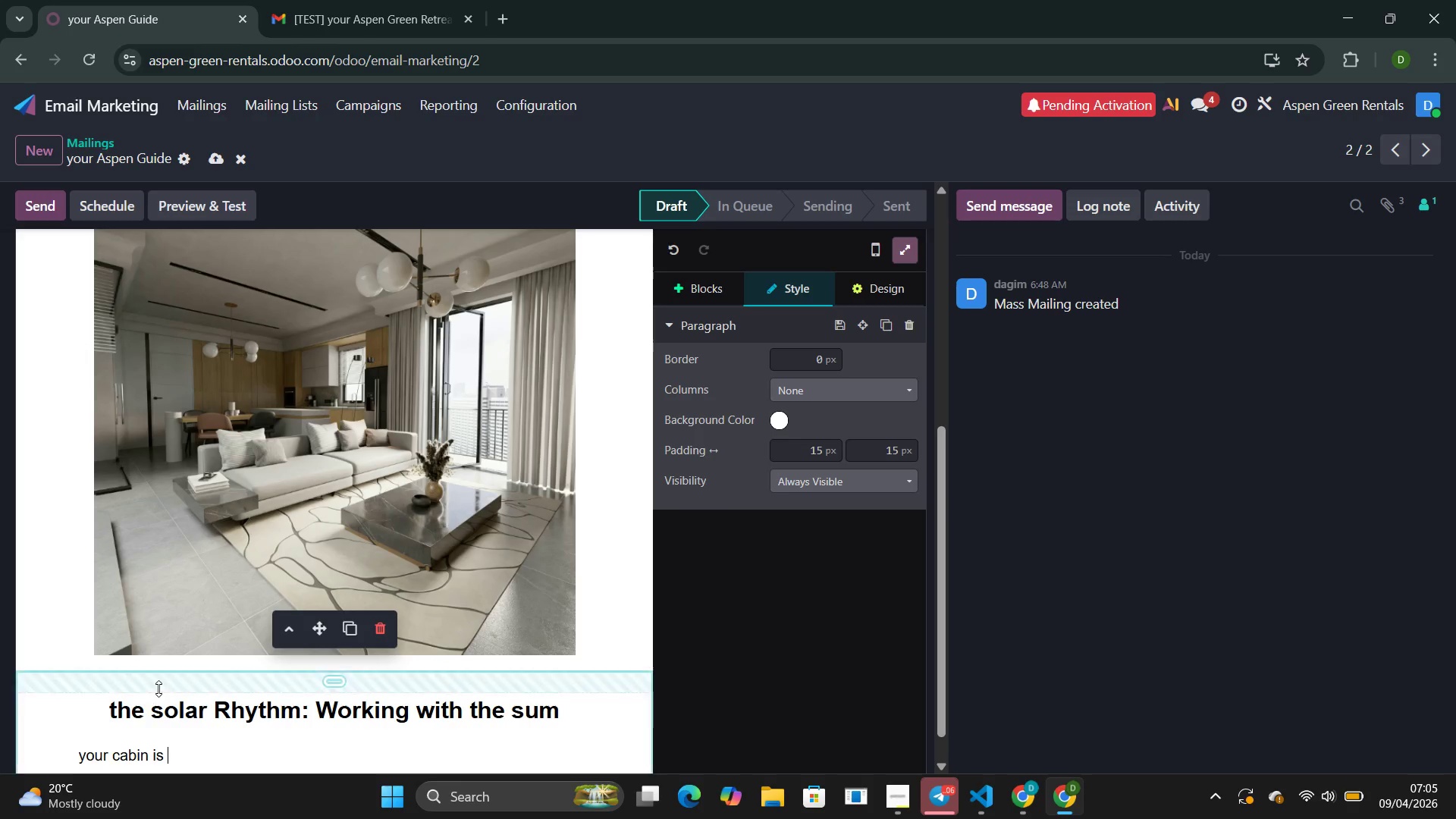 
left_click([165, 709])
 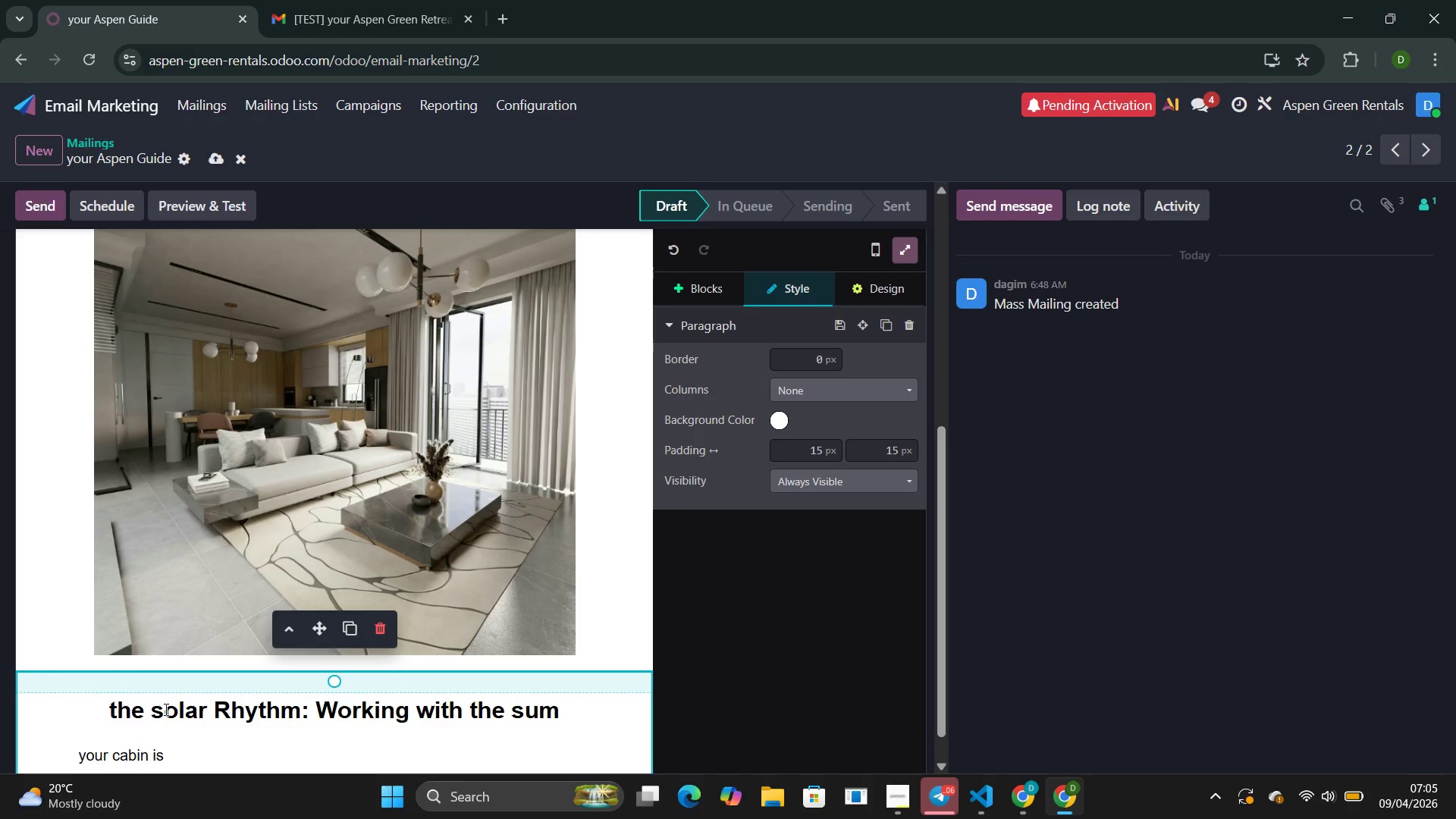 
key(Backspace)
 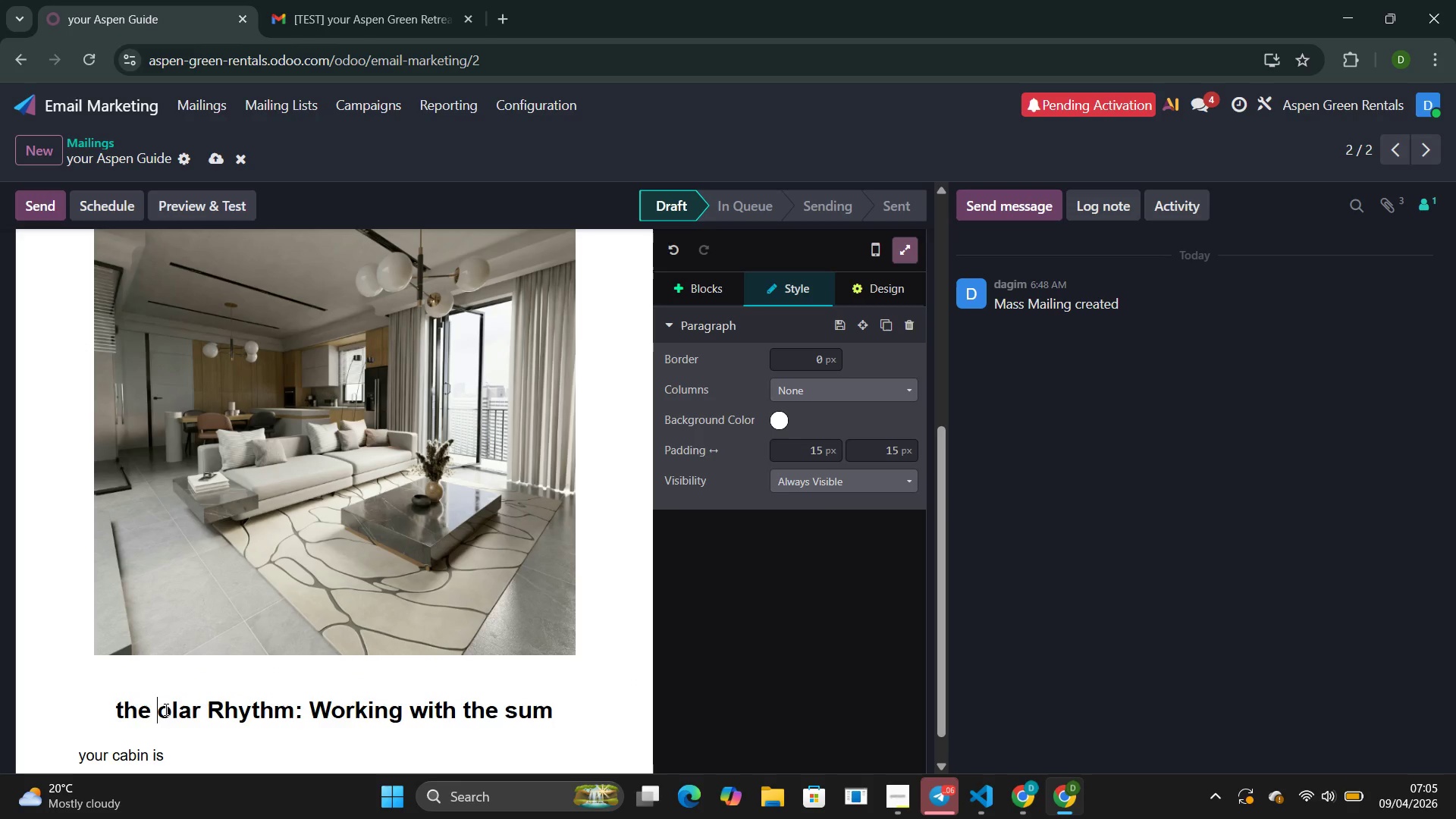 
key(Shift+S)
 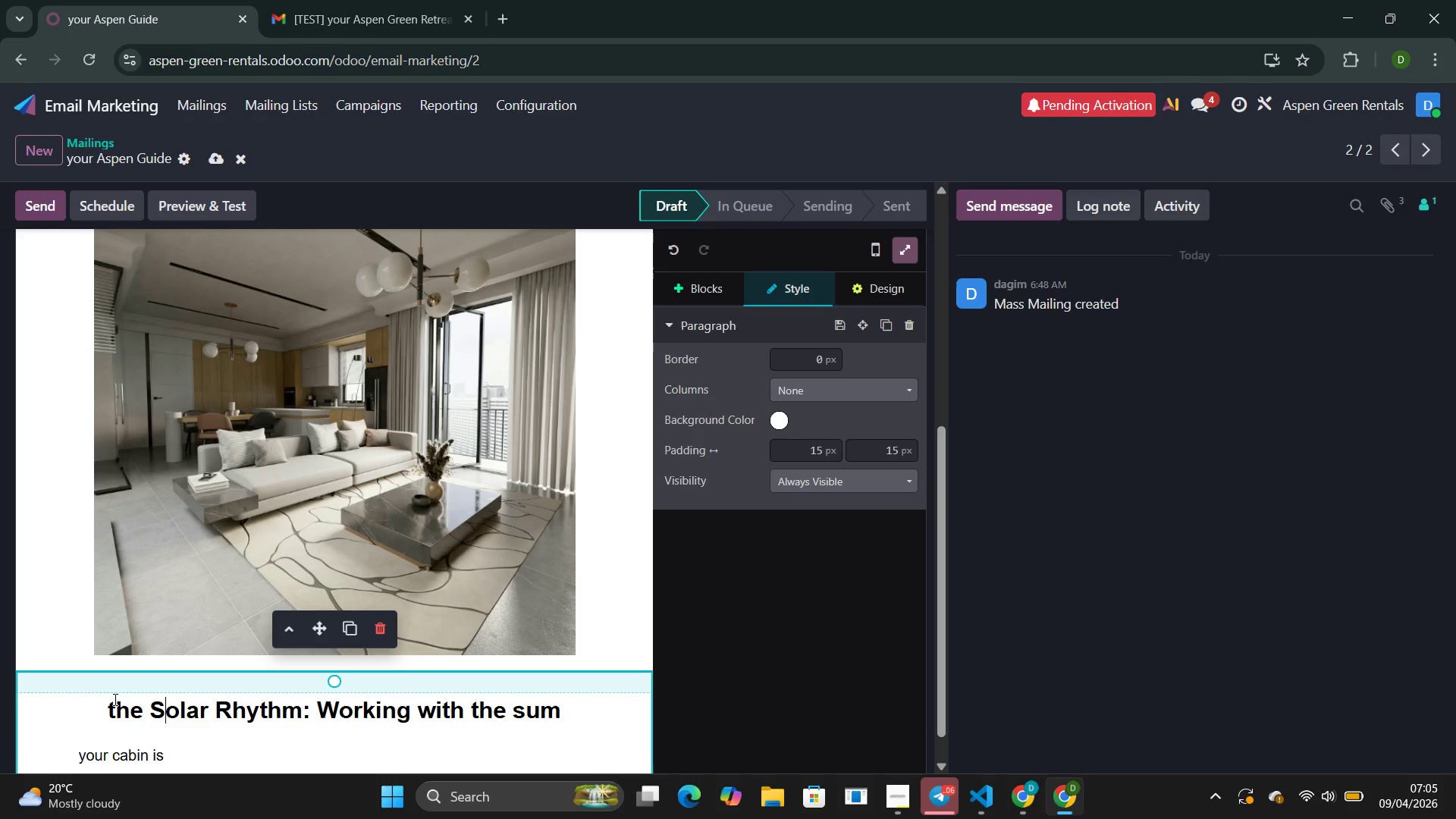 
left_click([114, 699])
 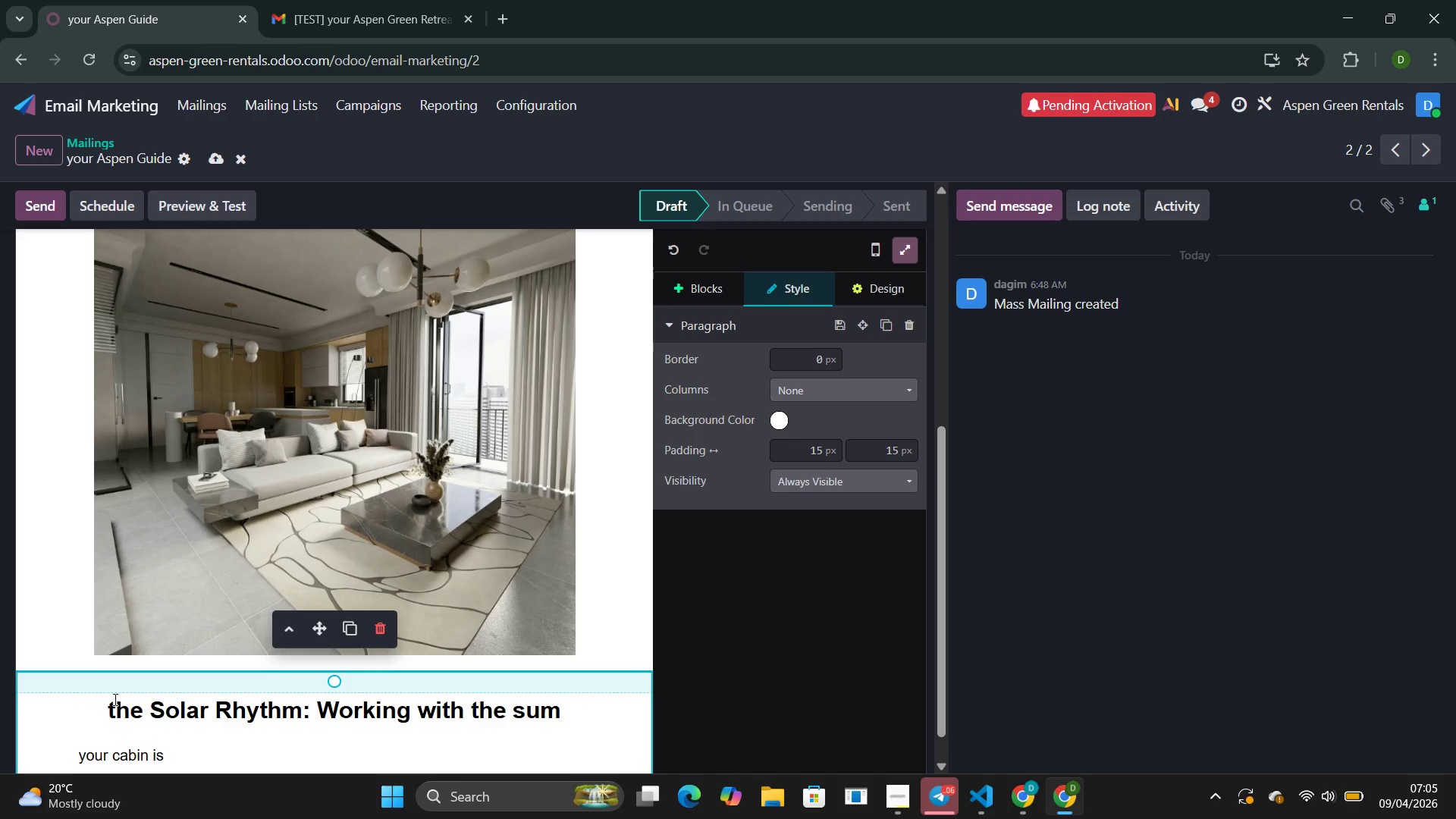 
key(Backspace)
 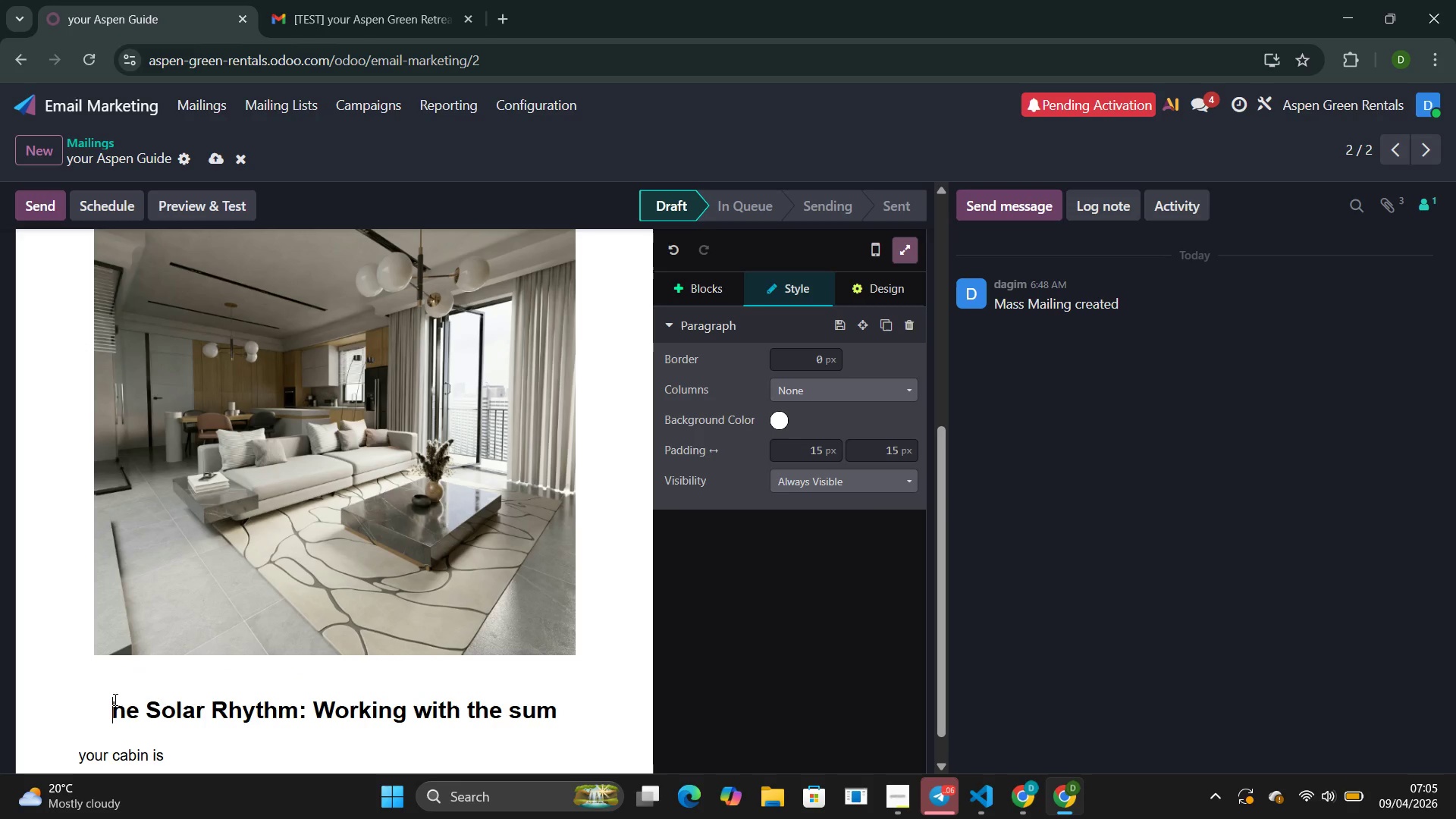 
key(Shift+T)
 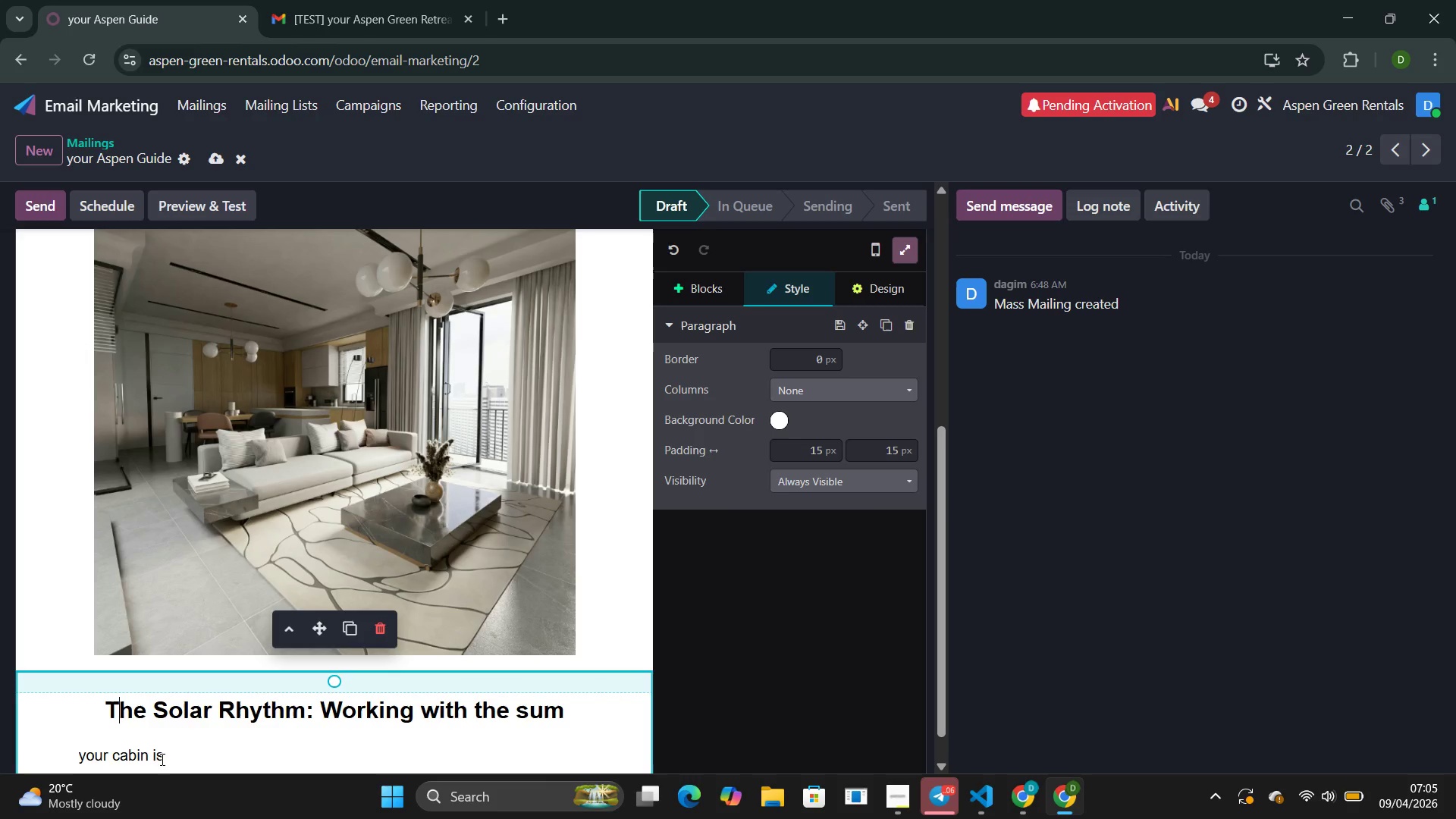 
left_click([164, 761])
 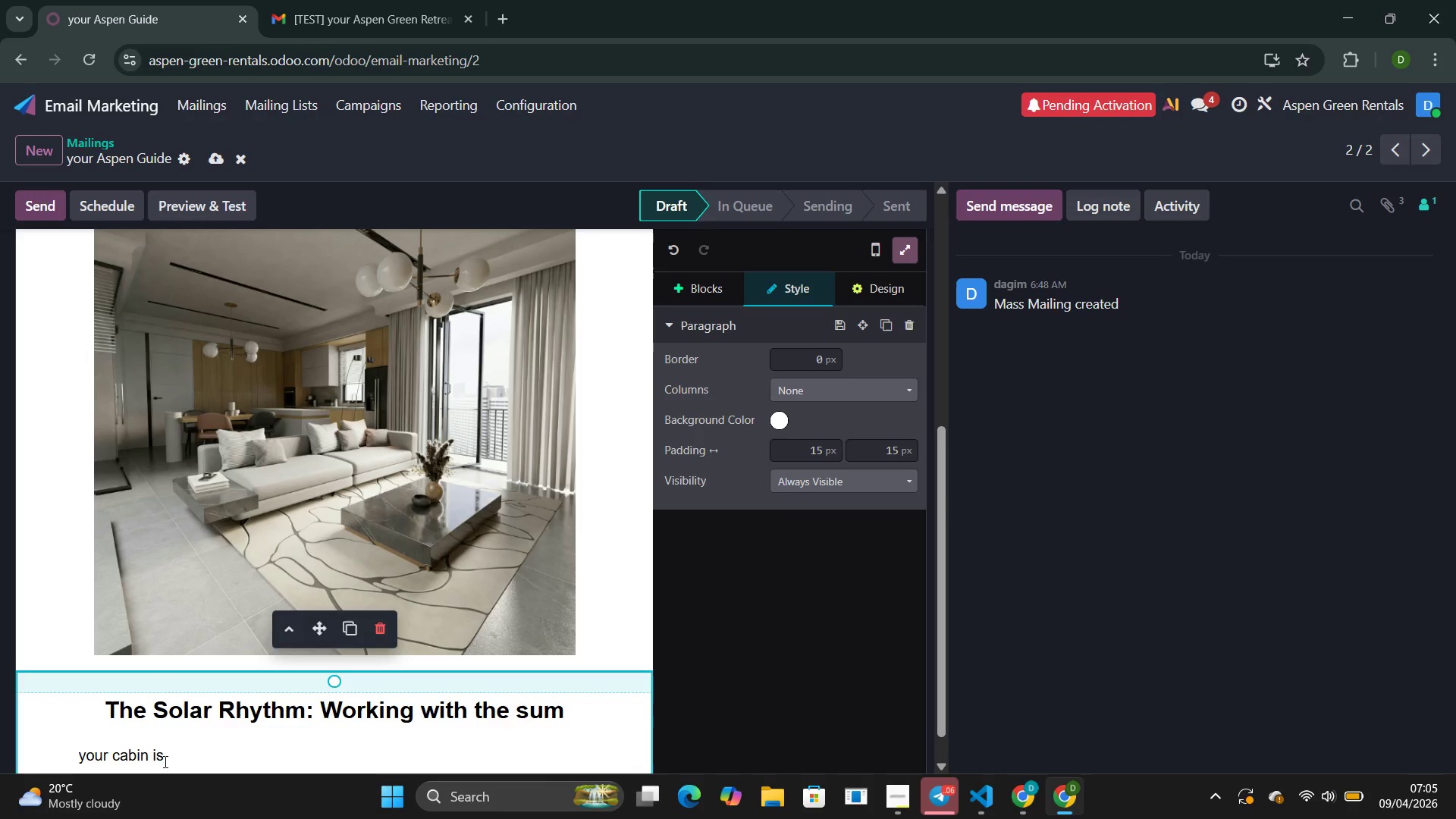 
type( powe)
 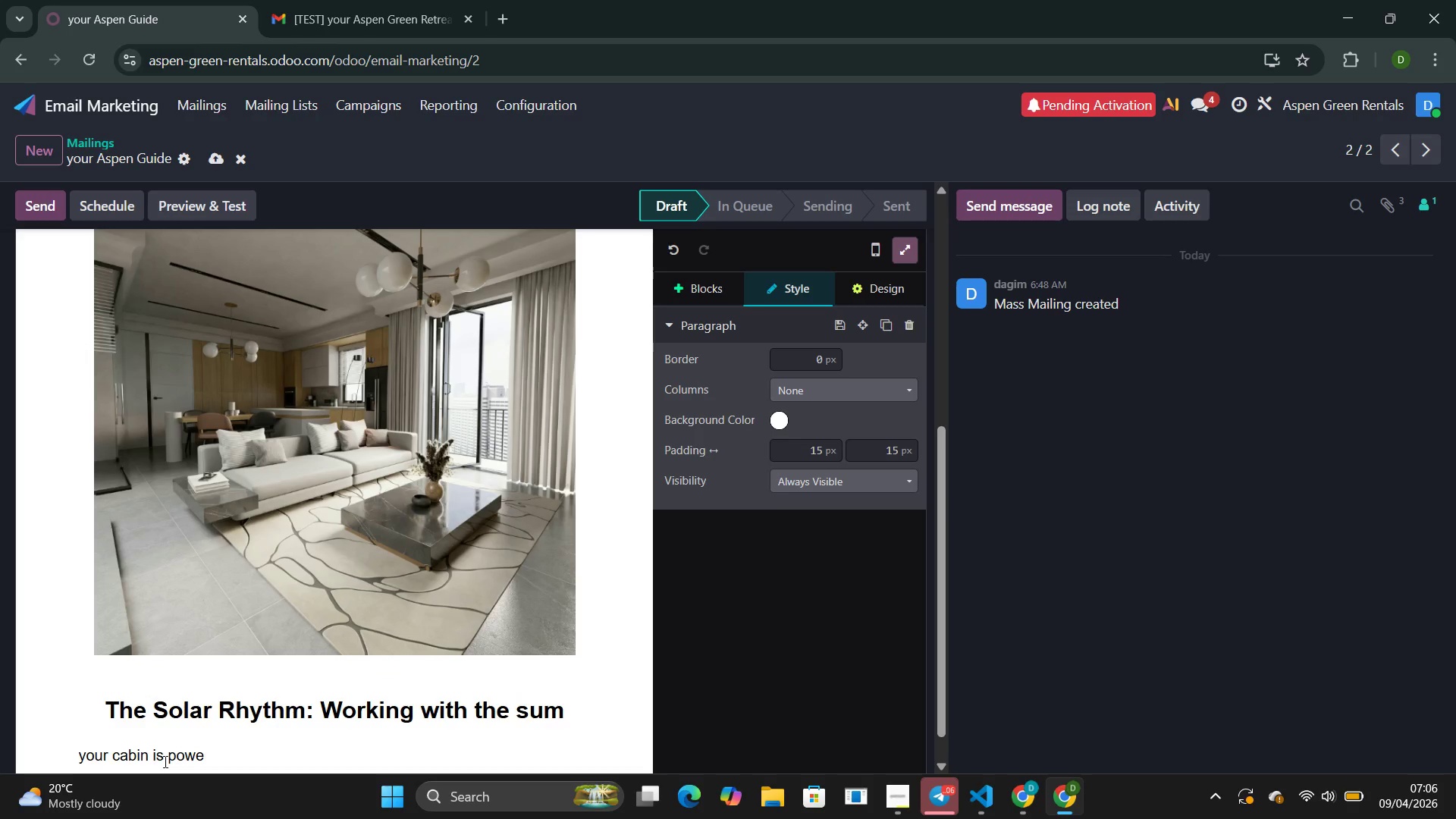 
wait(5.11)
 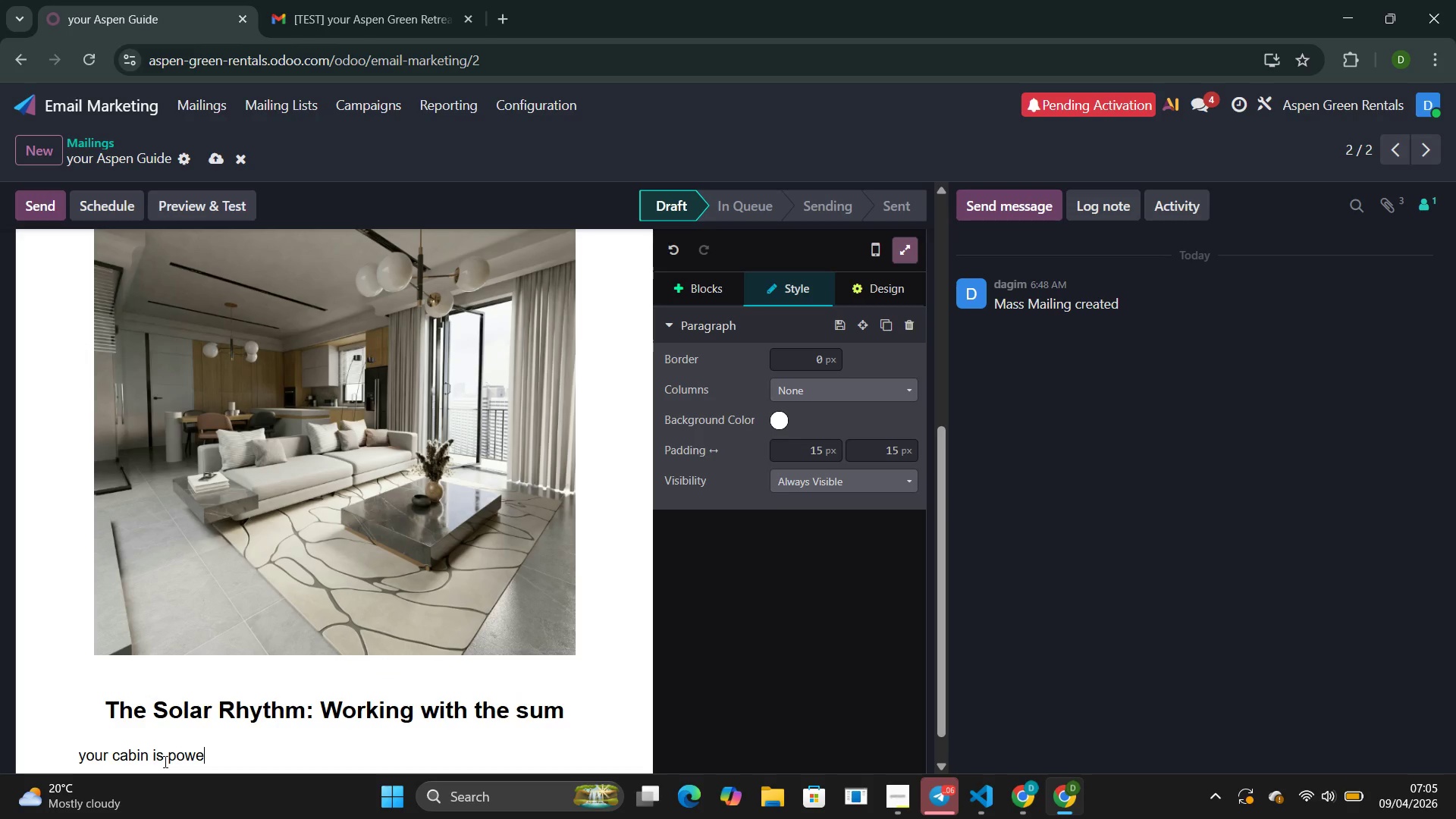 
type(red entr)
key(Backspace)
type(irely )
 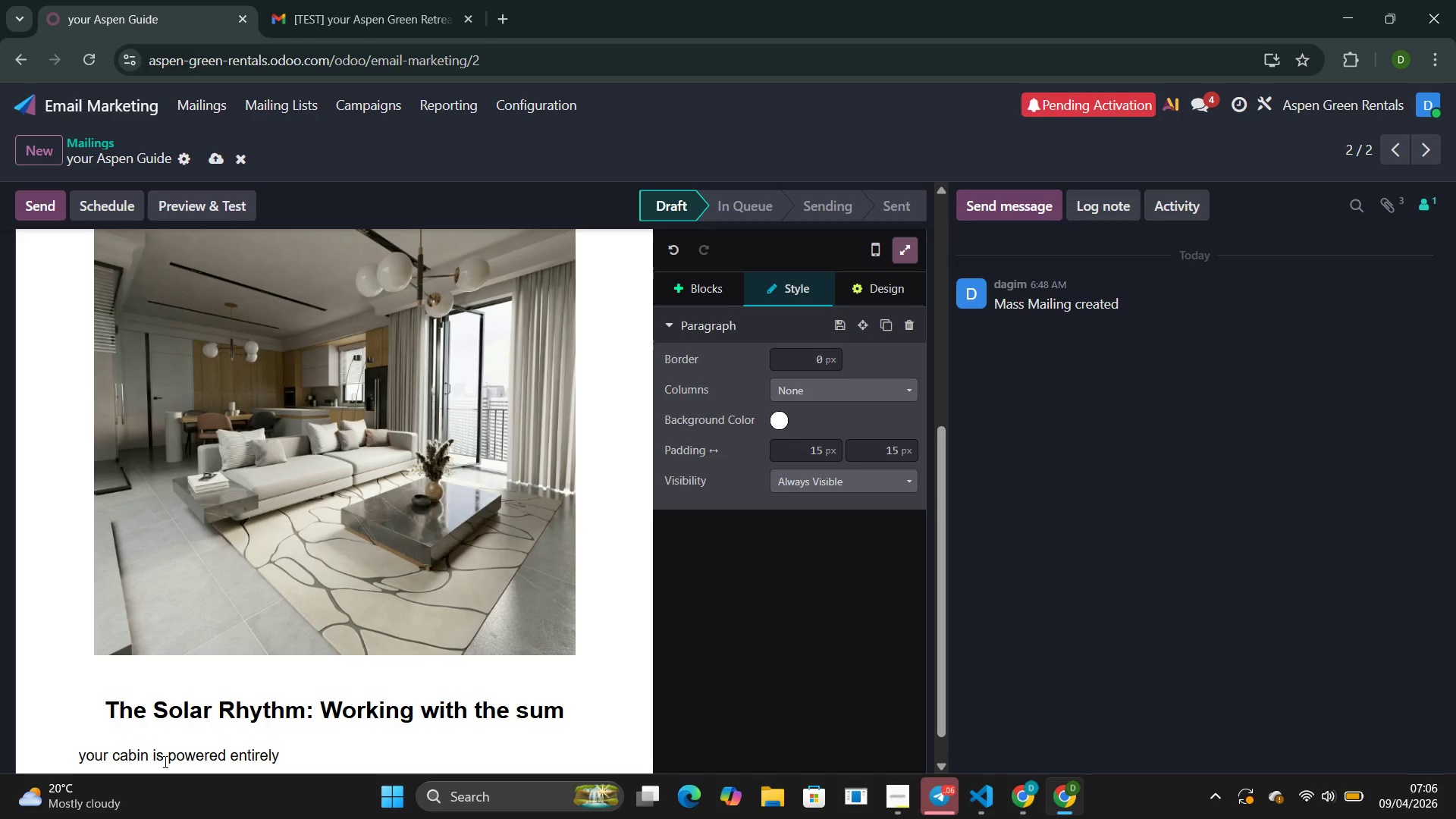 
type(by a stae-of-the-art solar array with batt)
 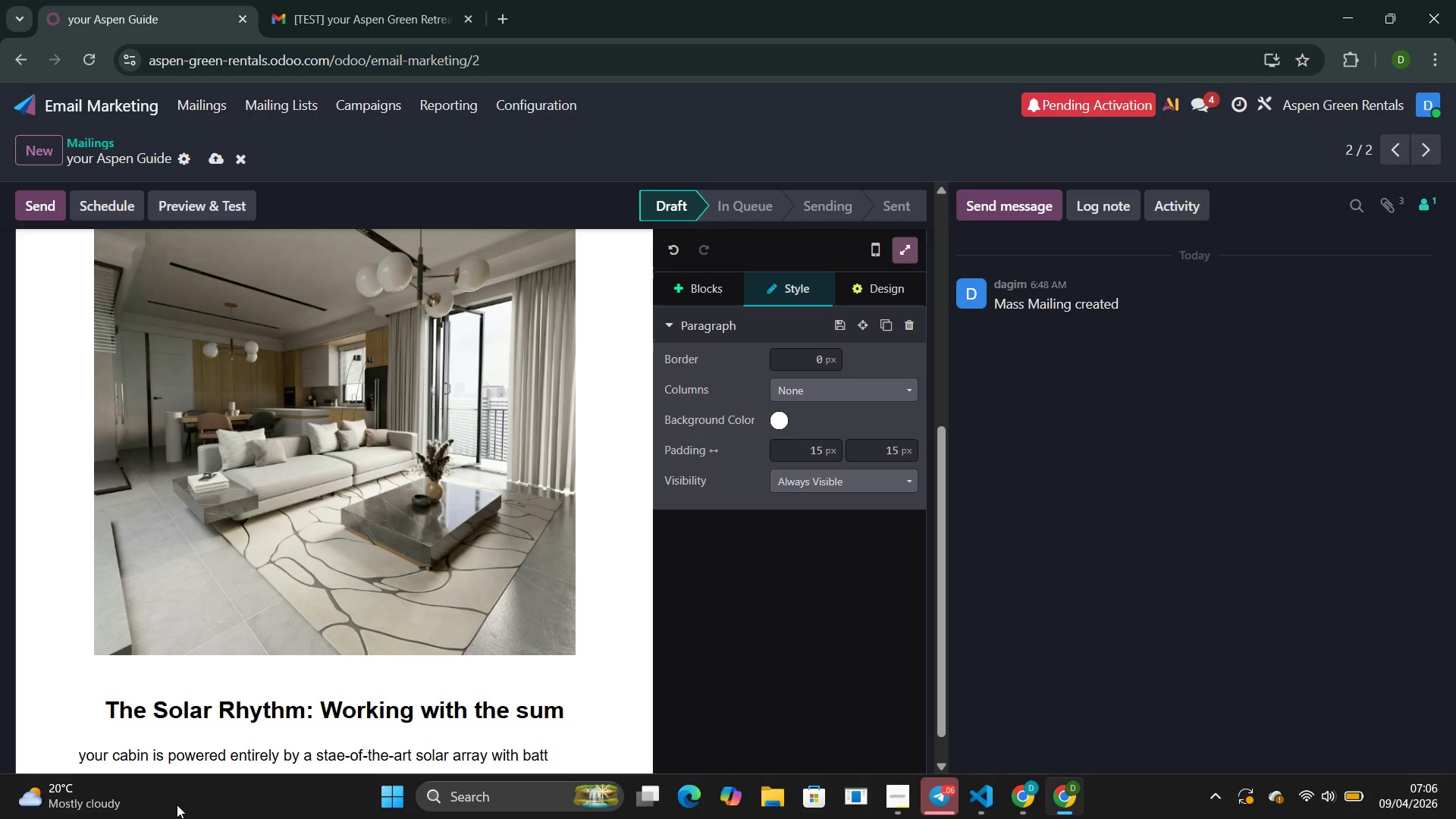 
type(er)
 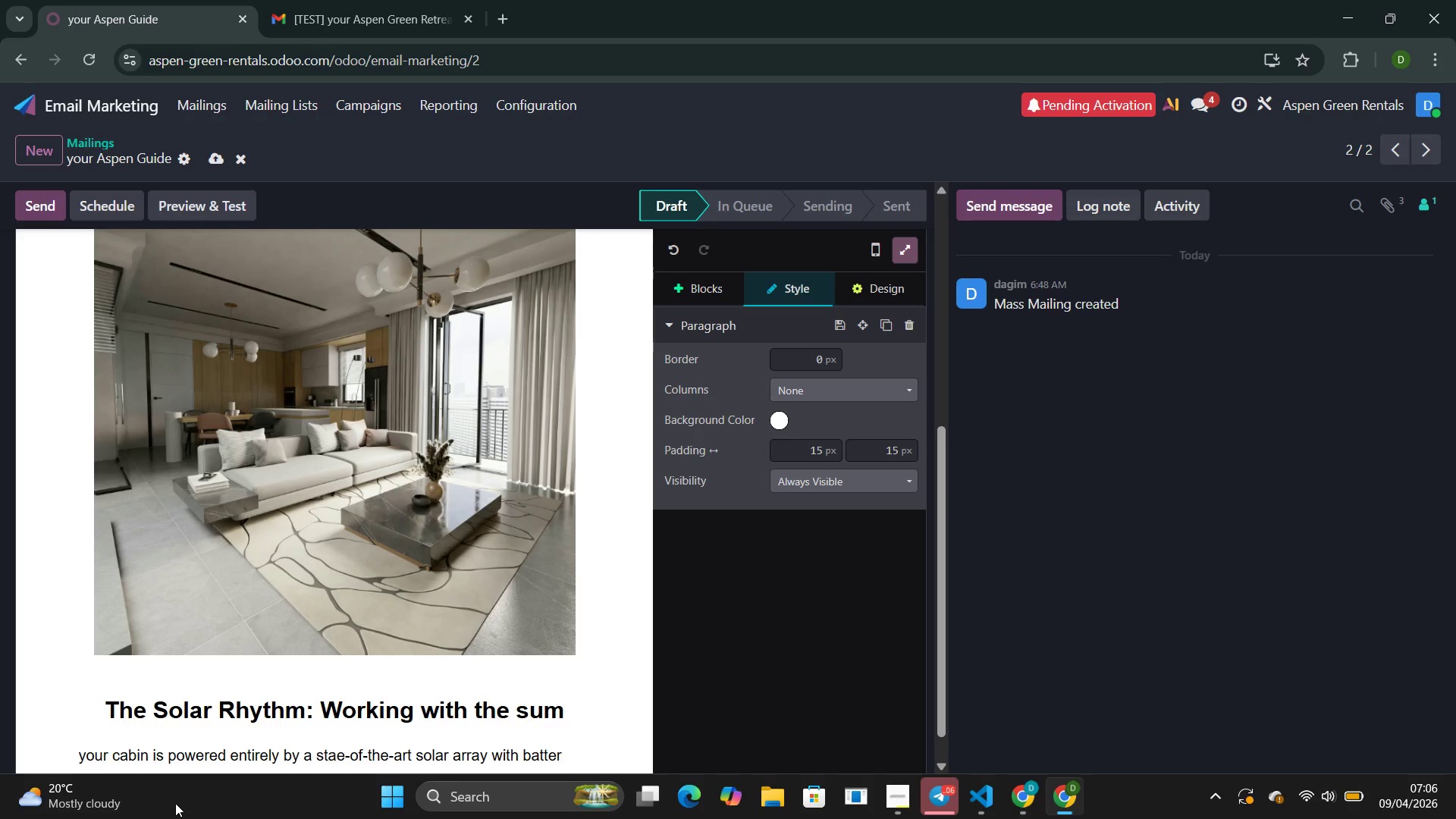 
wait(5.19)
 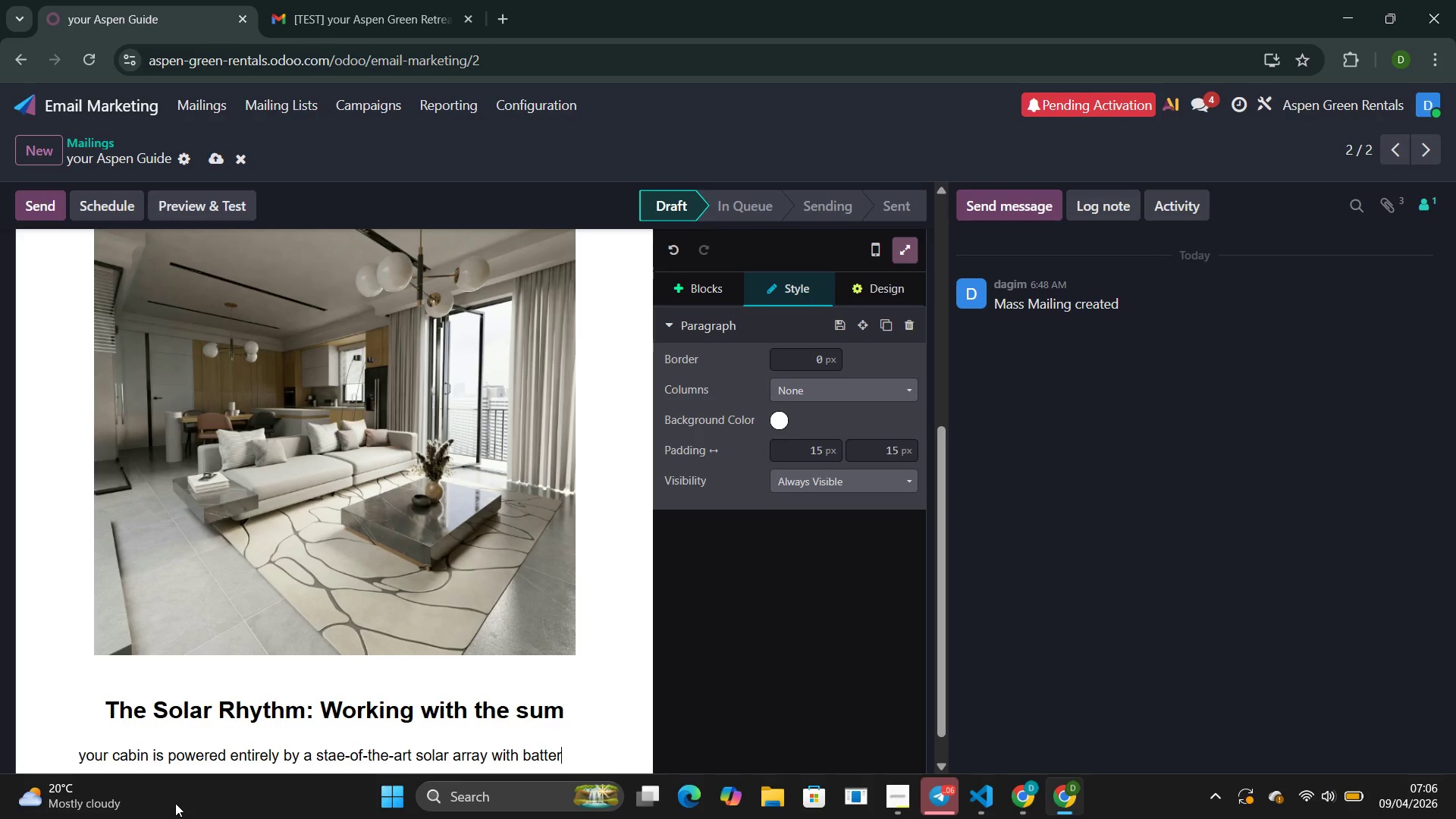 
type(y sti)
key(Backspace)
type(orage )
key(Backspace)
type(.the s)
key(Backspace)
type(ys)
key(Backspace)
key(Backspace)
type(system is robust without a second th)
 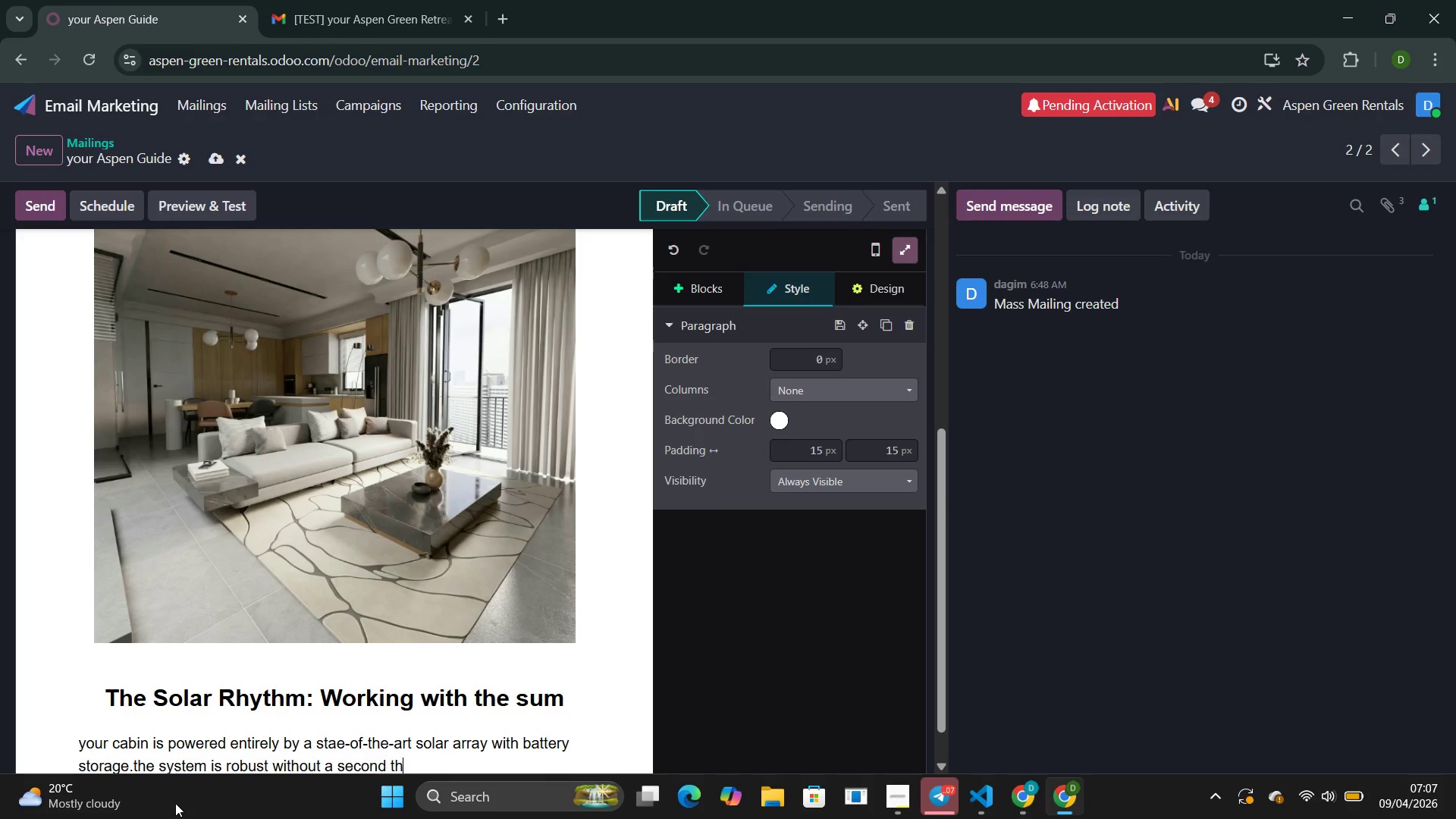 
type(ou)
 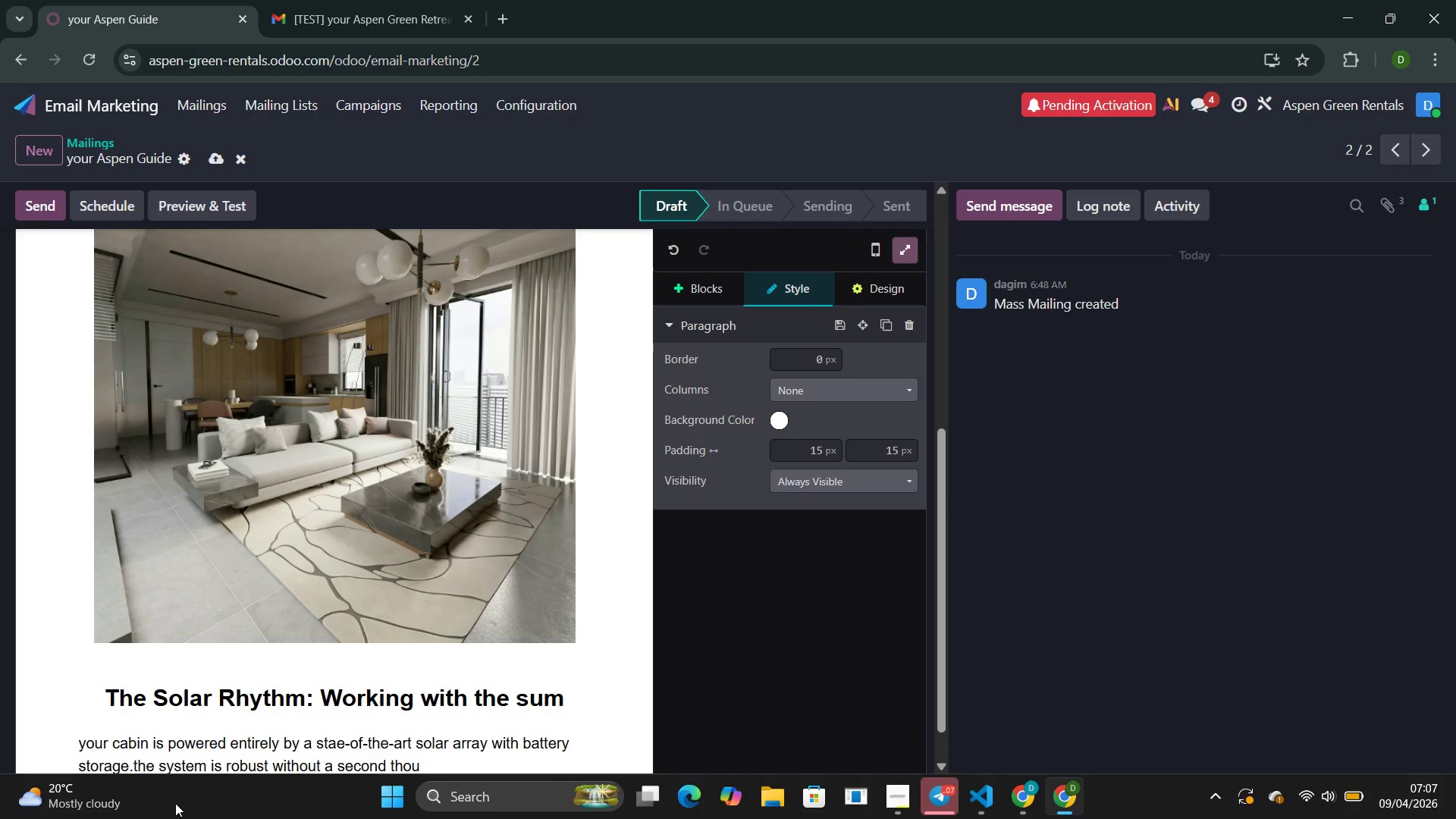 
wait(5.47)
 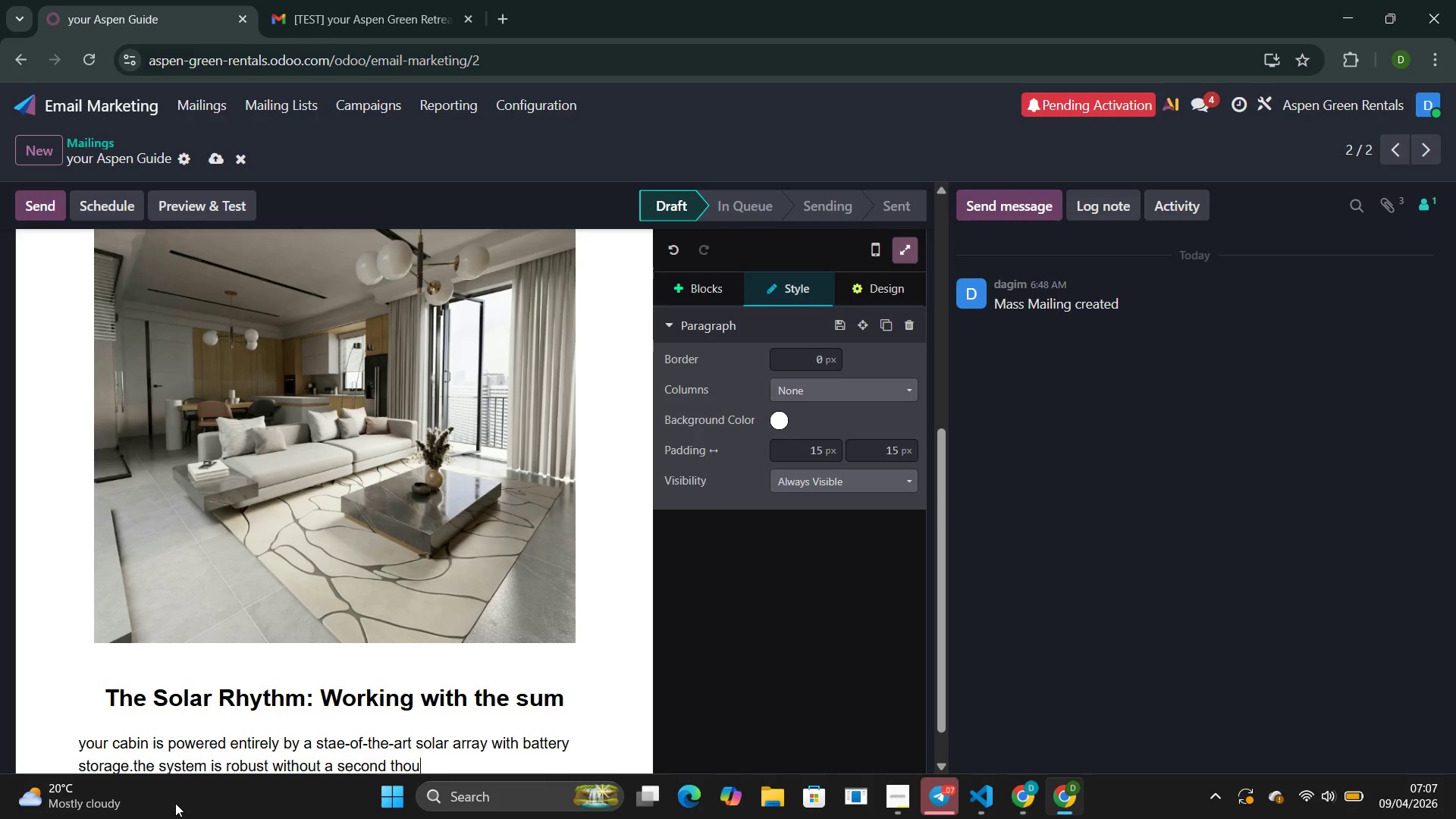 
type(gh )
key(Backspace)
type(.hrere)
 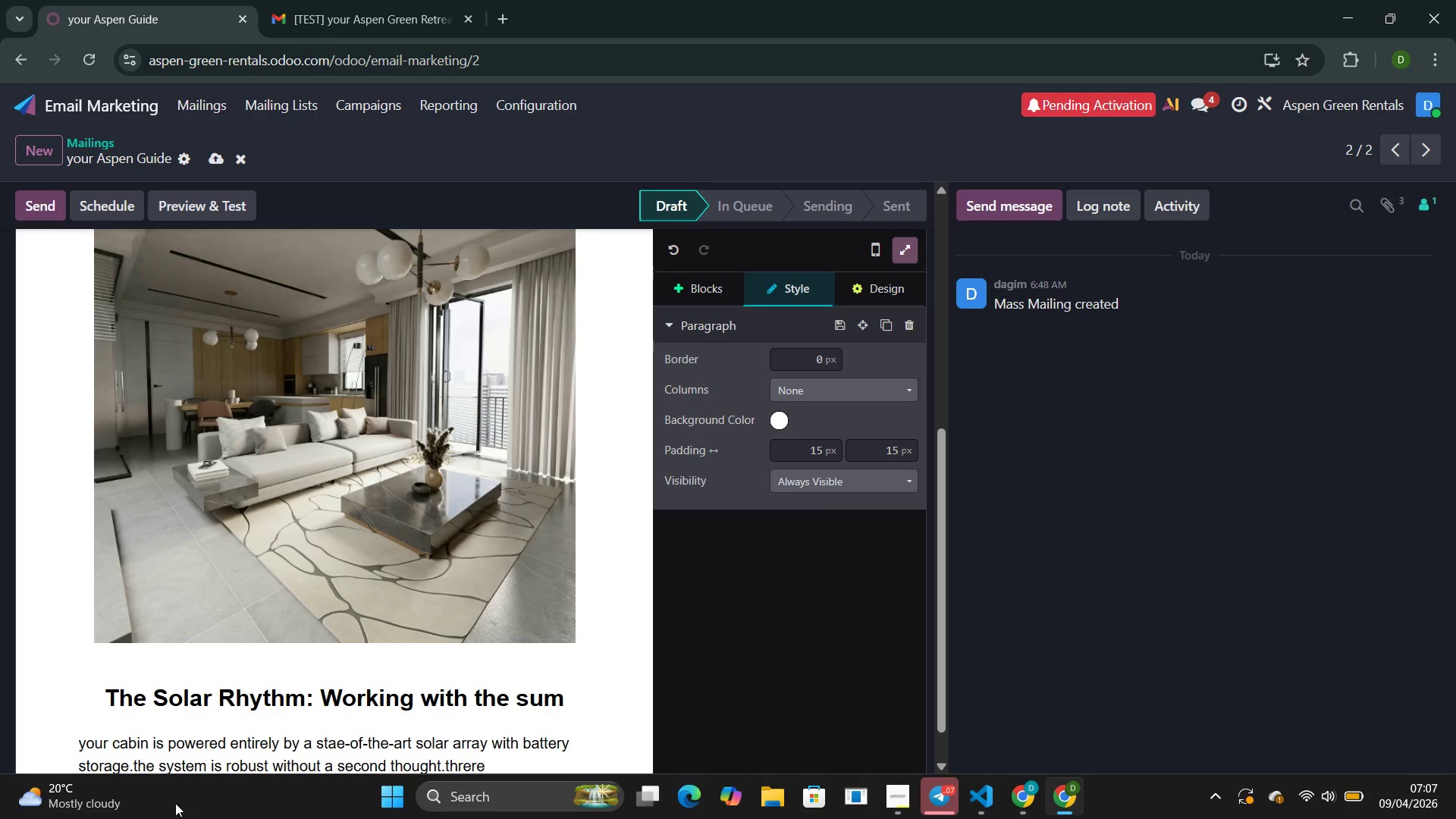 
hold_key(key=T, duration=2.89)
 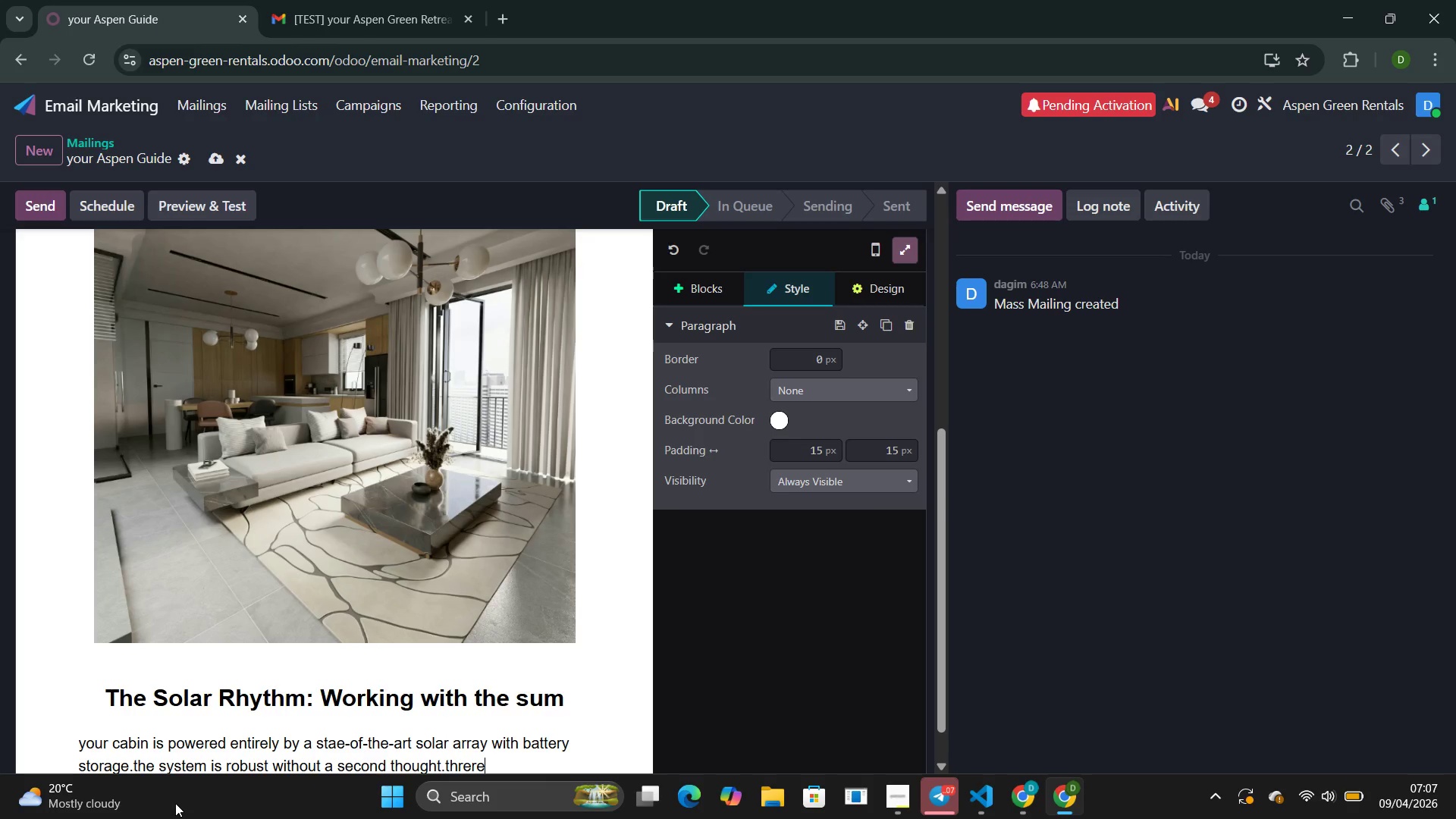 
type('s just one elegant withp)
key(Backspace)
type(out elegant hait to adopt)
 